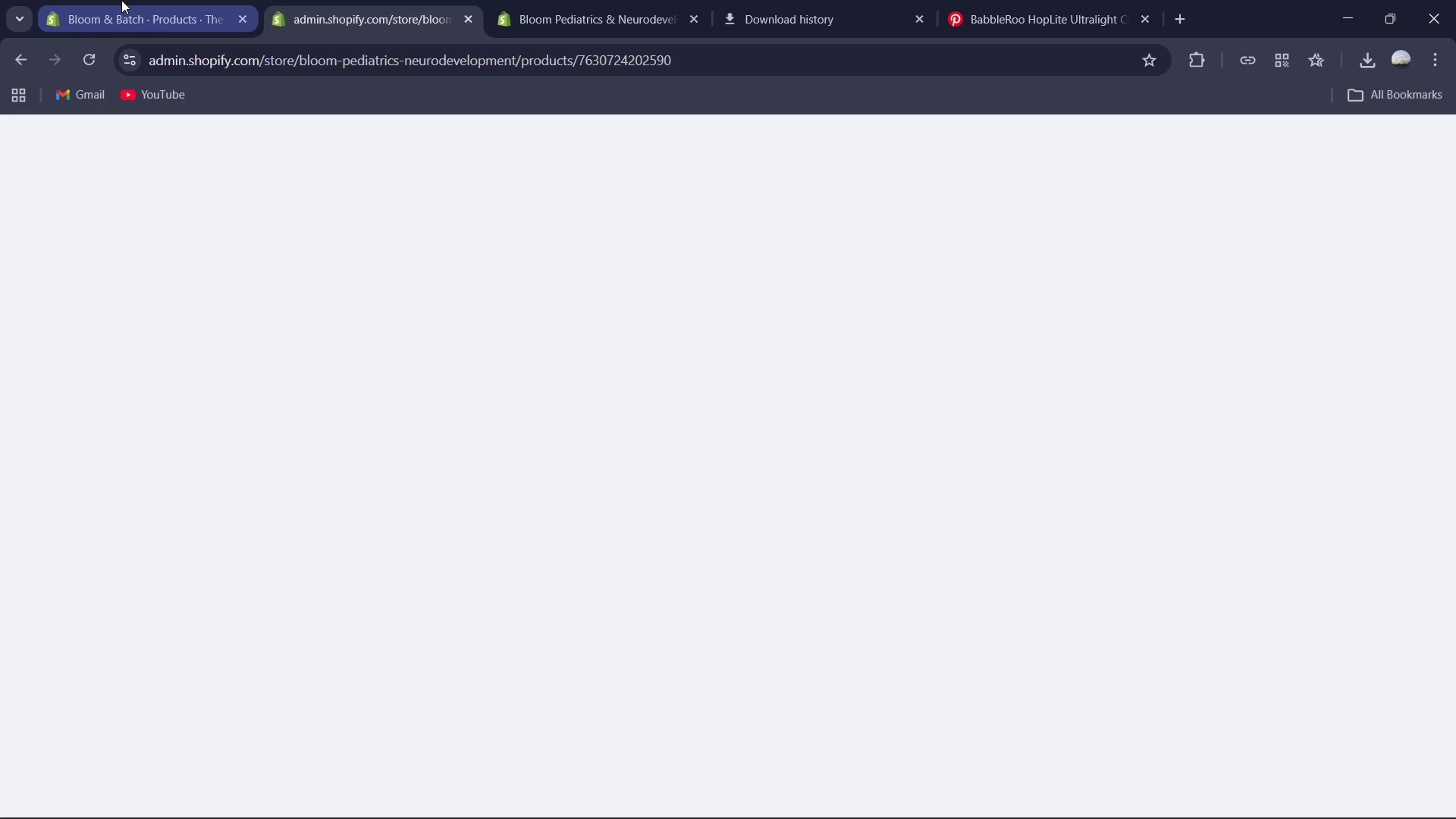 
left_click([121, 0])
 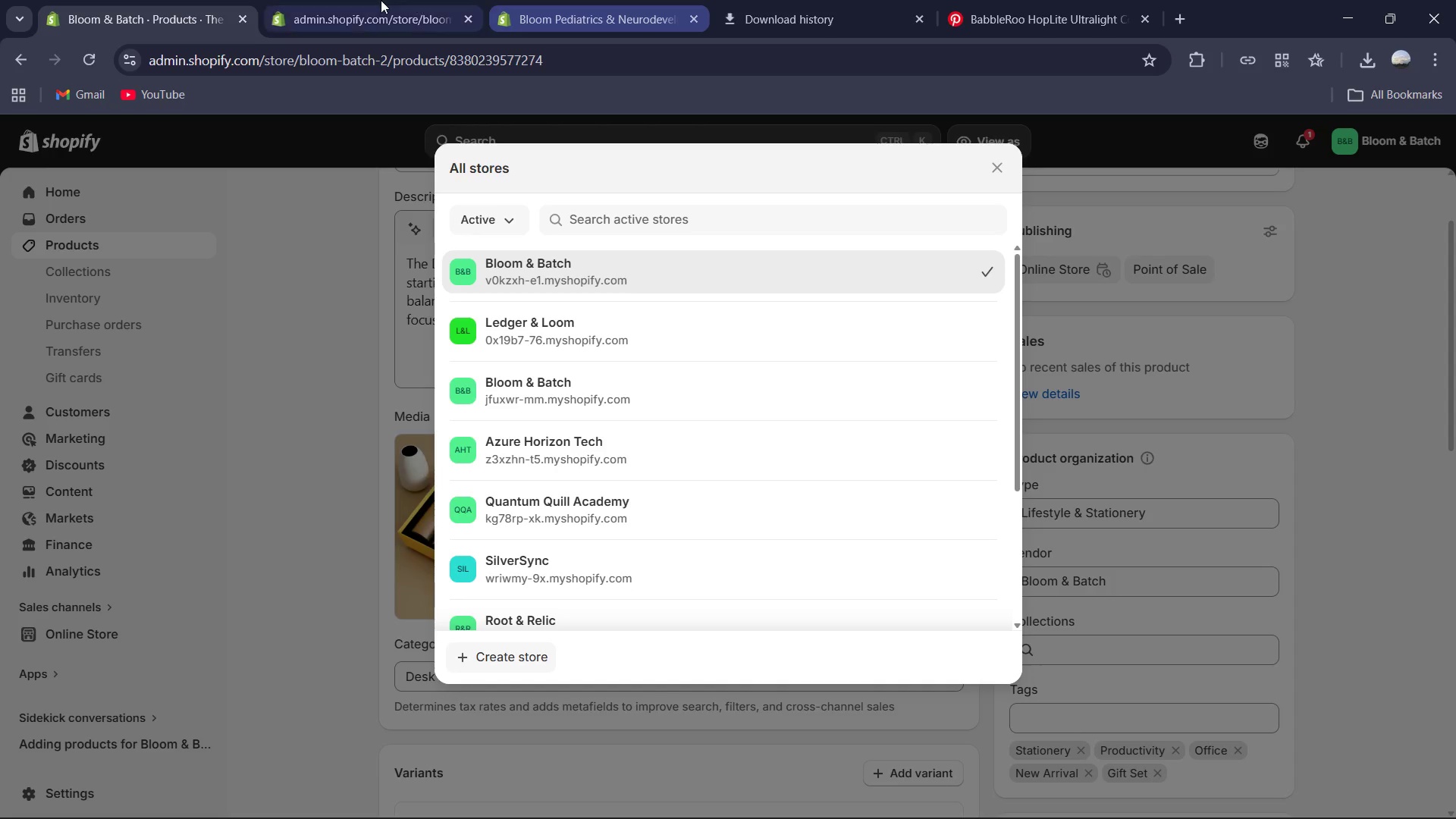 
left_click([558, 0])
 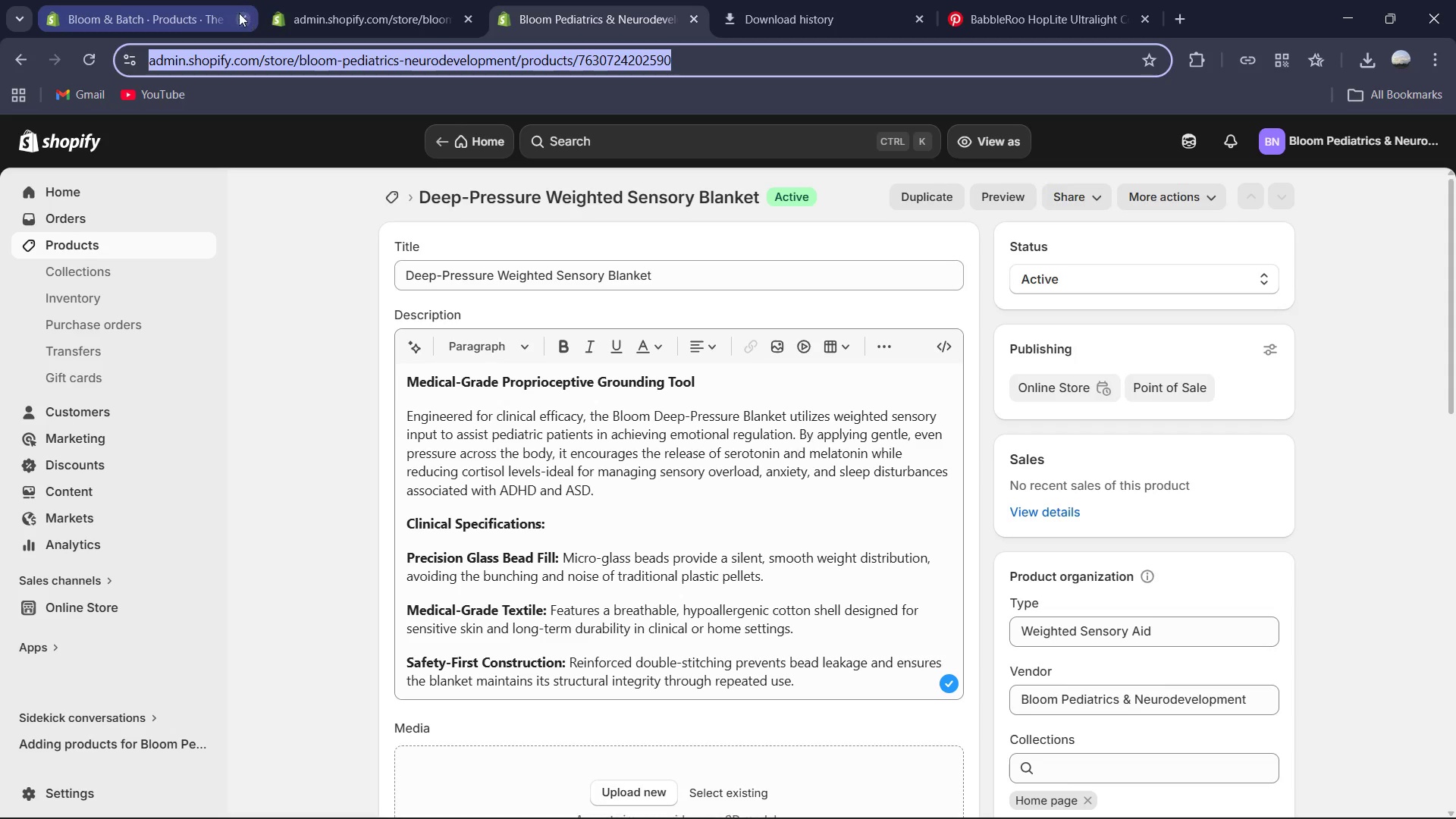 
left_click([236, 14])
 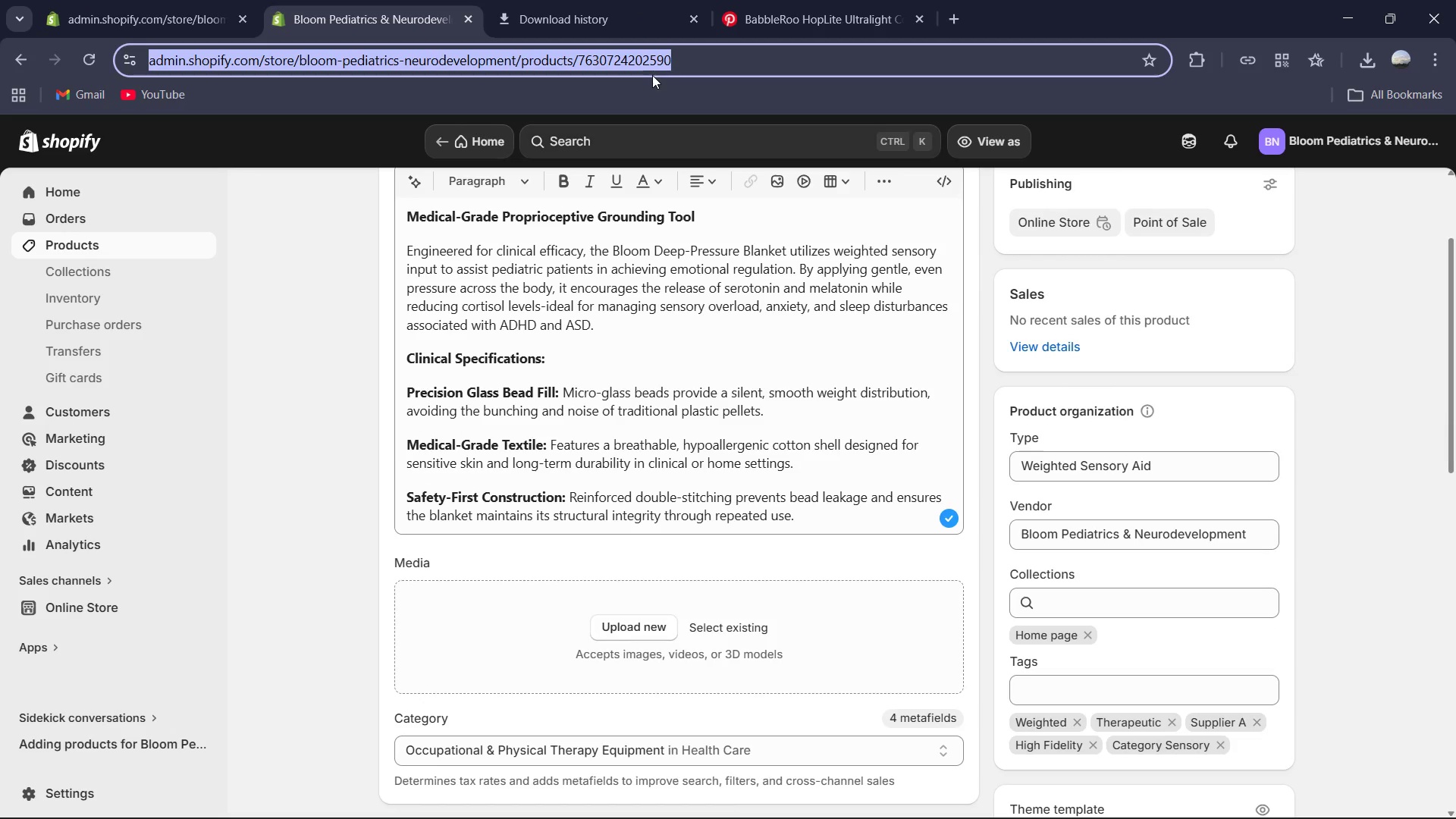 
left_click([606, 0])
 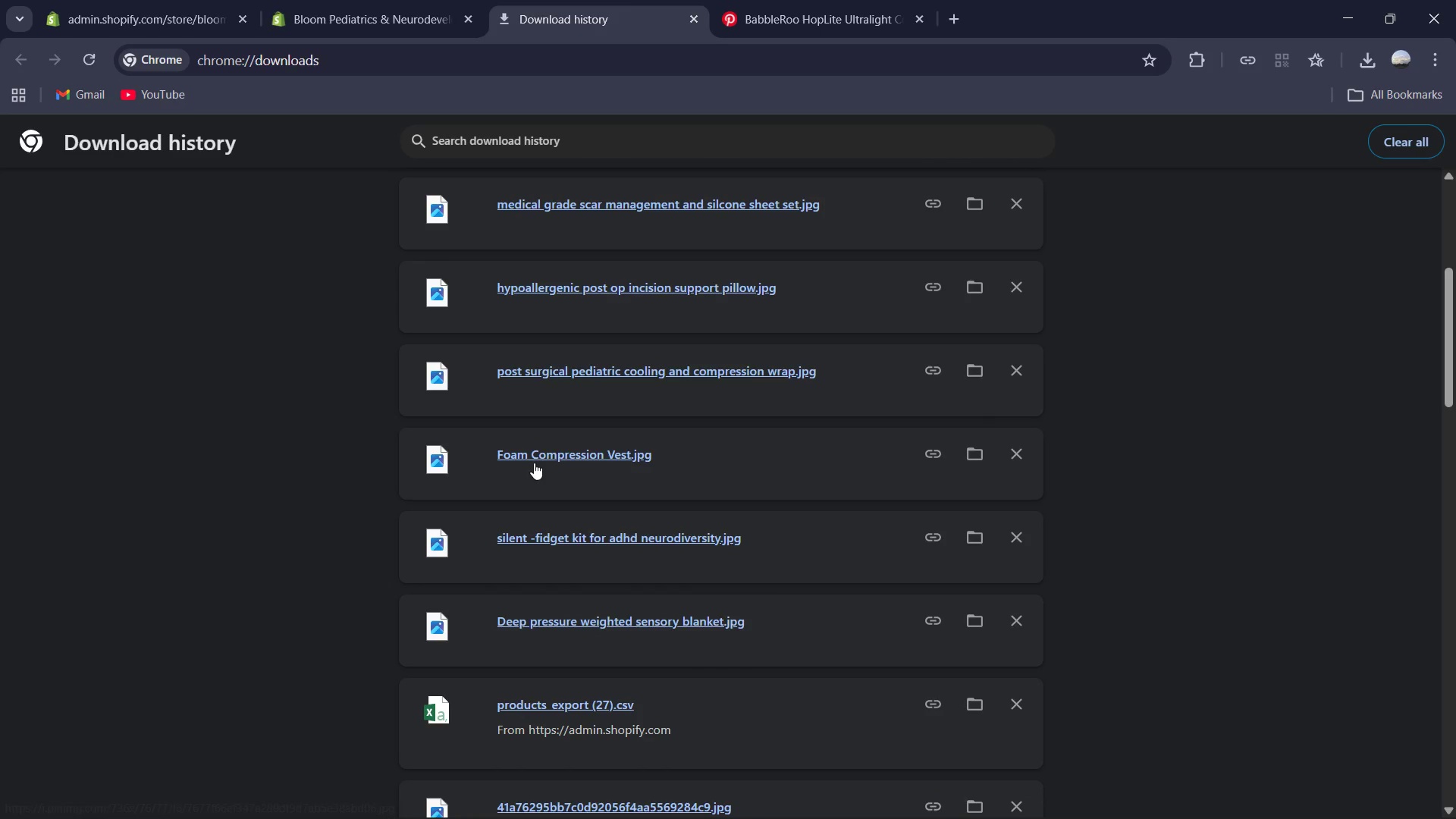 
left_click_drag(start_coordinate=[581, 621], to_coordinate=[612, 595])
 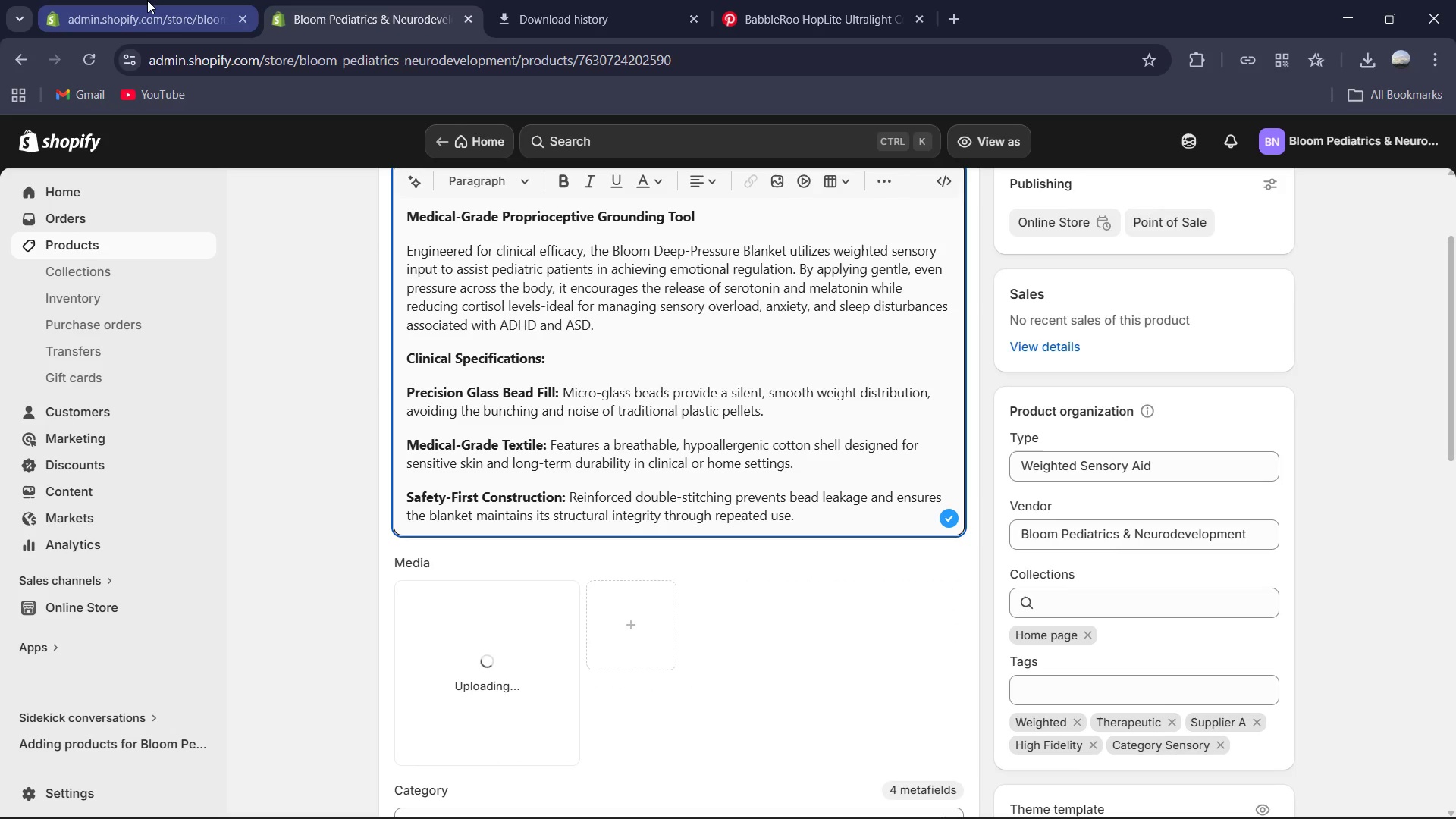 
left_click([147, 0])
 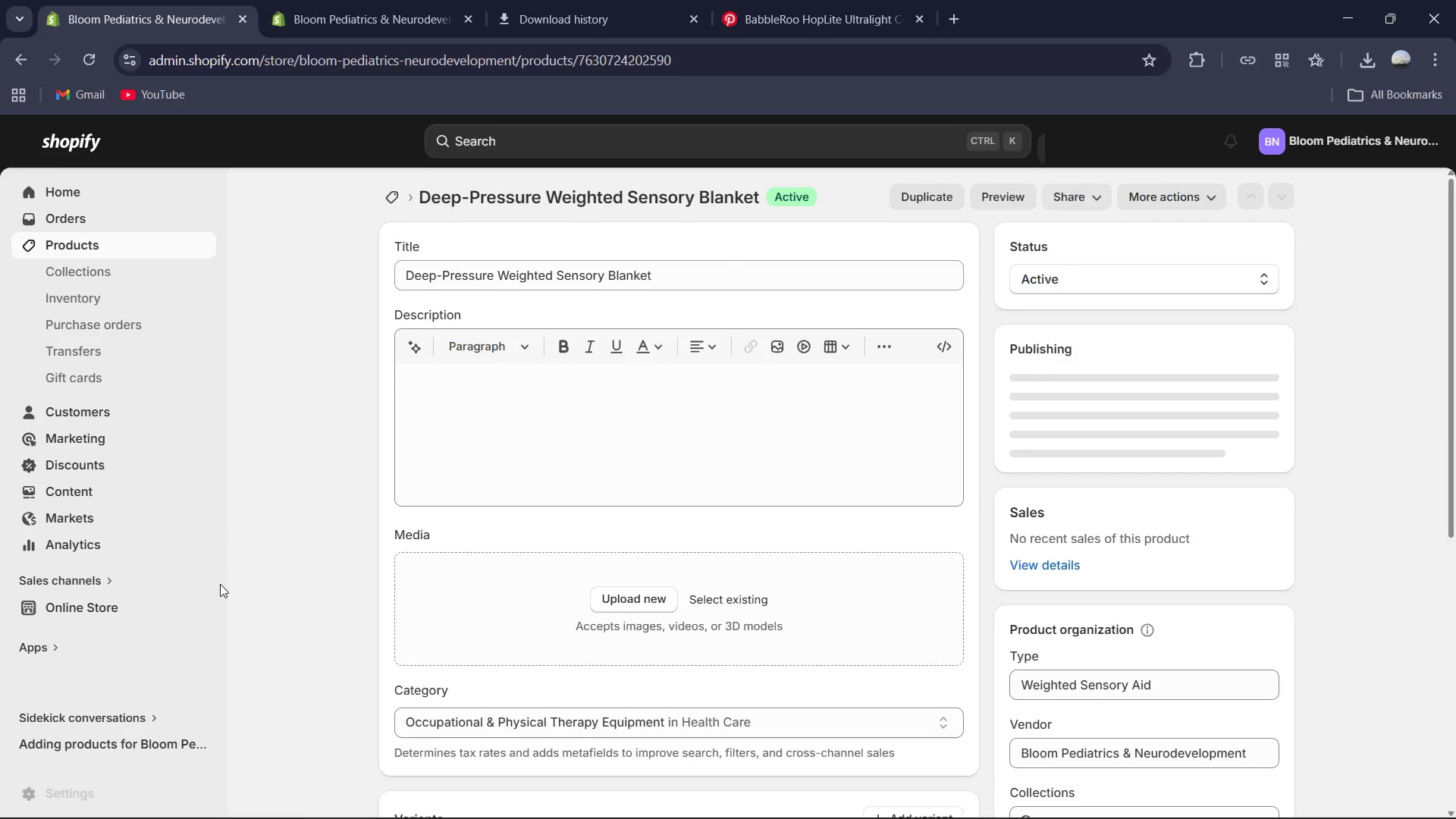 
wait(6.25)
 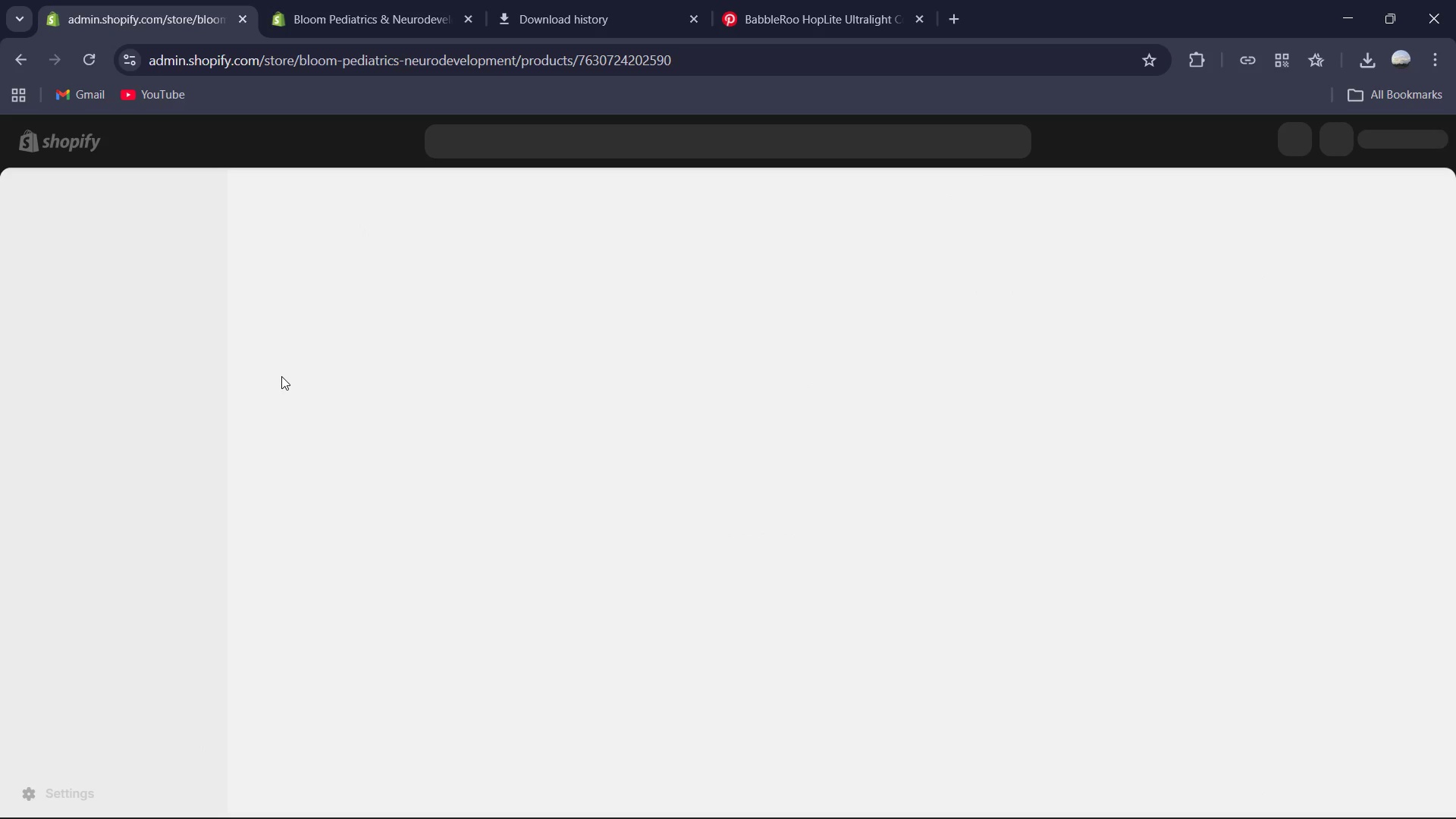 
left_click([74, 791])
 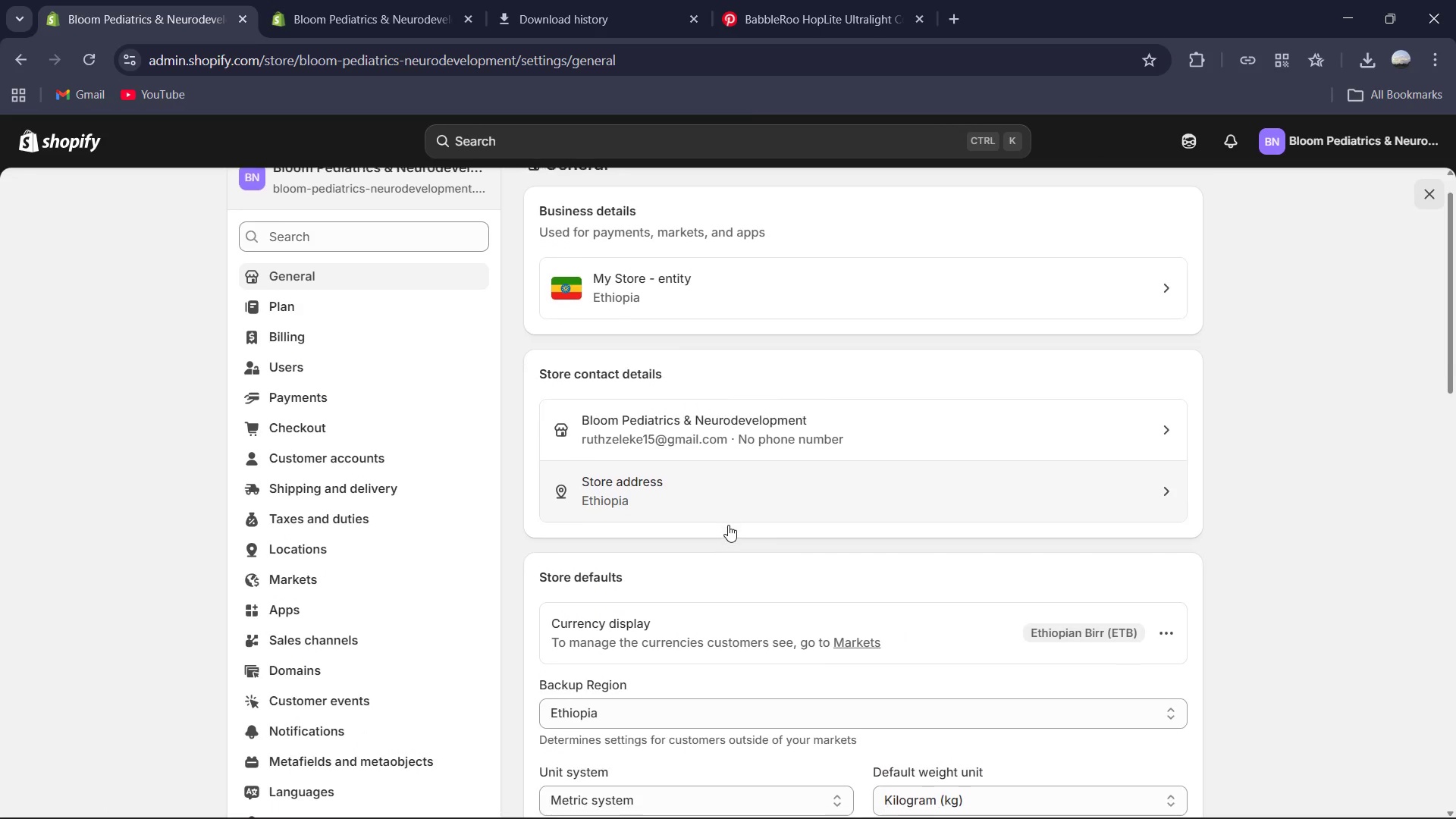 
wait(6.48)
 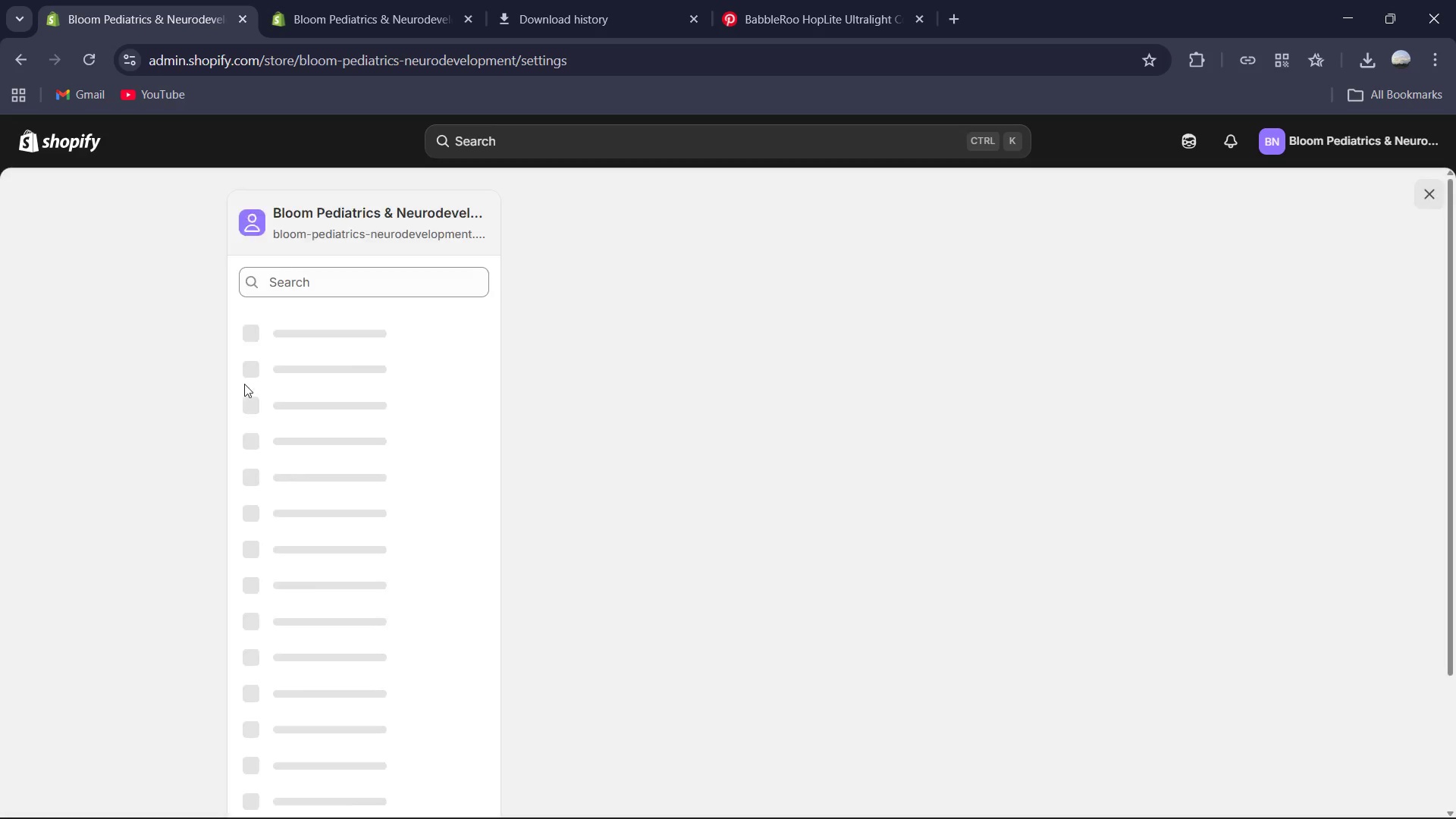 
left_click([1171, 588])
 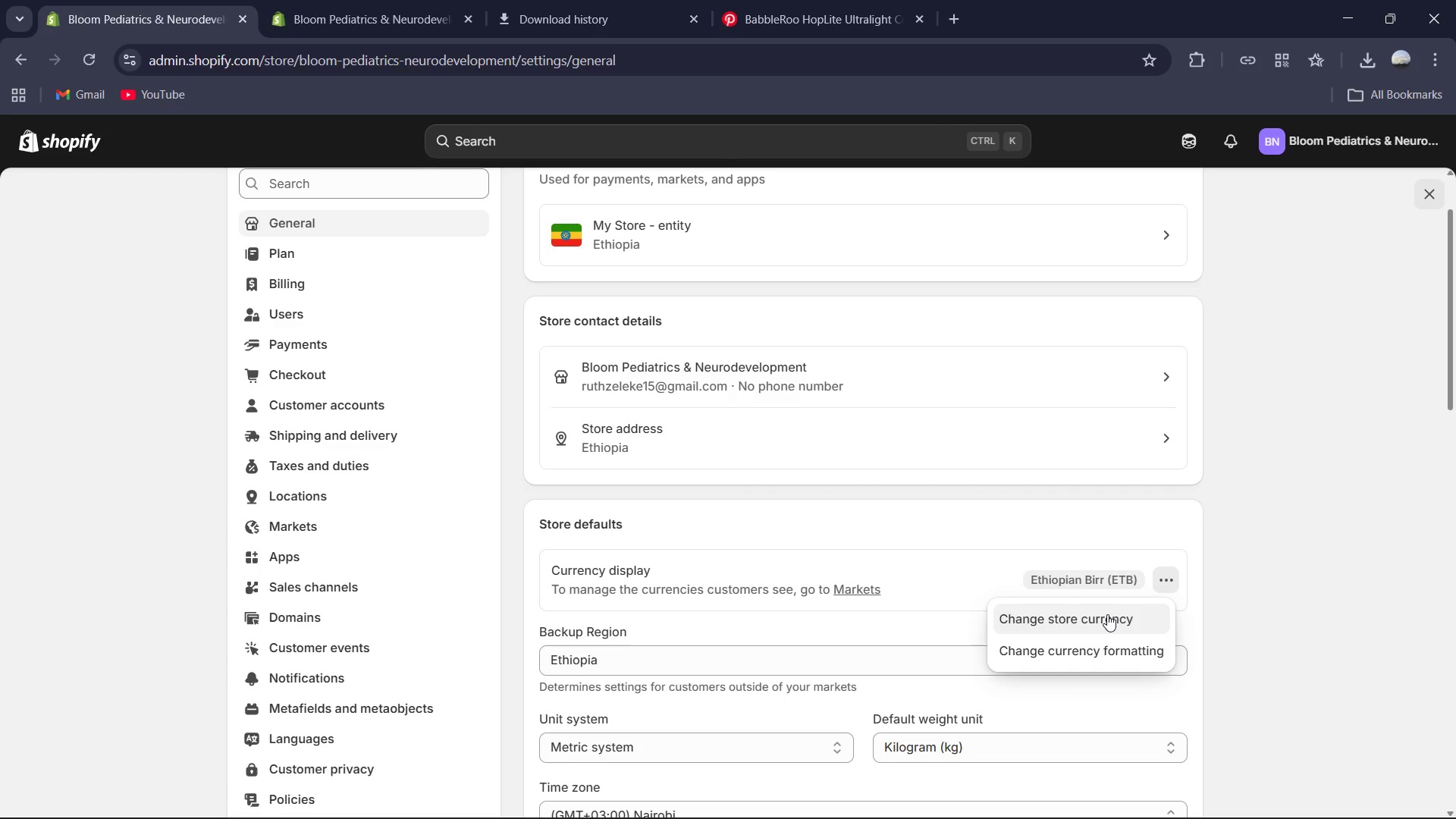 
left_click([1107, 614])
 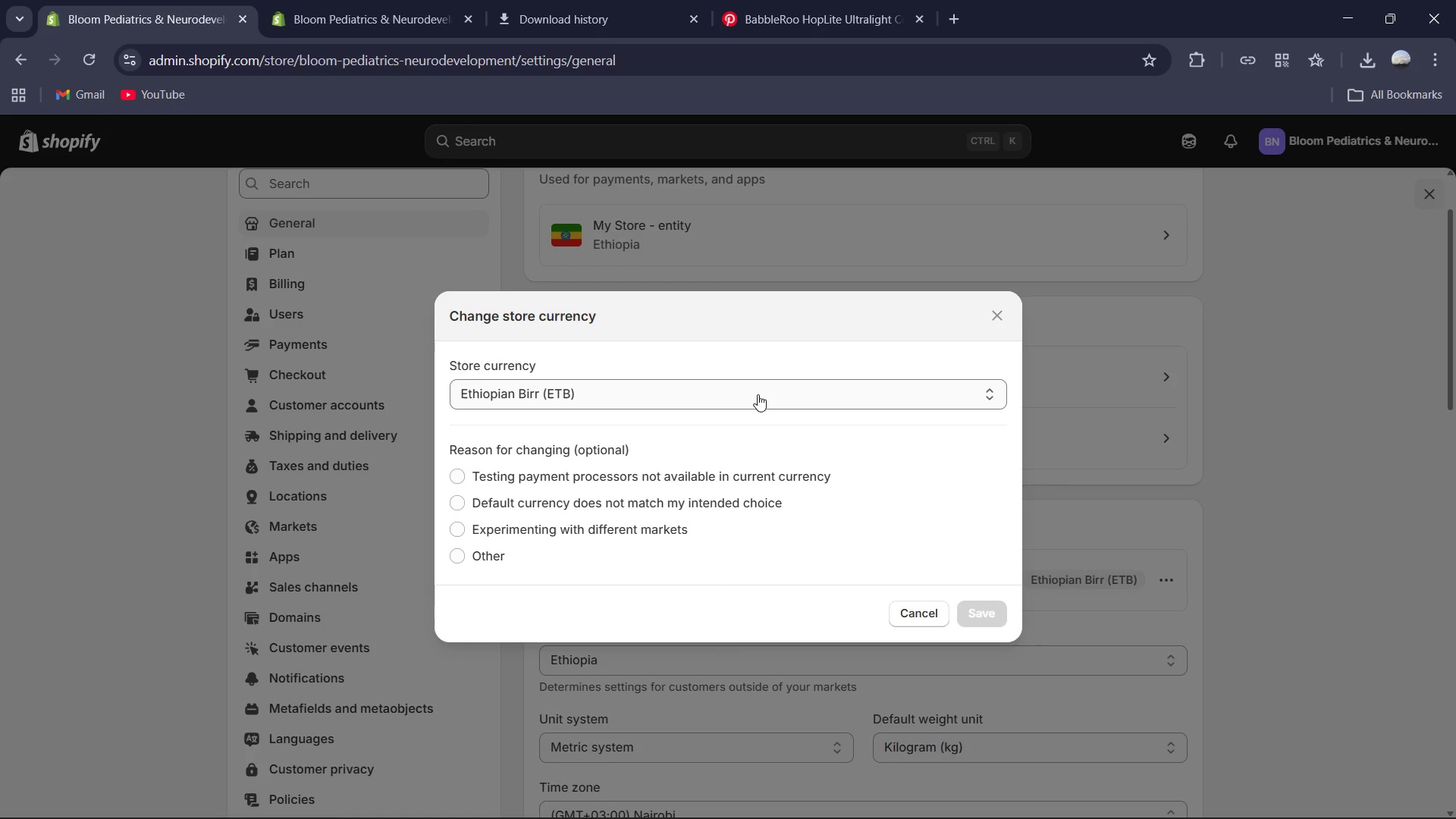 
left_click([758, 394])
 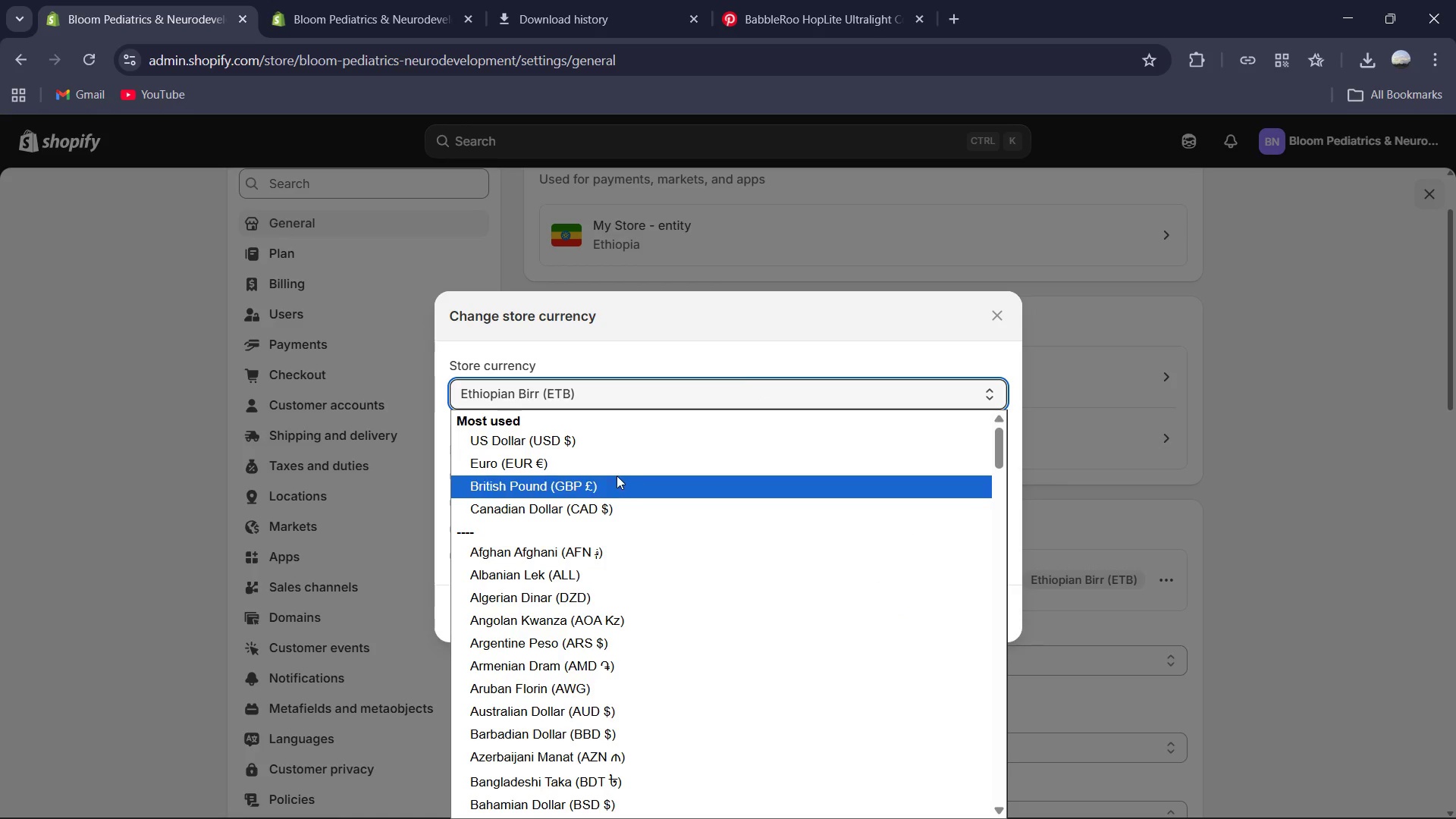 
left_click([604, 444])
 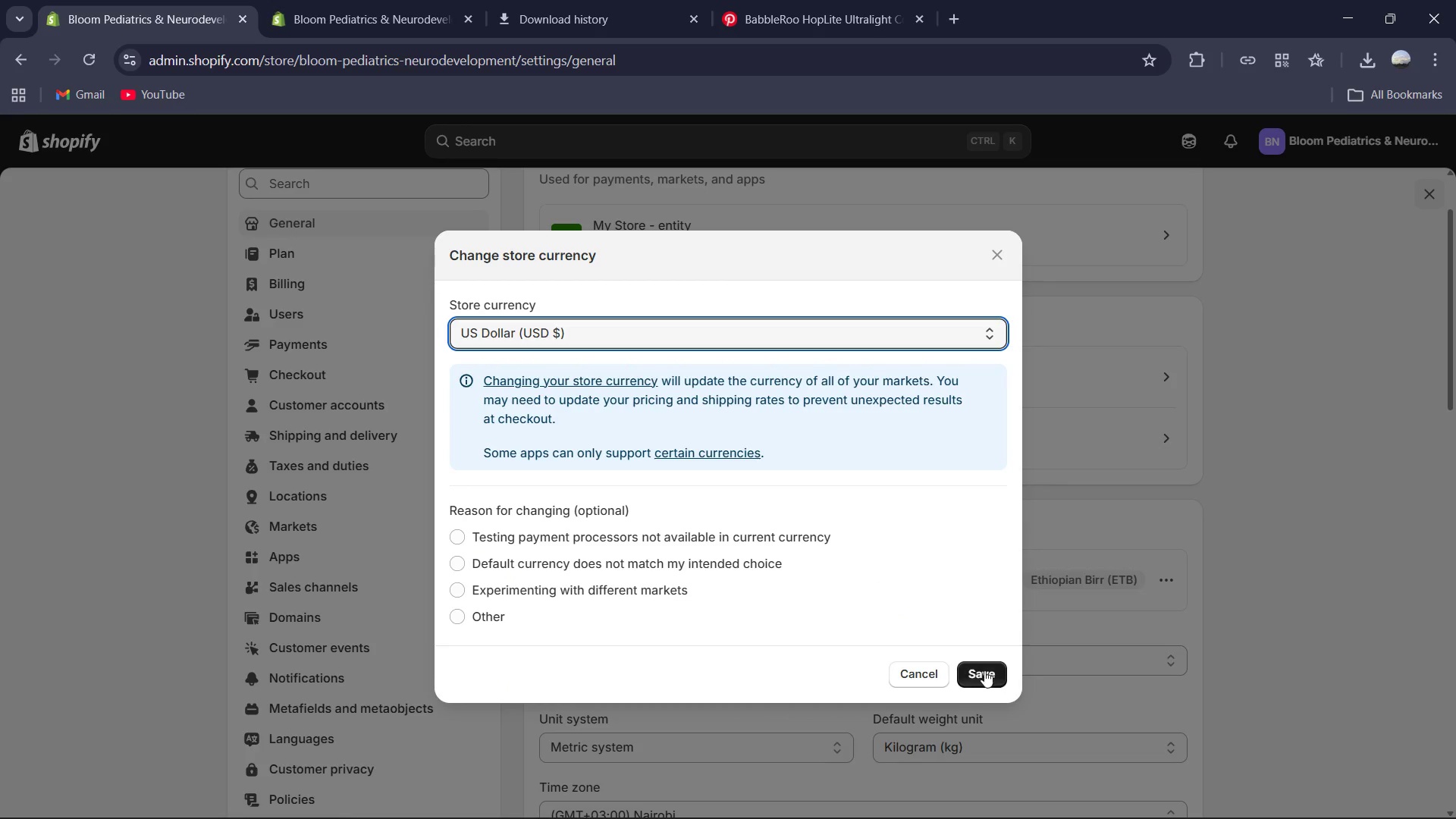 
left_click([981, 670])
 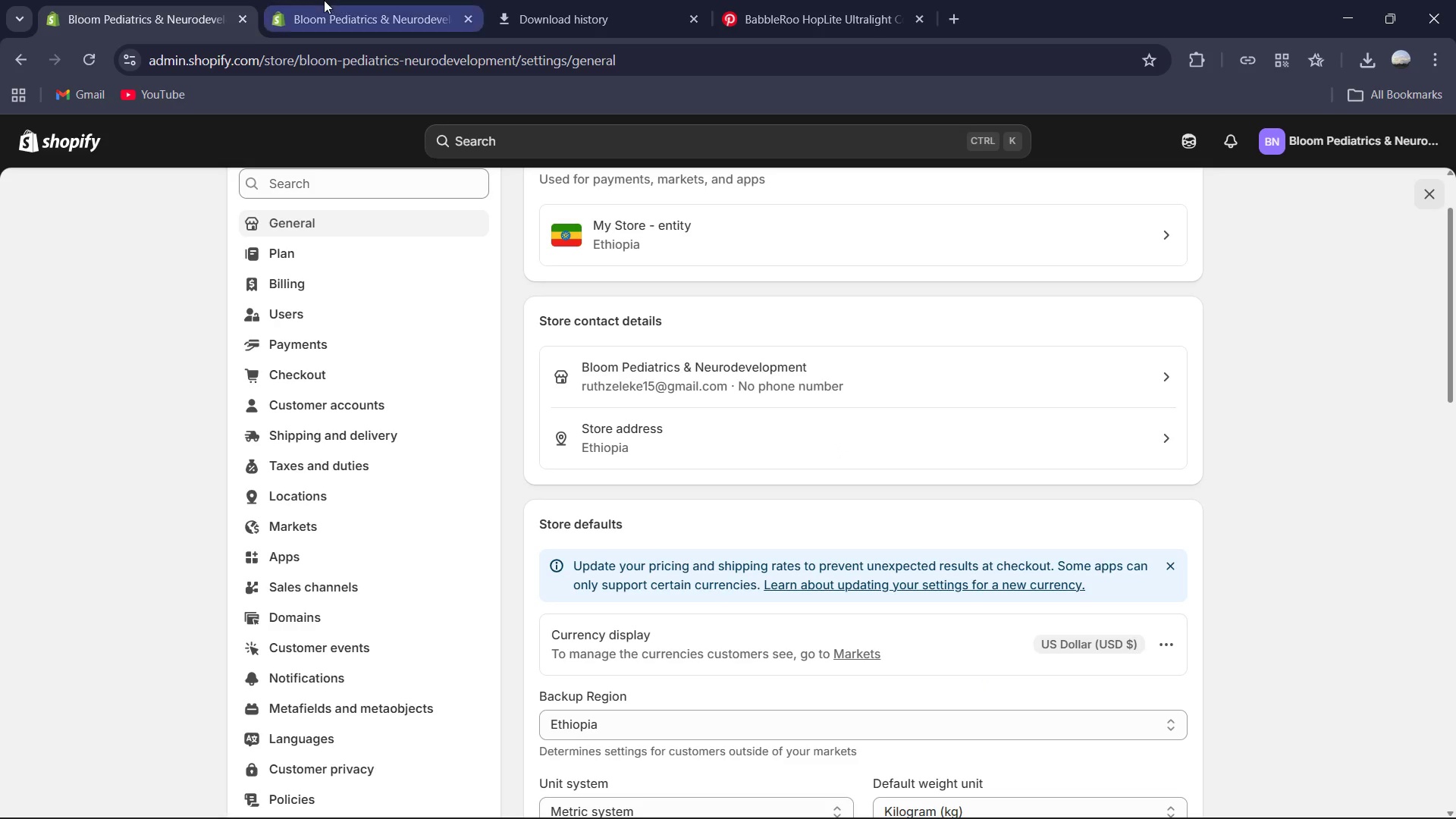 
left_click([324, 0])
 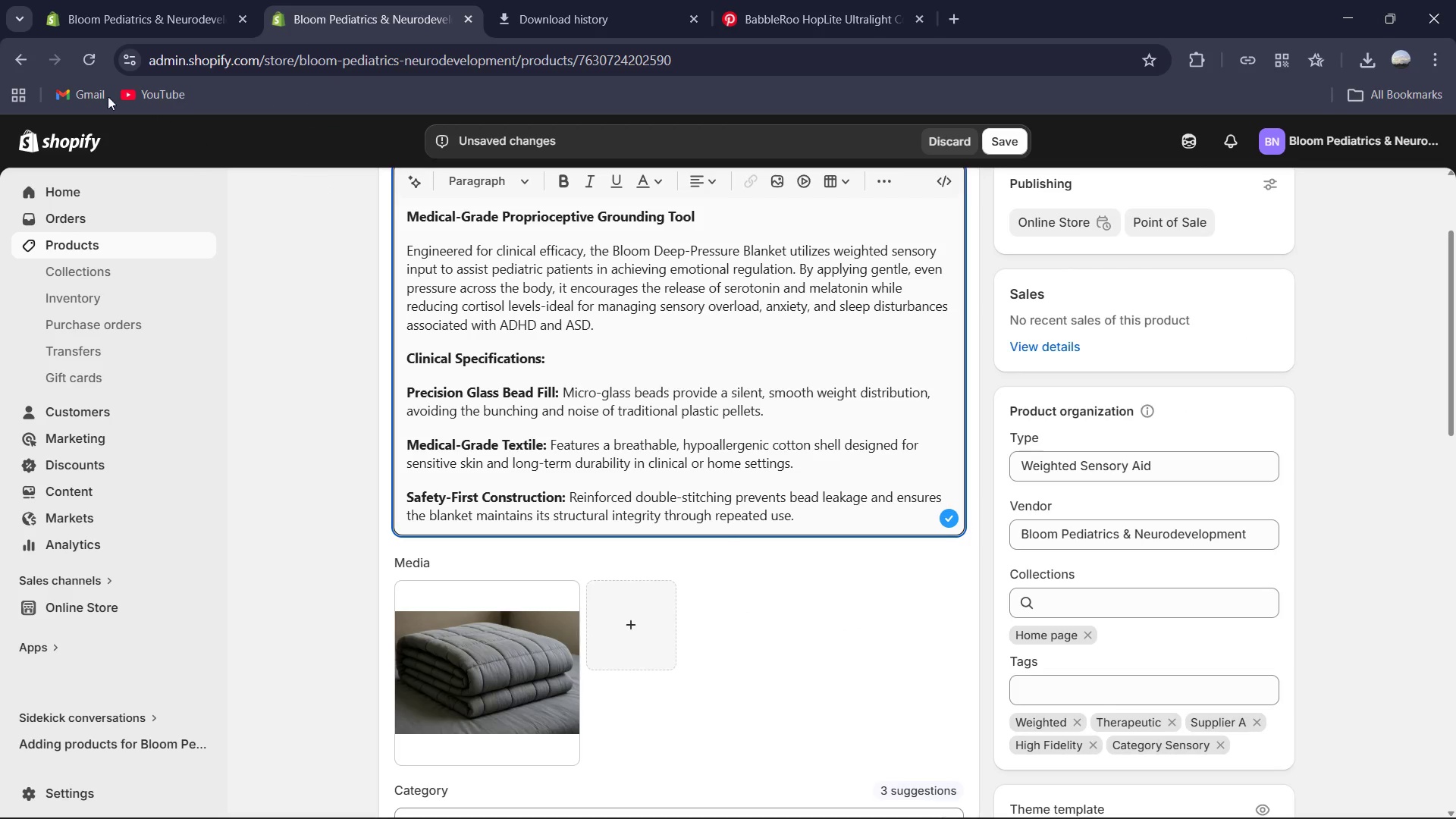 
mouse_move([114, 61])
 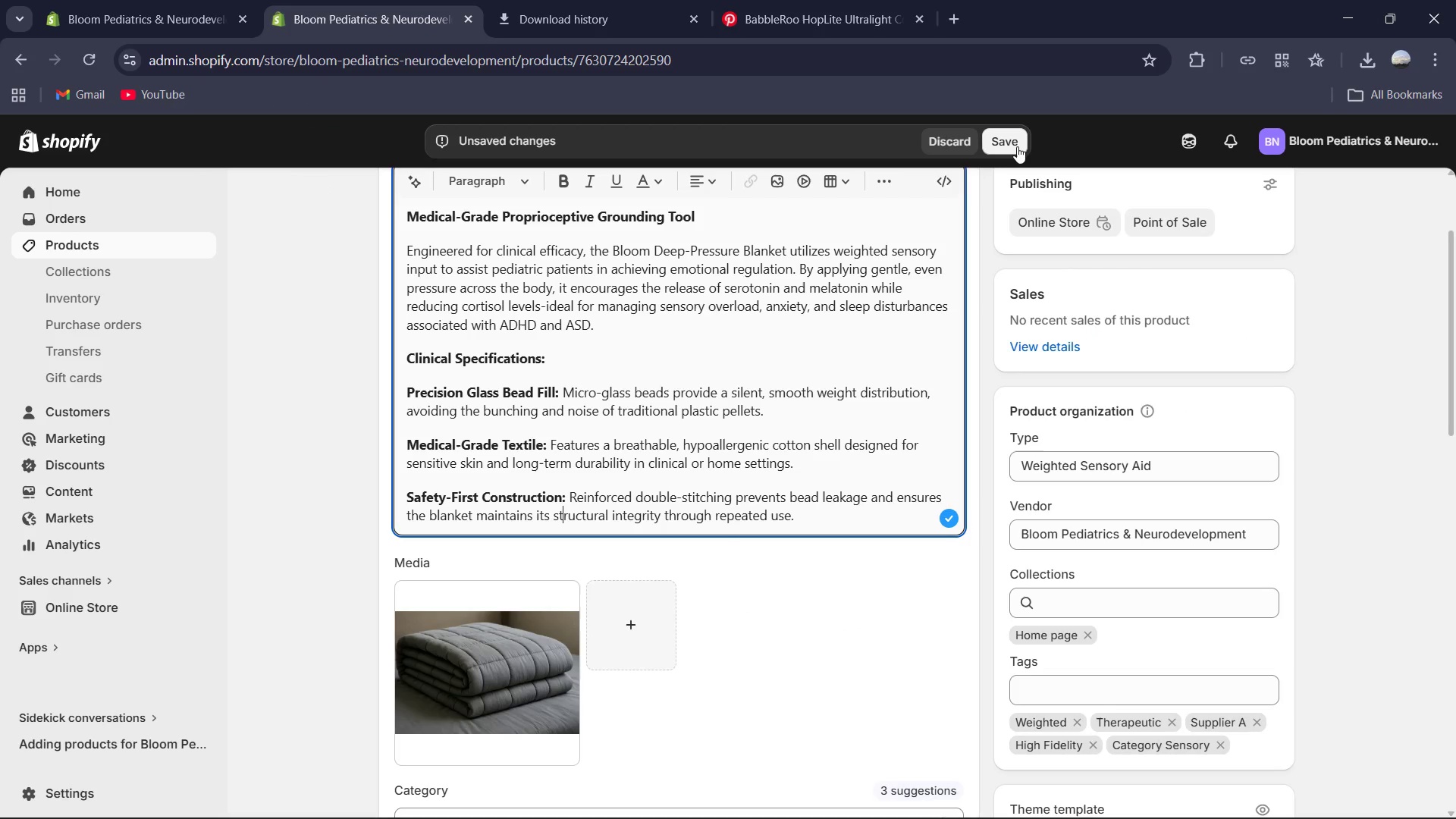 
left_click([1013, 146])
 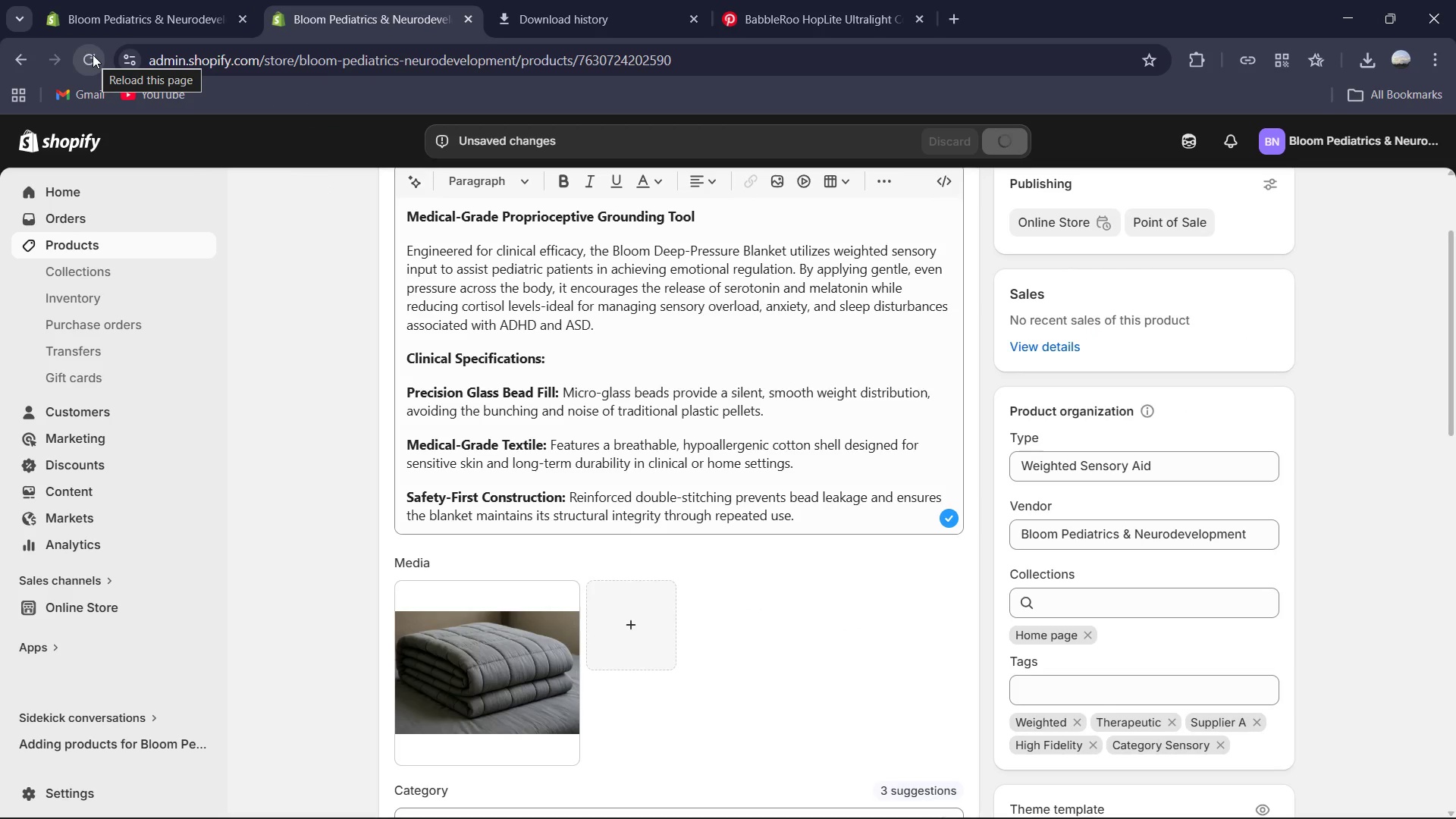 
left_click([93, 55])
 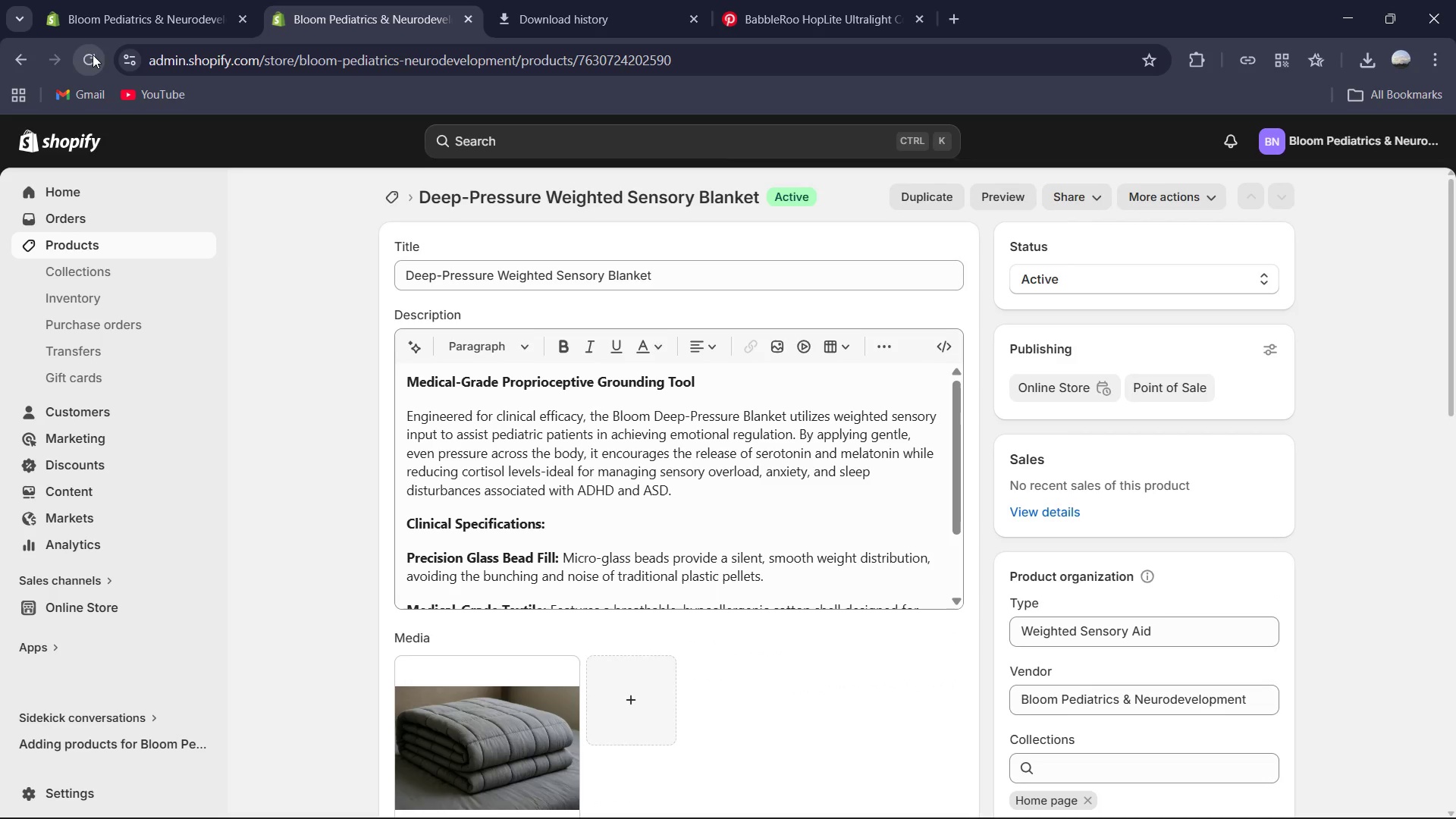 
wait(12.83)
 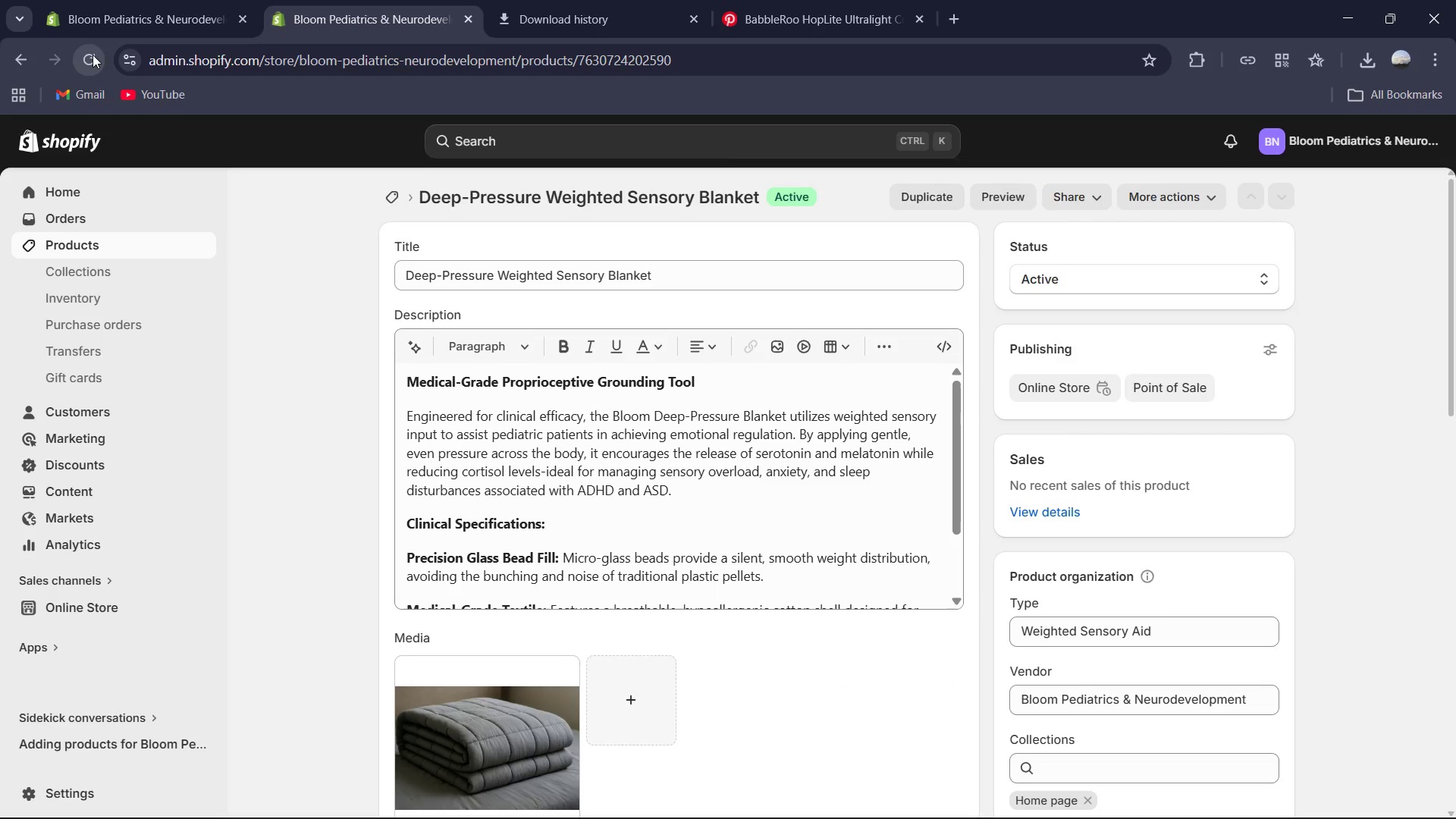 
left_click([479, 513])
 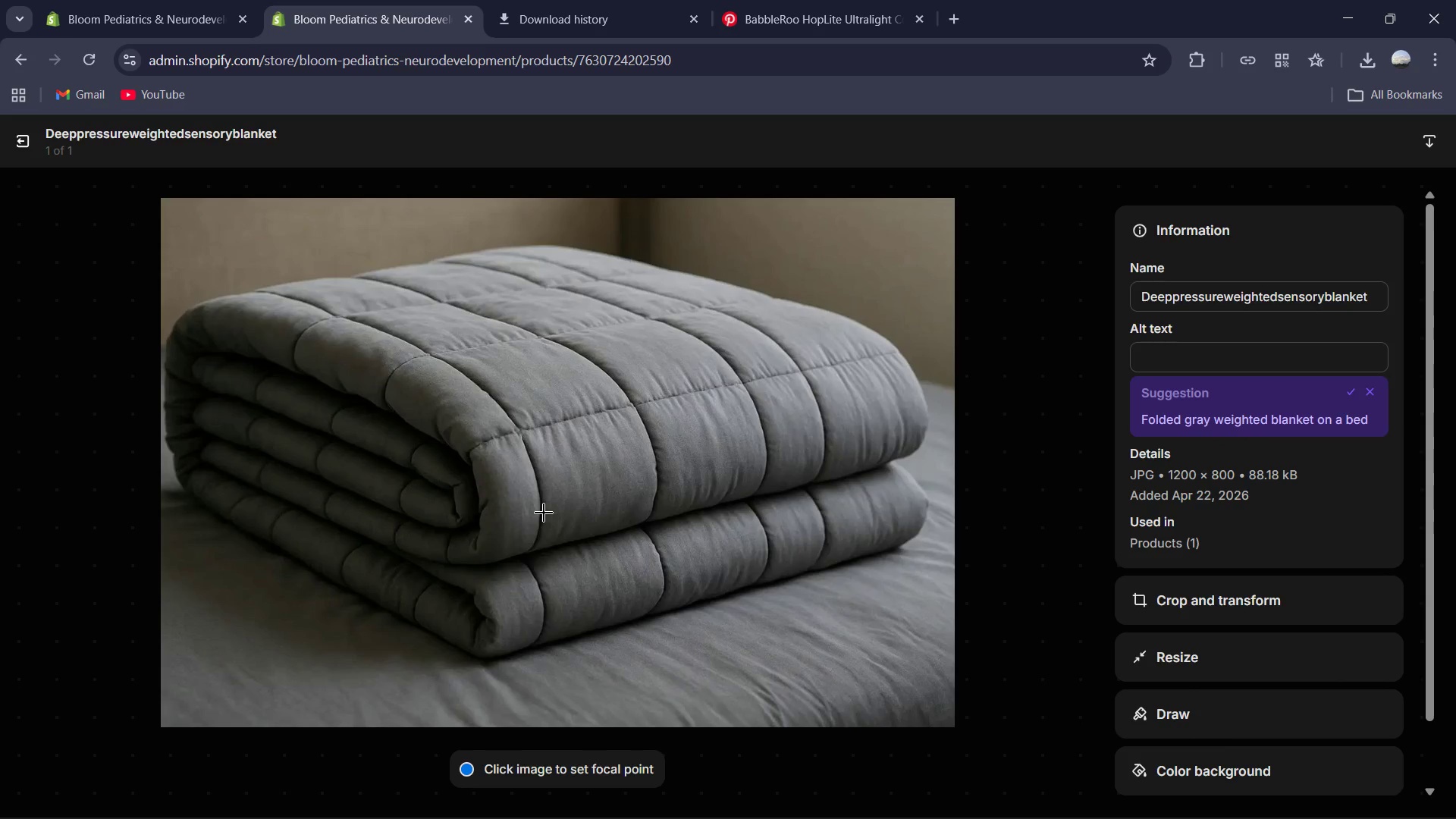 
wait(6.33)
 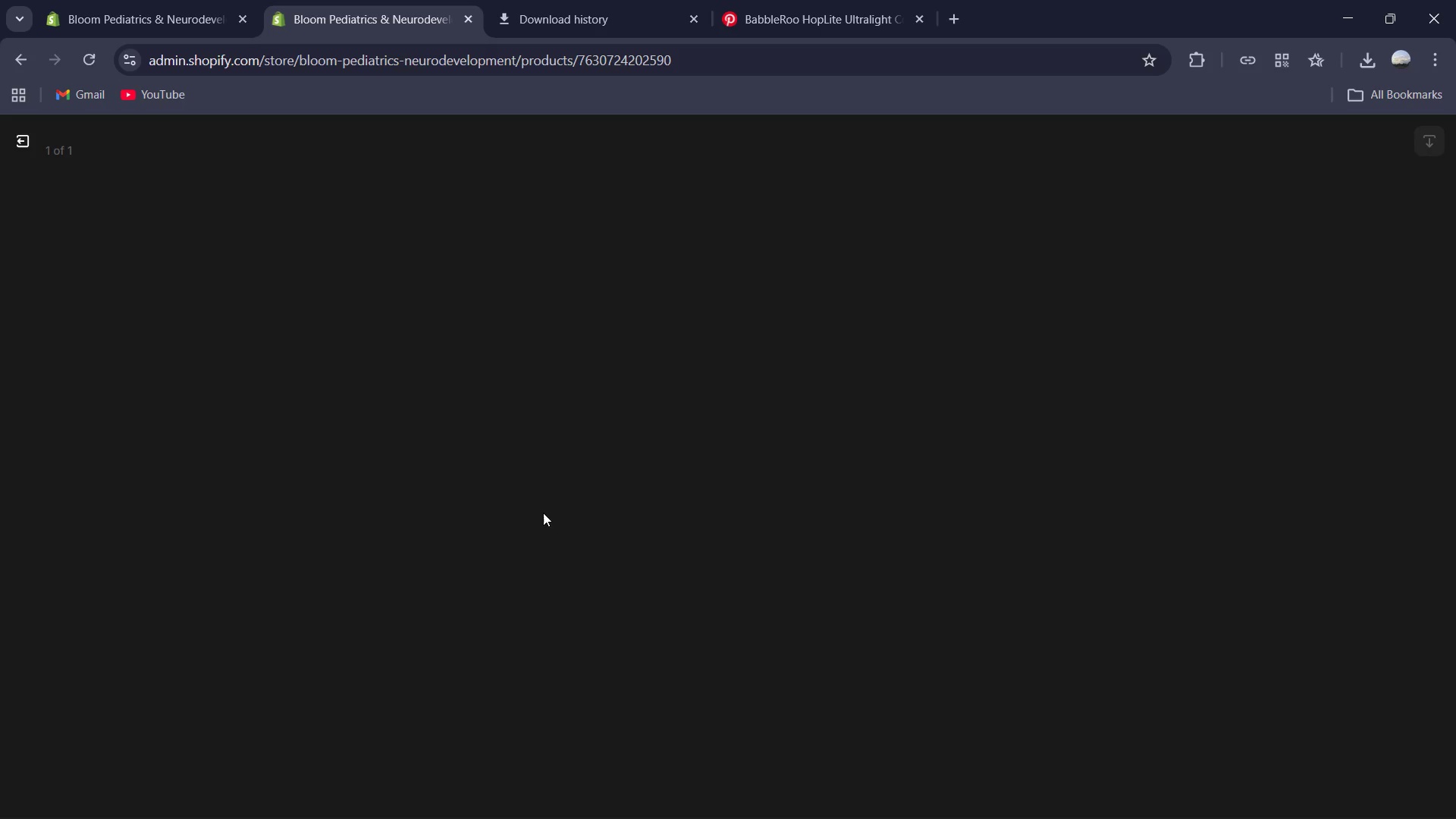 
left_click([1198, 362])
 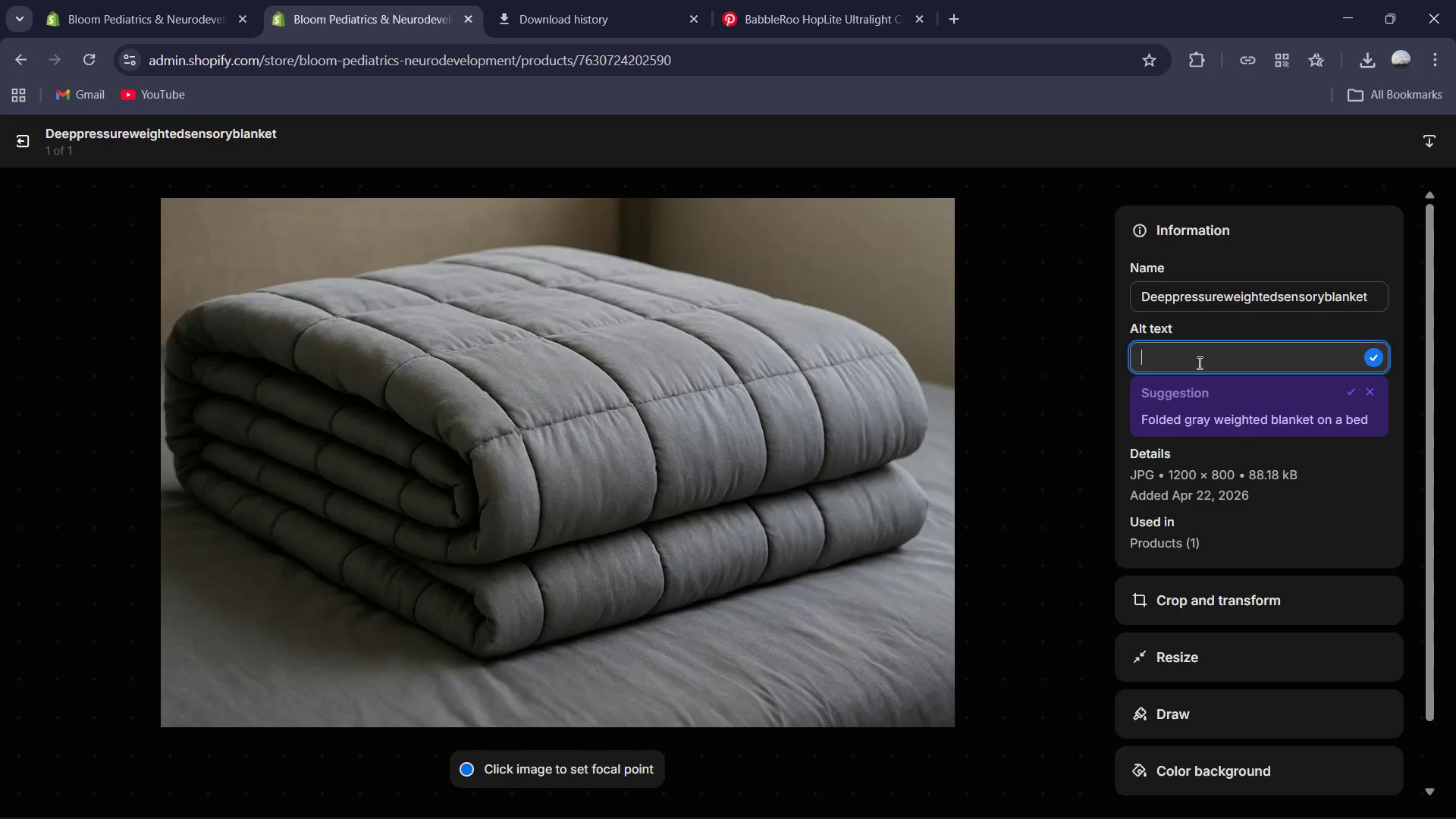 
type(Child)
key(Backspace)
key(Backspace)
key(Backspace)
key(Backspace)
type(To)
key(Backspace)
key(Backspace)
key(Backspace)
type(Toddler sized gray wif)
key(Backspace)
type(ghted sensory lanket that is folded and put on the top of a gray sheet ed )
key(Backspace)
type(.)
 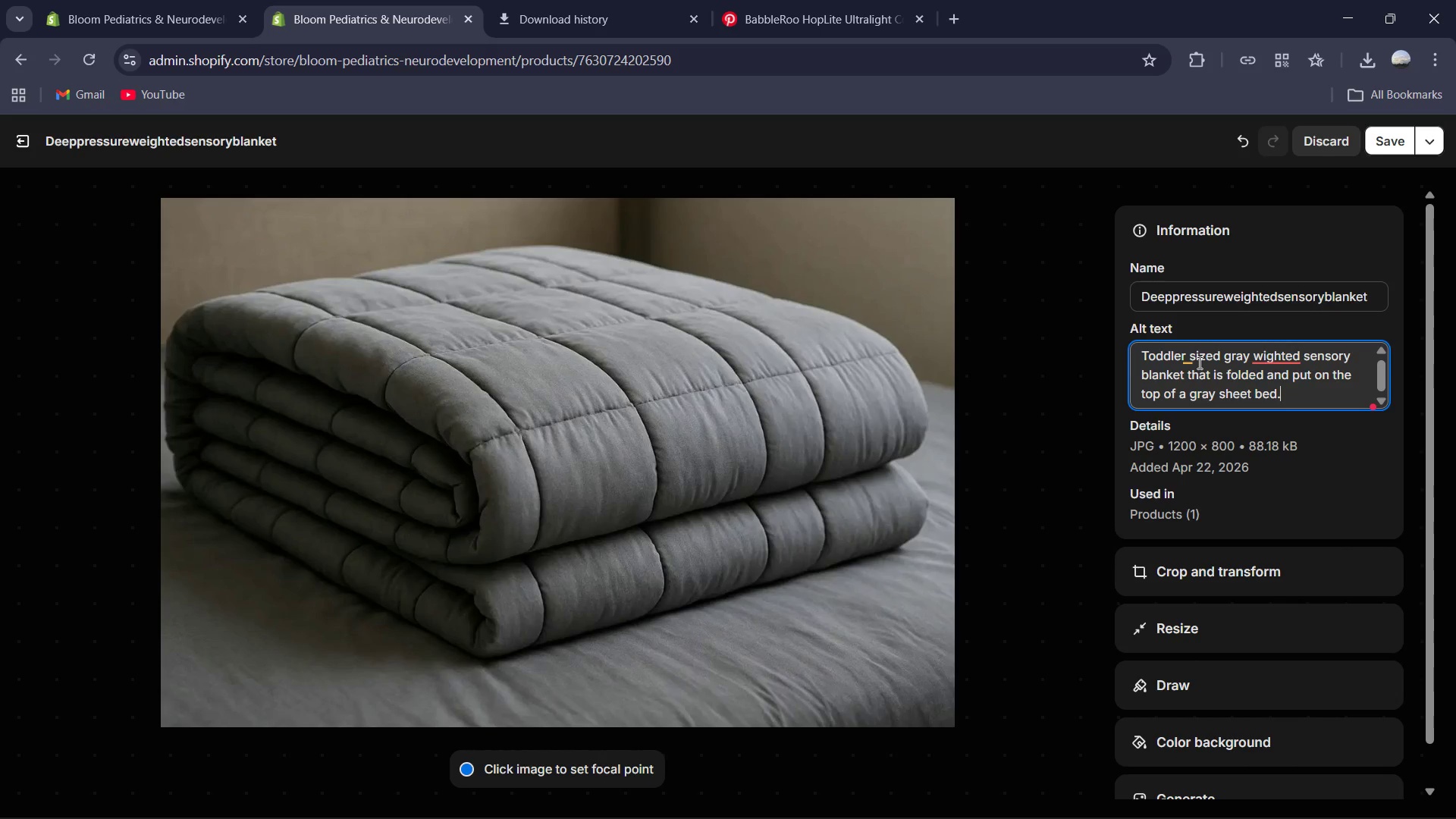 
 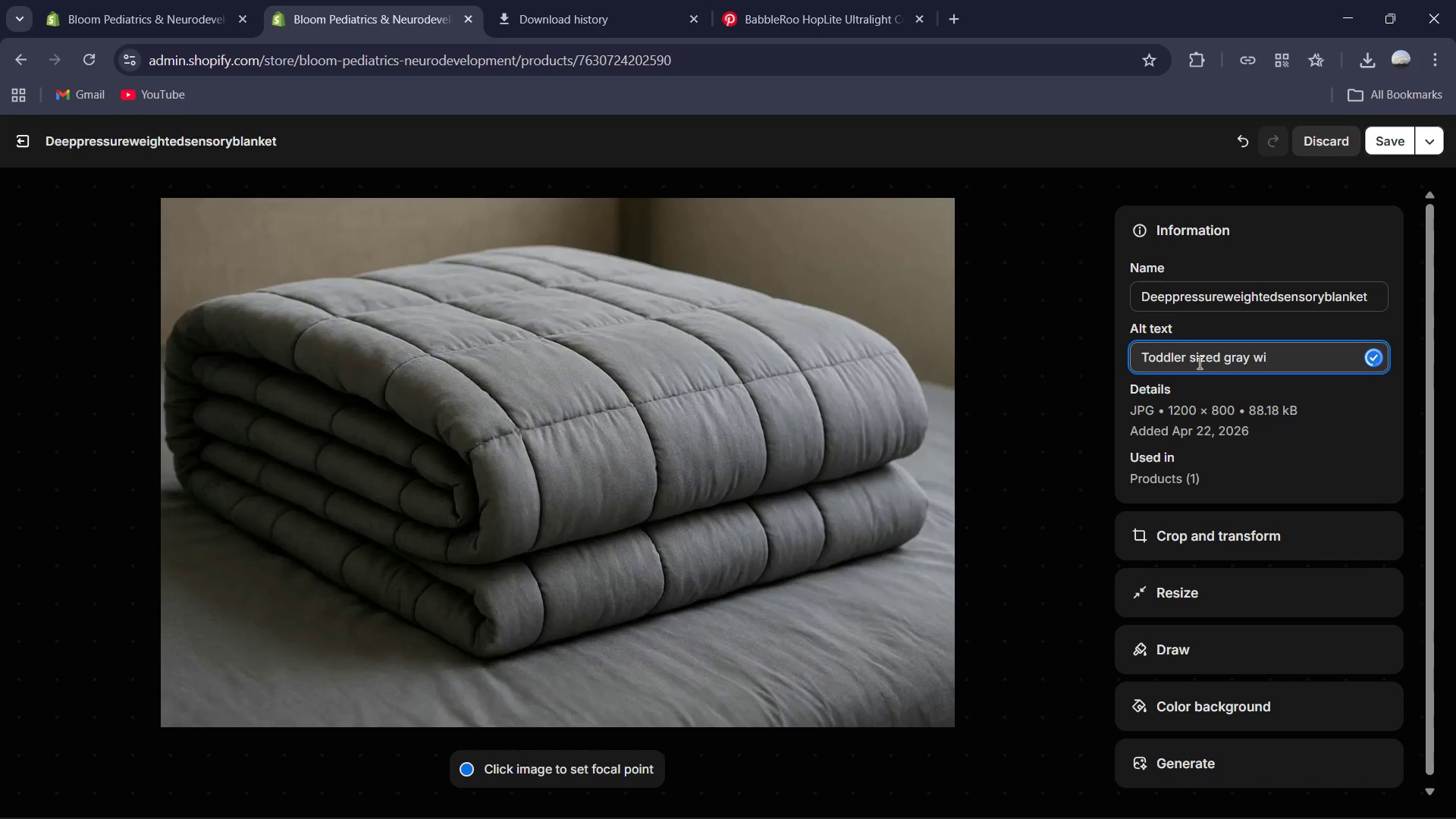 
hold_key(key=B, duration=16.38)
 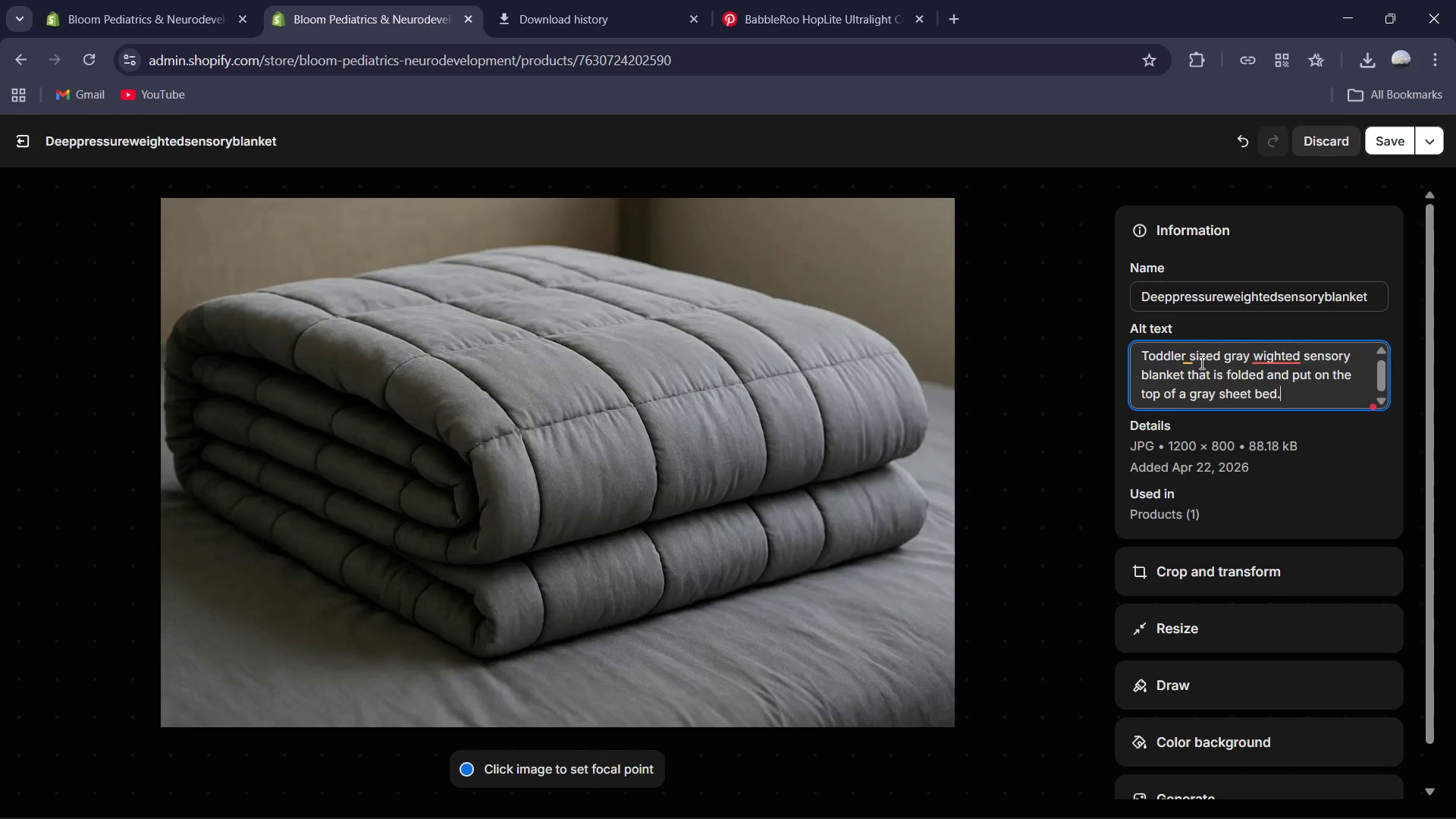 
left_click([1278, 349])
 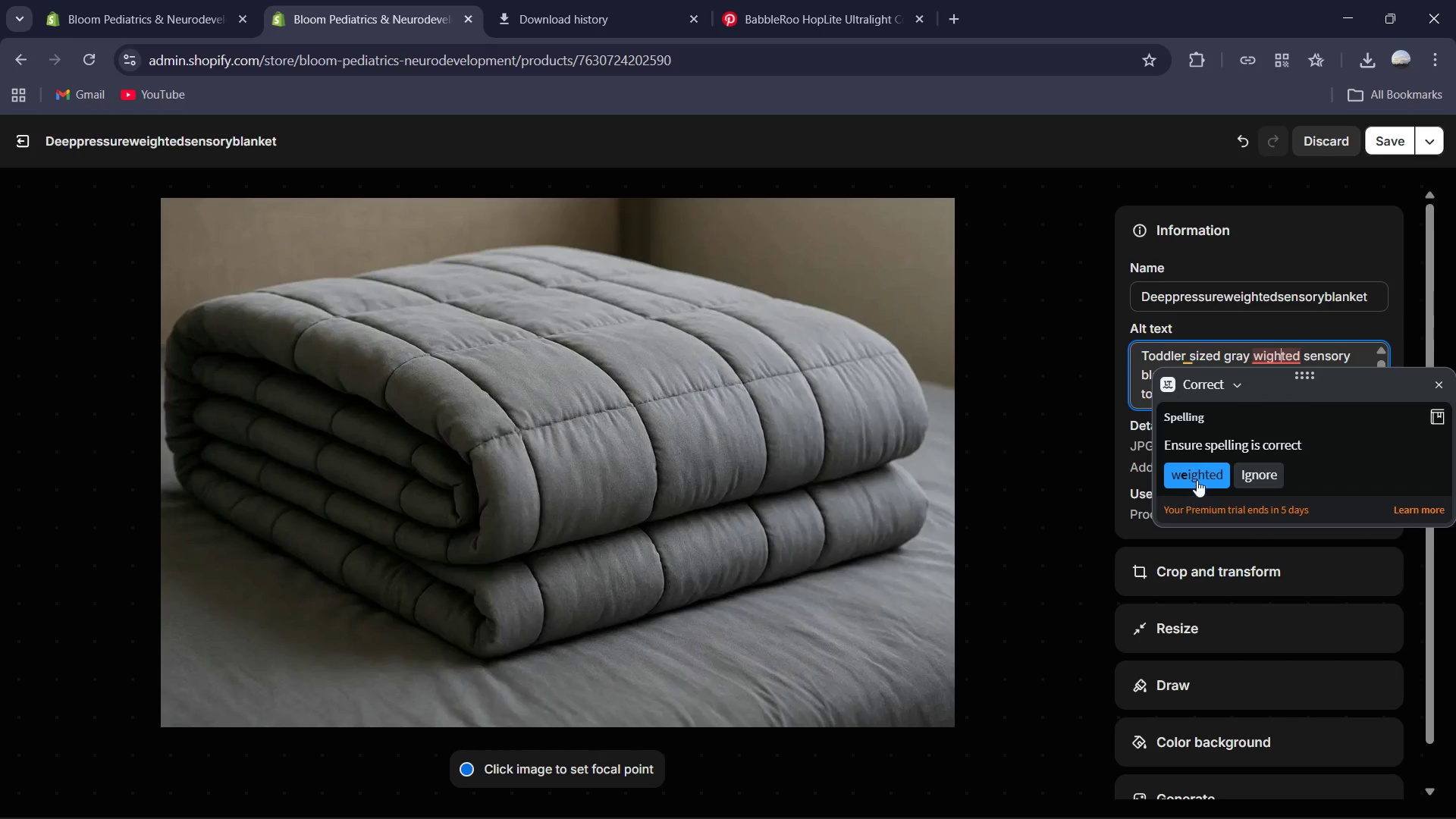 
left_click([1199, 476])
 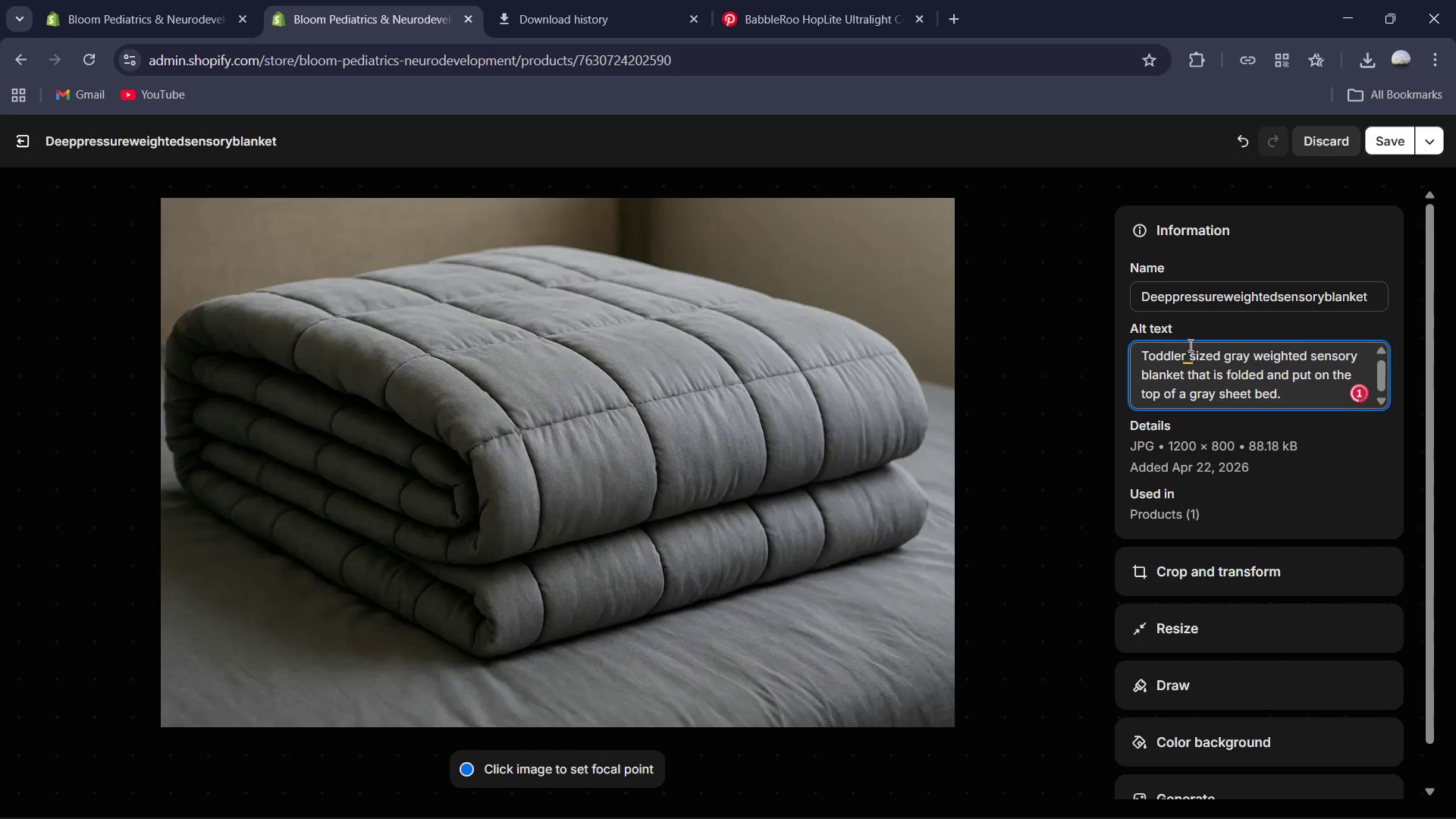 
left_click([1188, 347])
 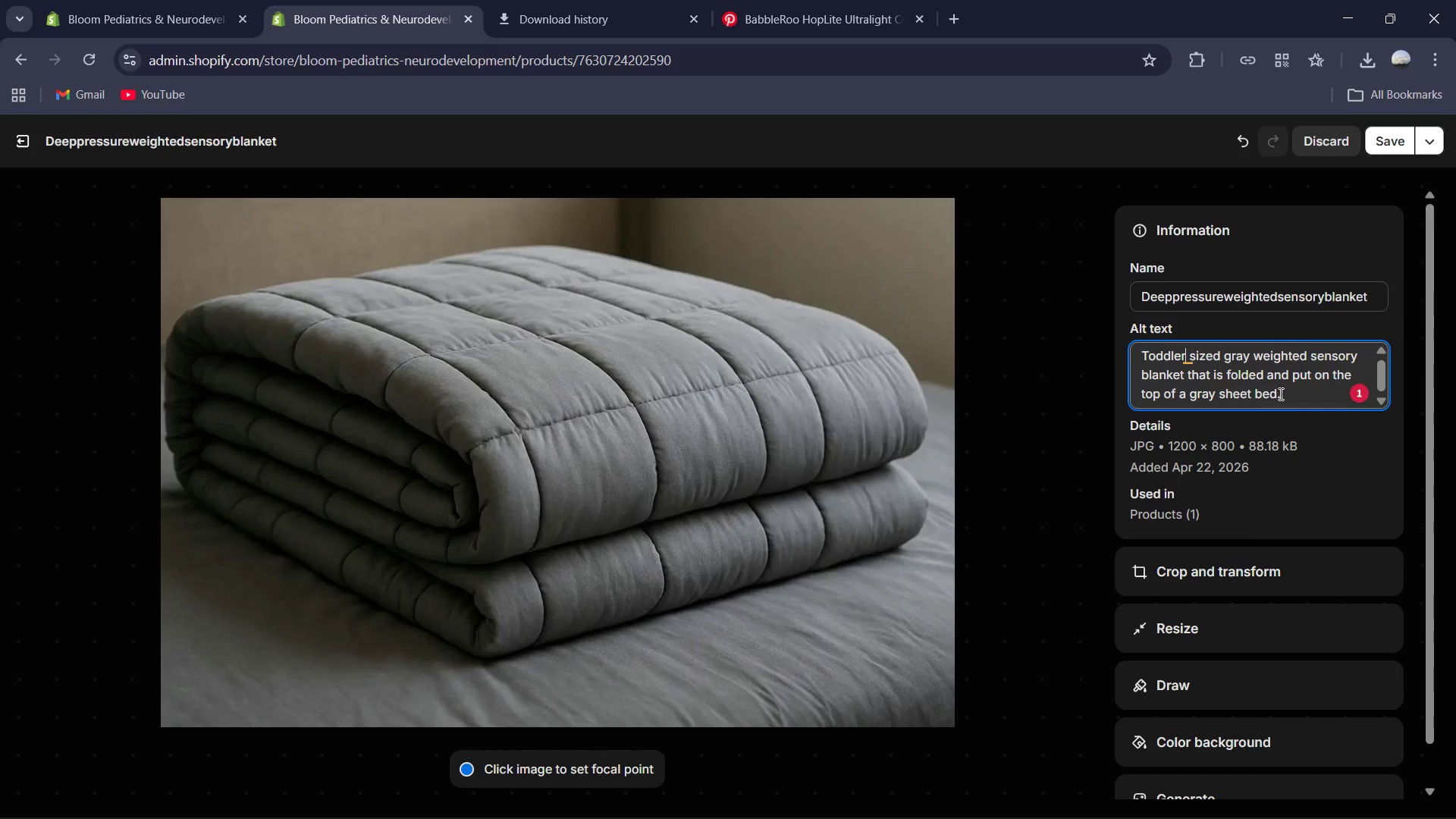 
left_click([1278, 393])
 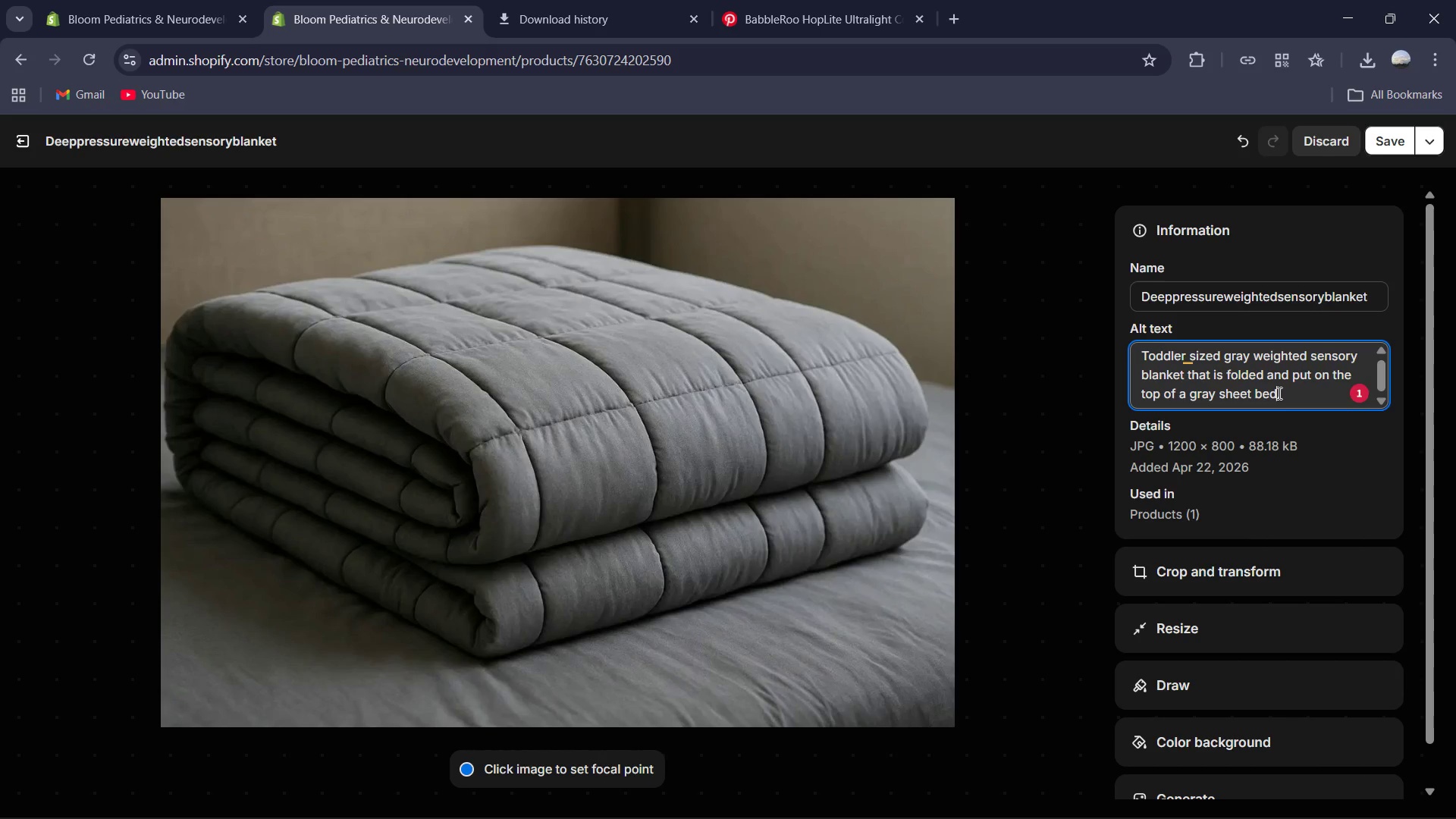 
key(Backspace)
key(Backspace)
key(Backspace)
key(Backspace)
key(Backspace)
key(Backspace)
key(Backspace)
key(Backspace)
key(Backspace)
type(bed sheet )
key(Backspace)
type(. )
 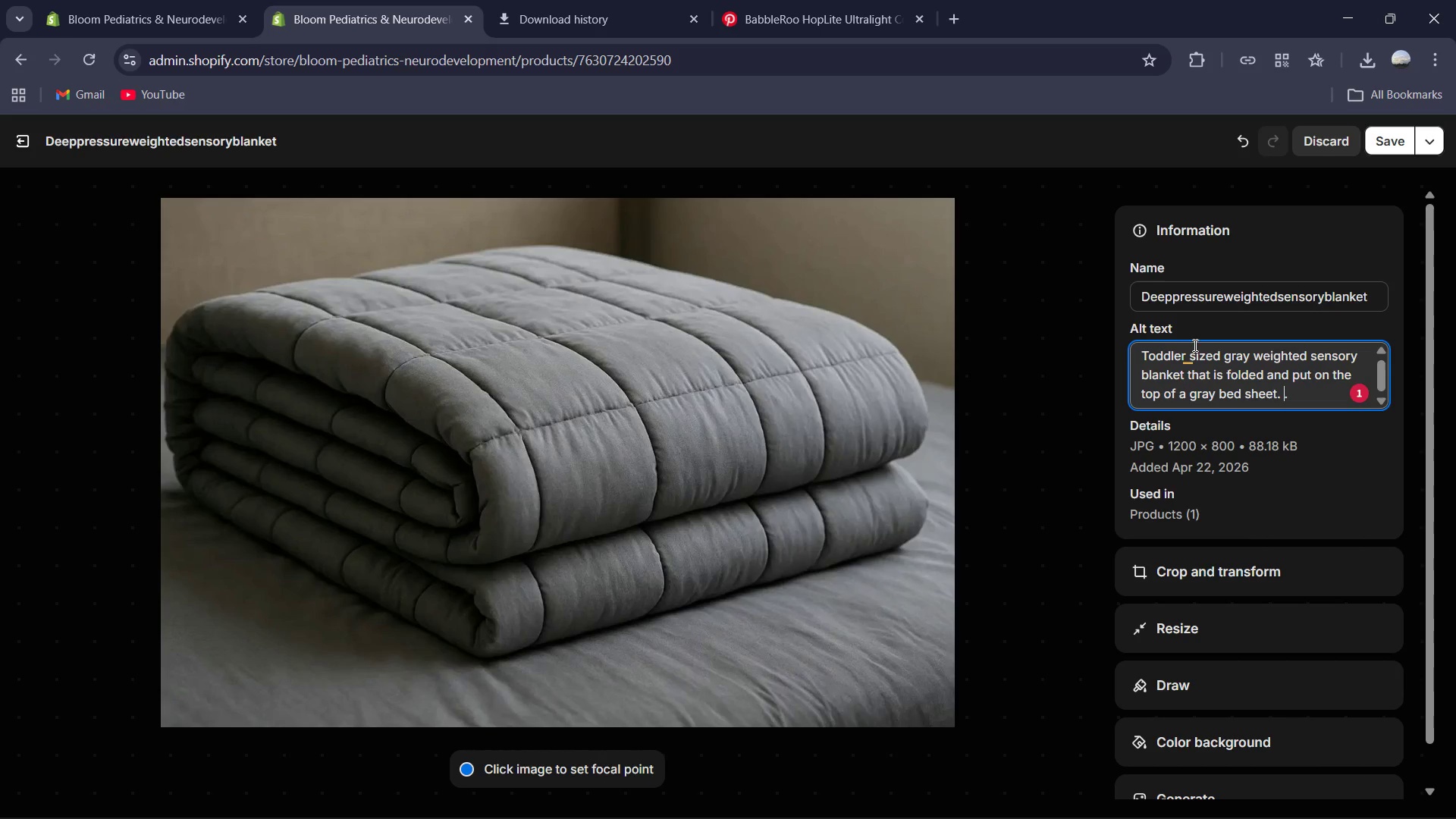 
left_click([1188, 349])
 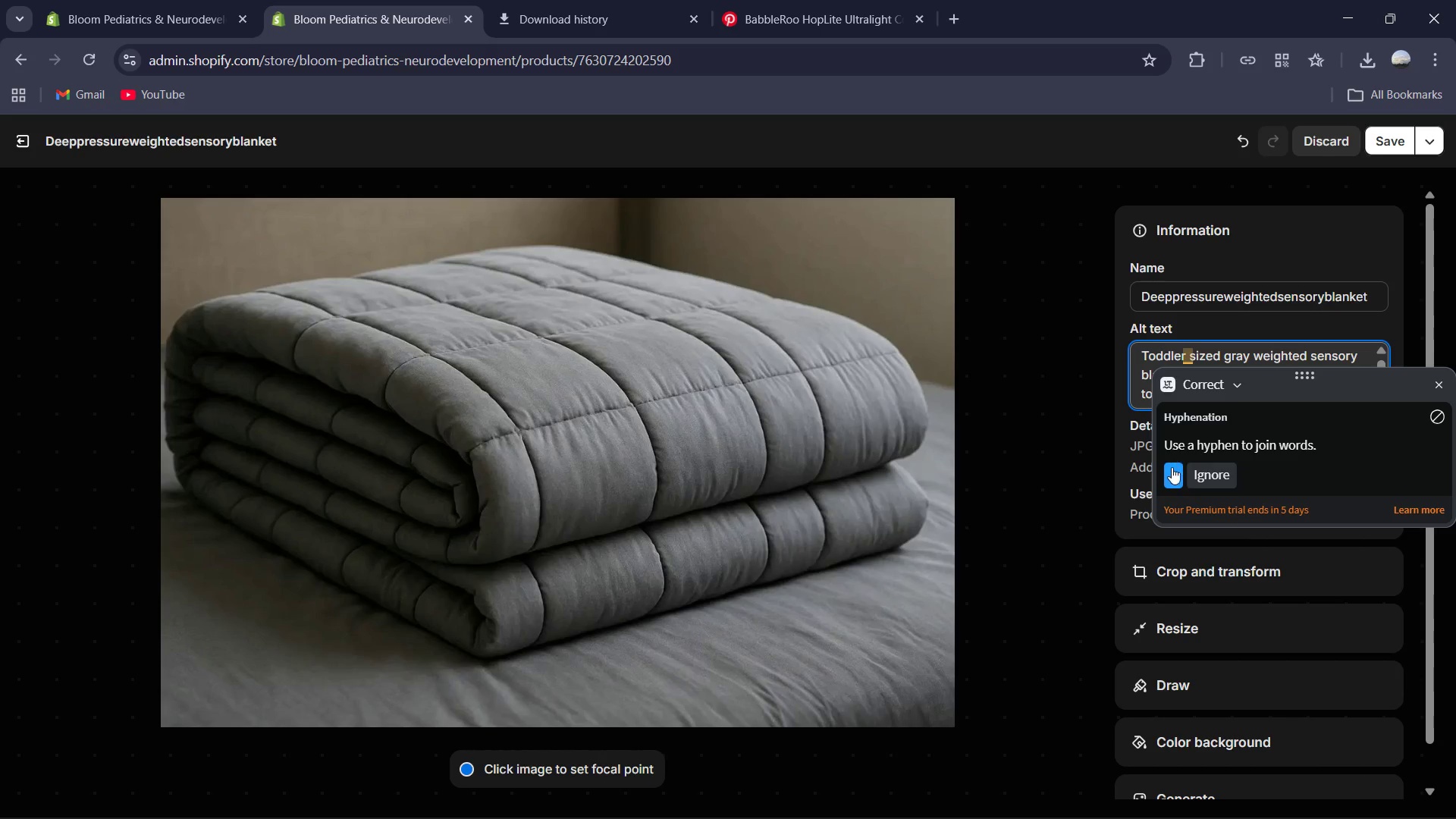 
left_click([1171, 471])
 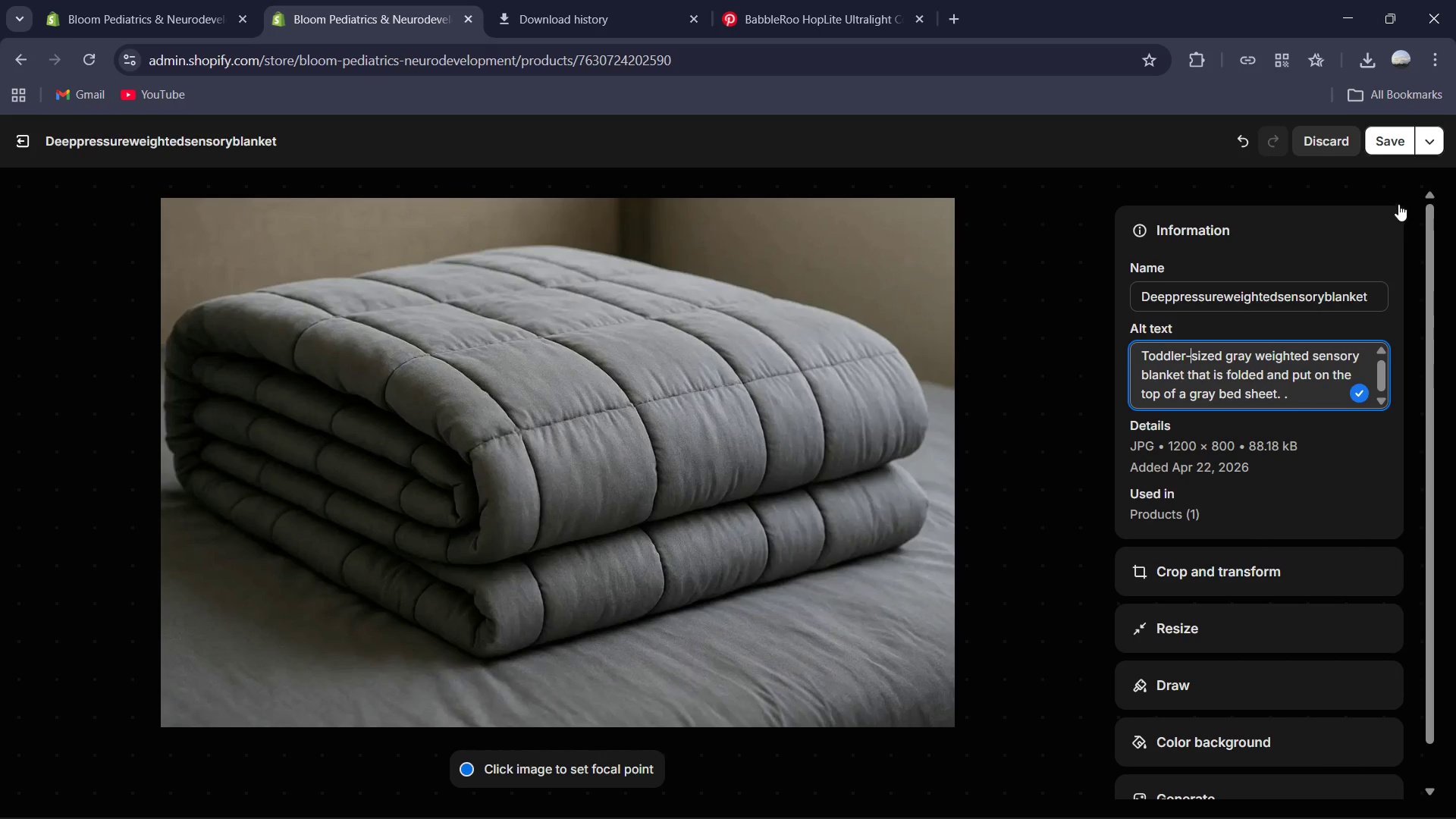 
left_click([1395, 138])
 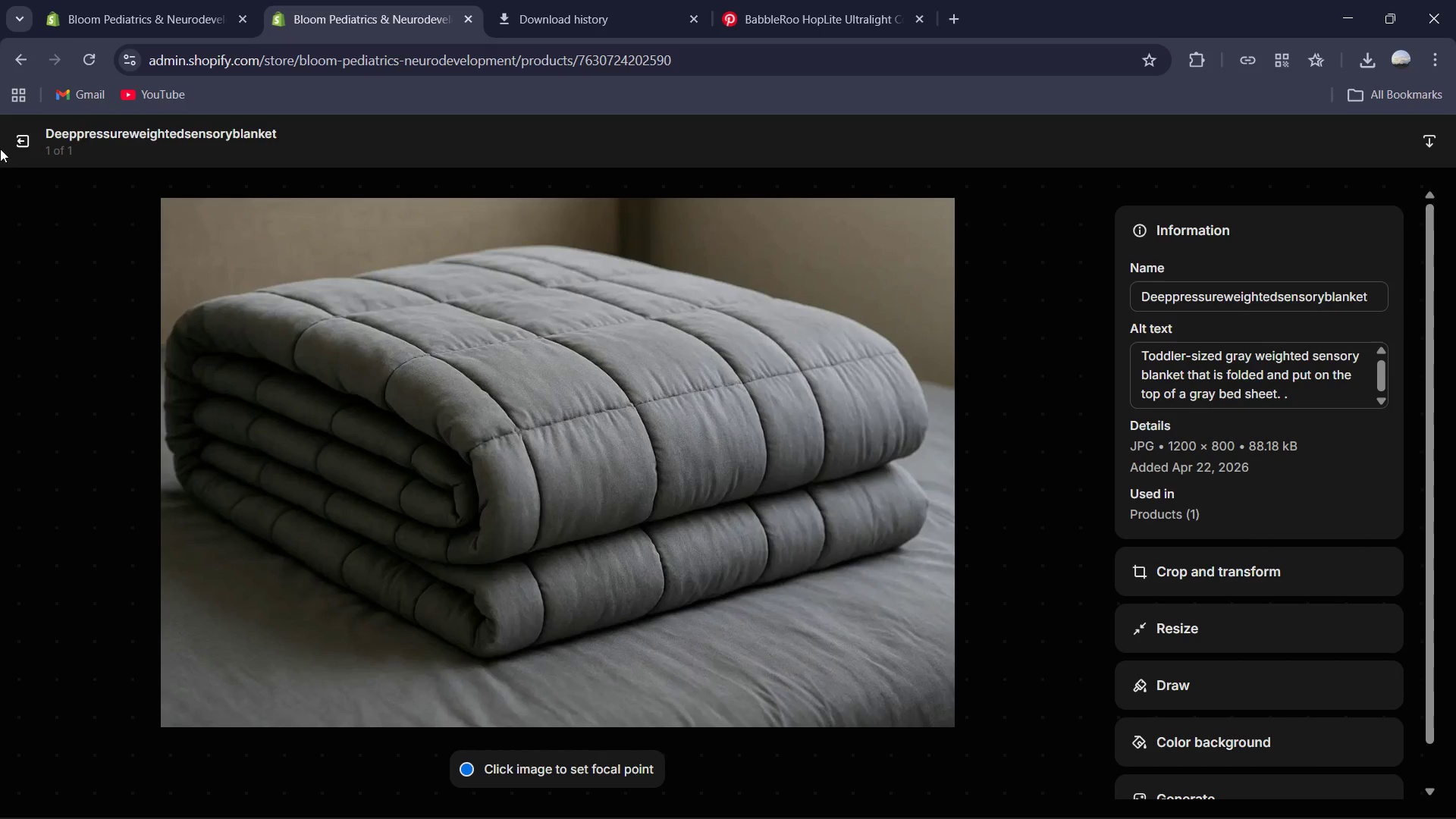 
left_click([28, 141])
 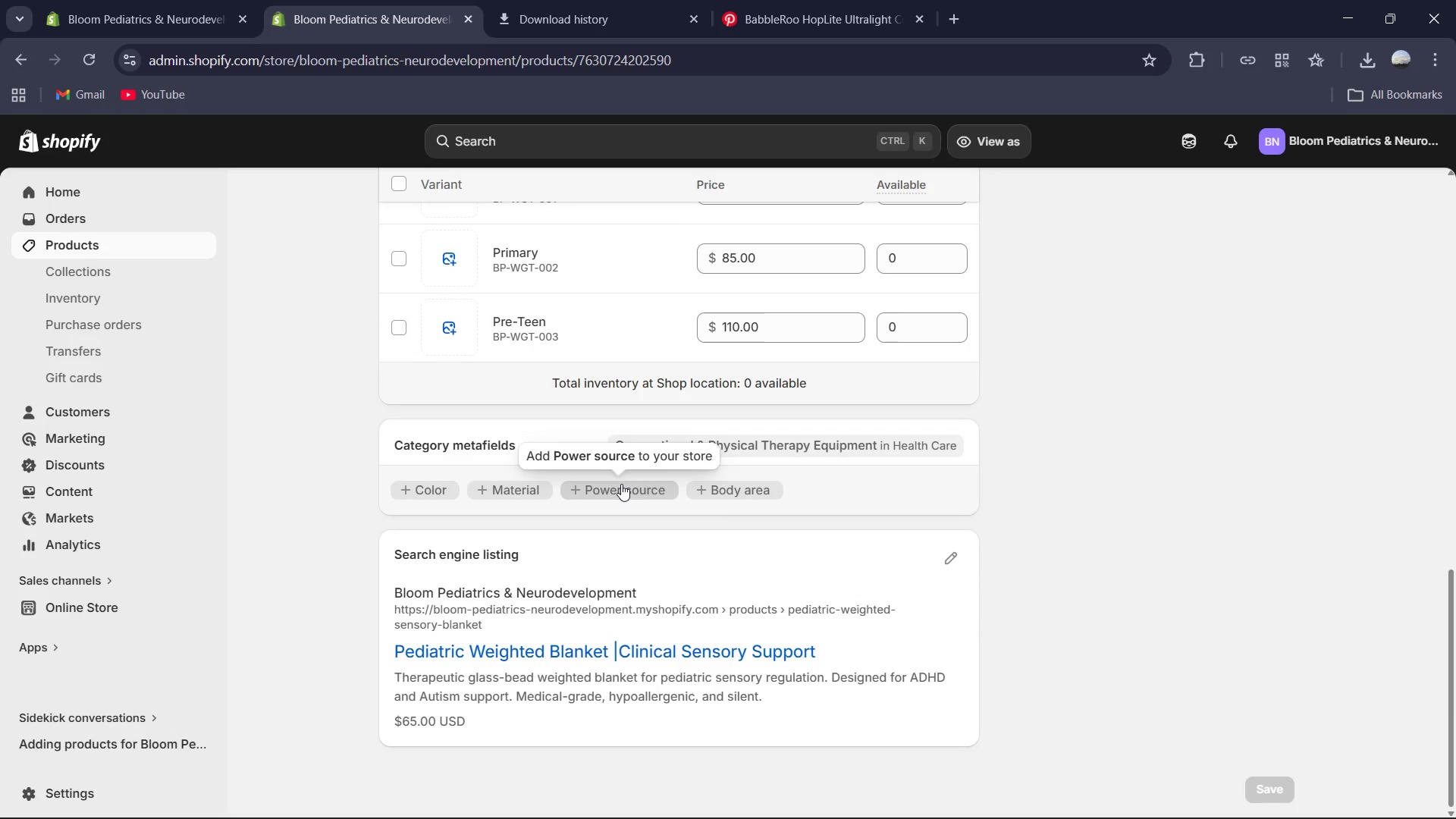 
wait(11.7)
 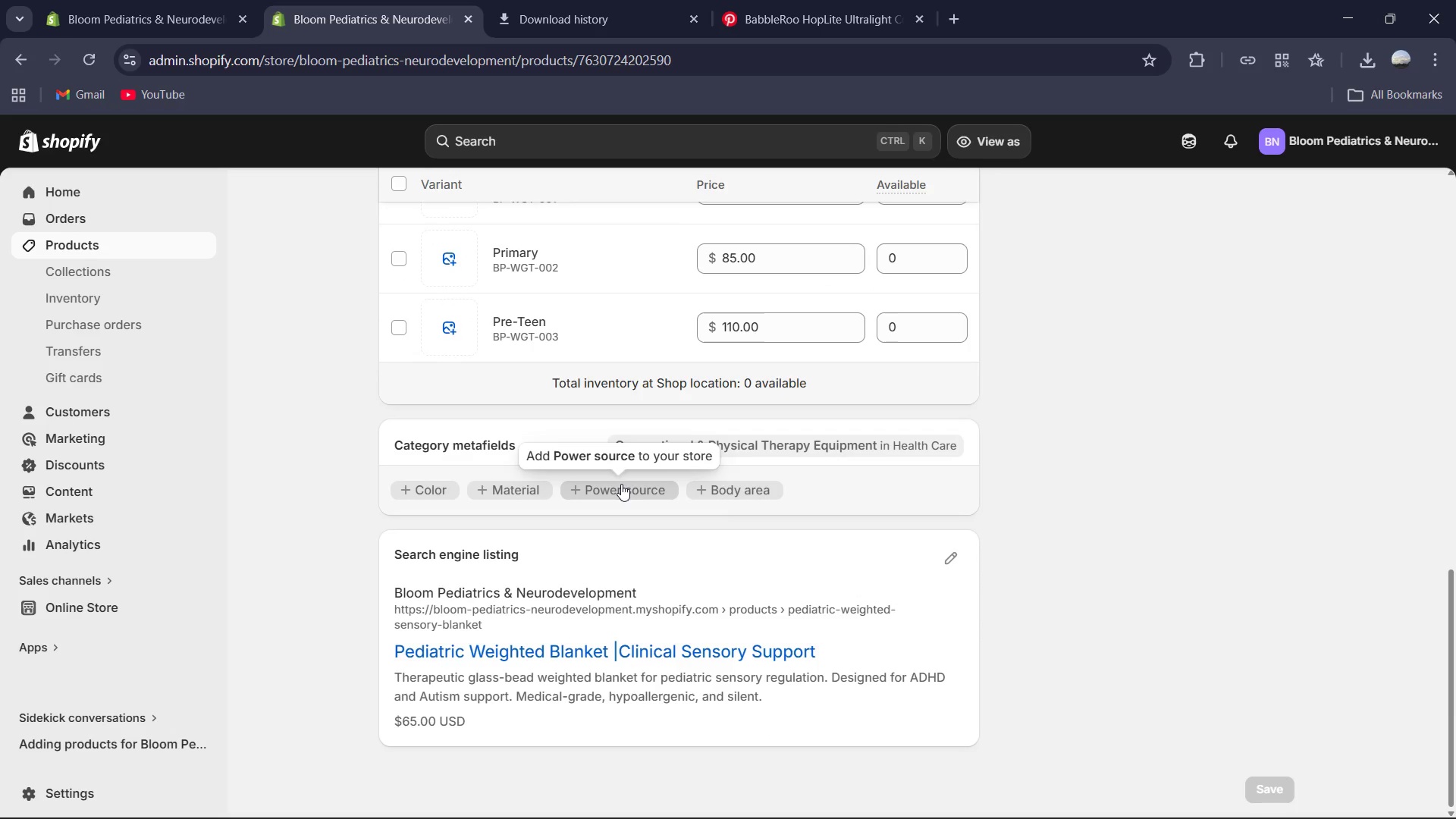 
left_click([385, 199])
 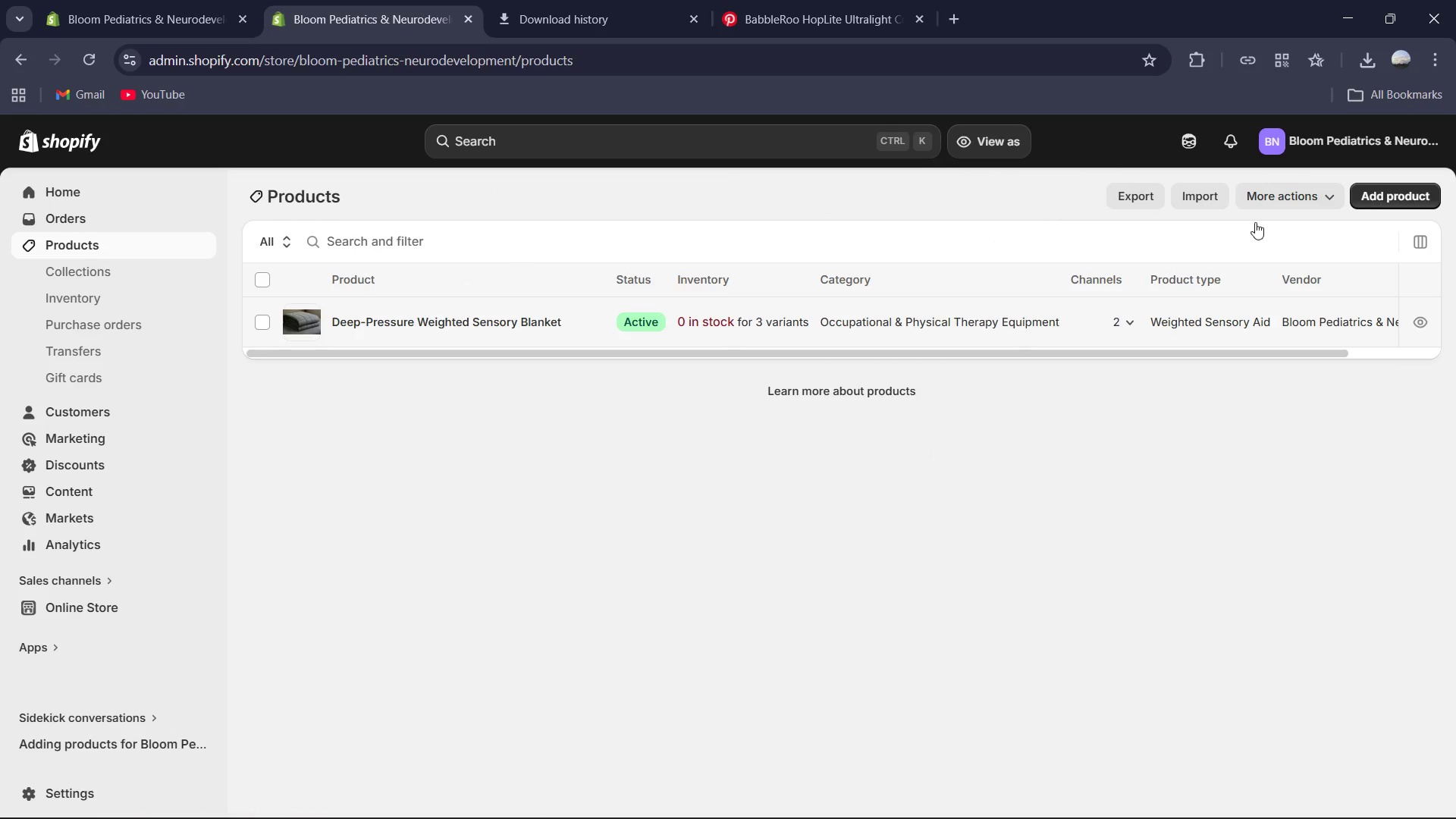 
left_click([1367, 202])
 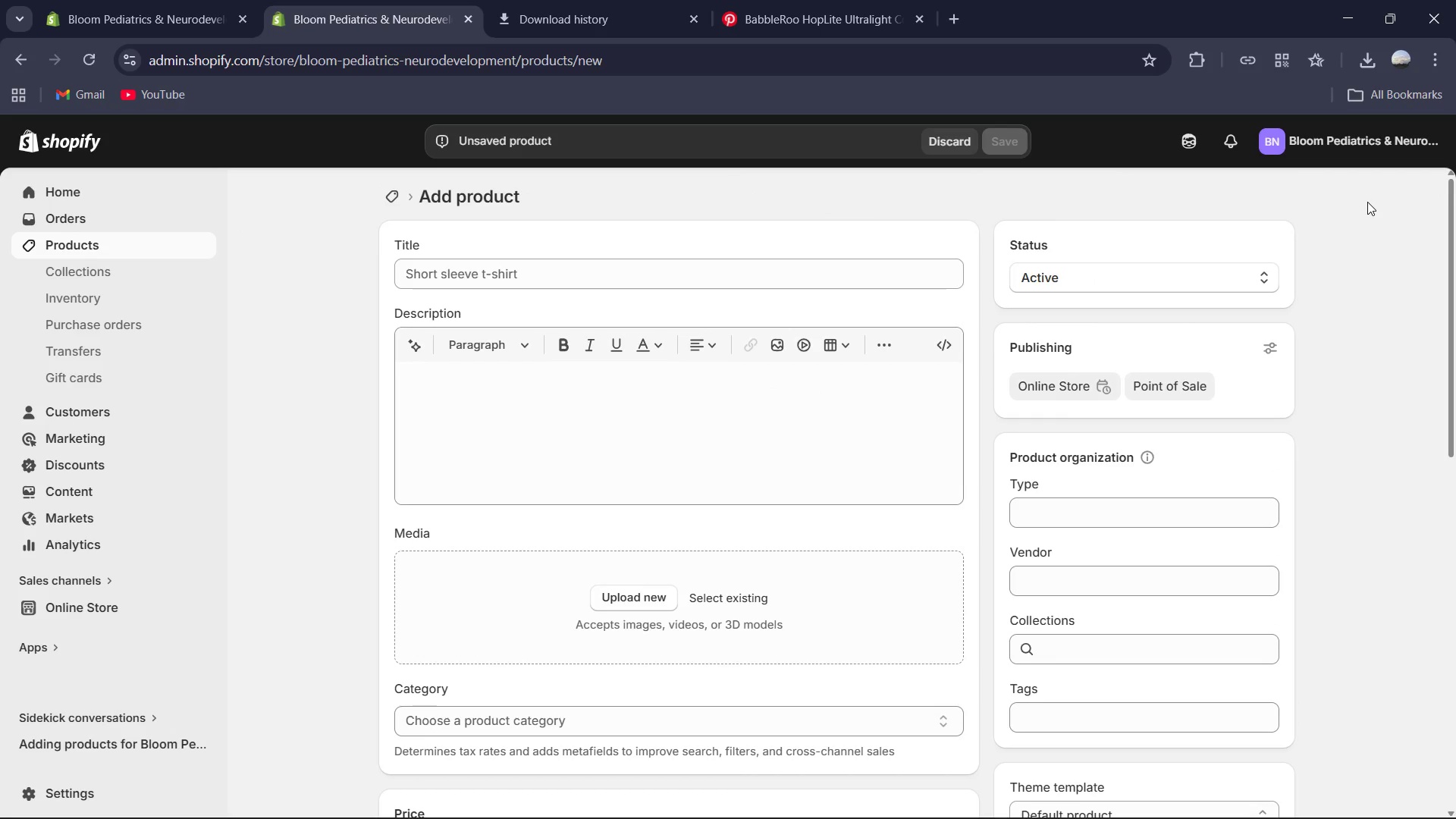 
wait(8.28)
 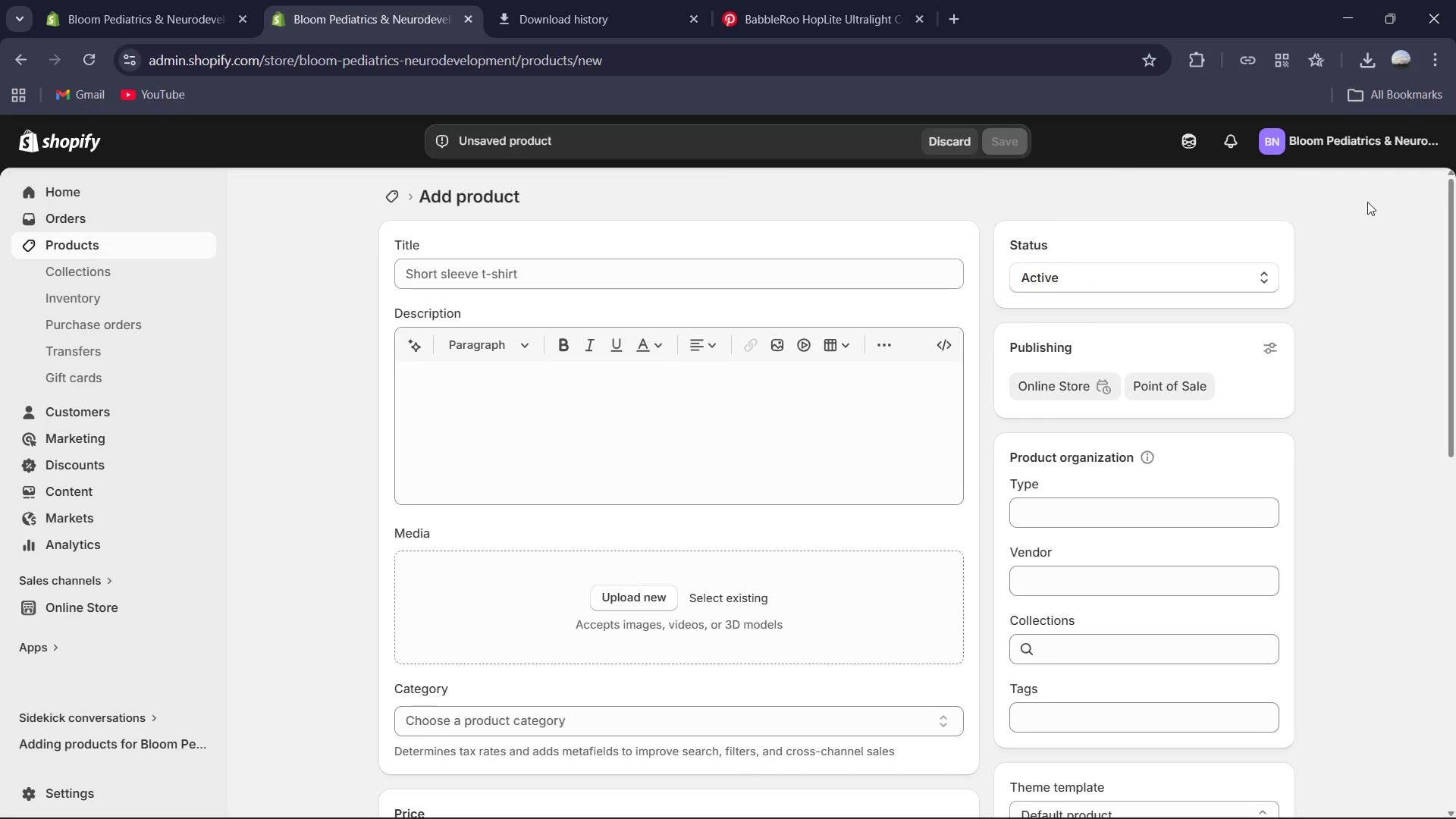 
left_click([587, 0])
 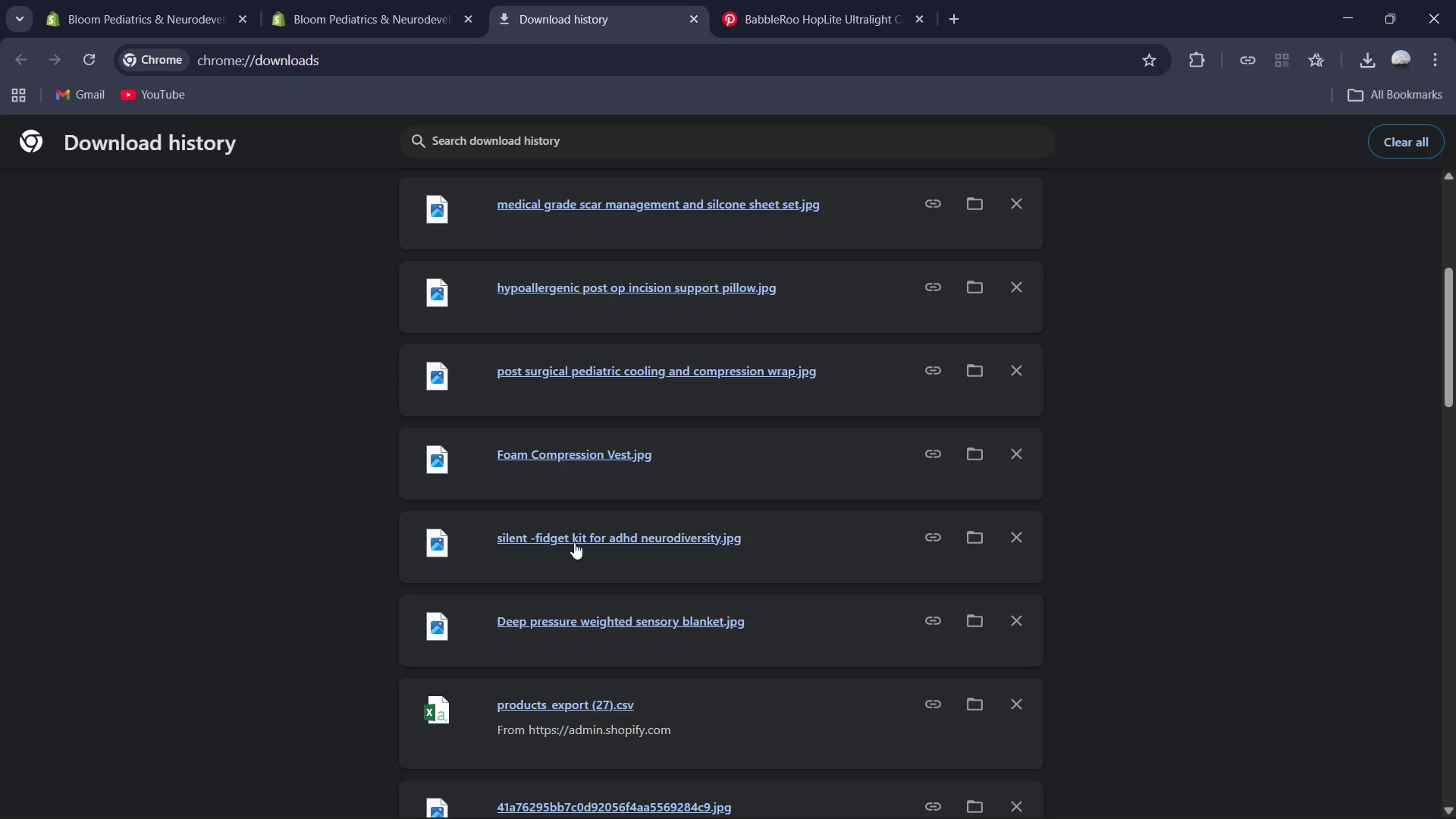 
left_click_drag(start_coordinate=[574, 537], to_coordinate=[523, 571])
 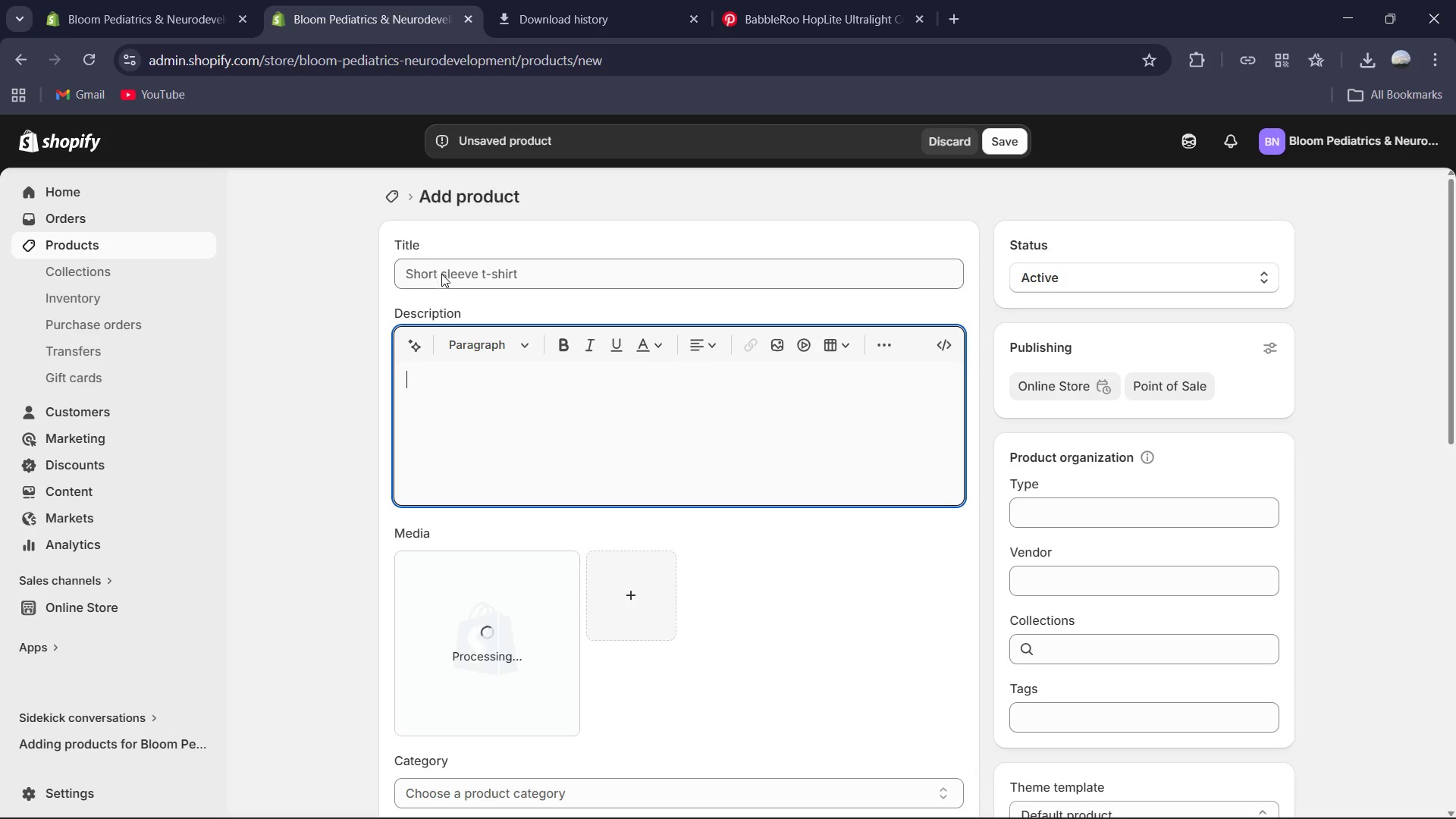 
left_click([442, 279])
 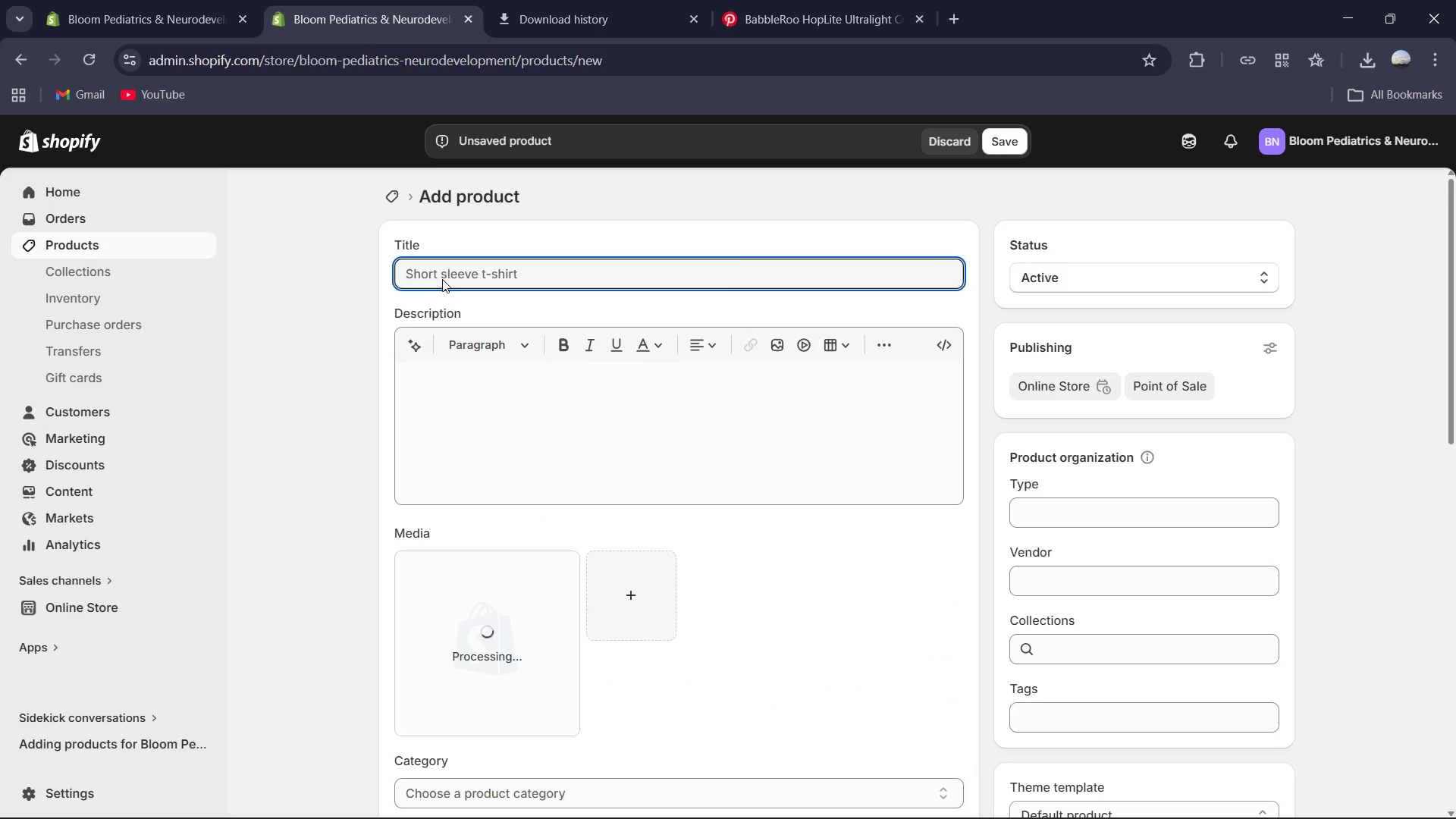 
type(Silent )
key(Backspace)
type(-Fidget )
 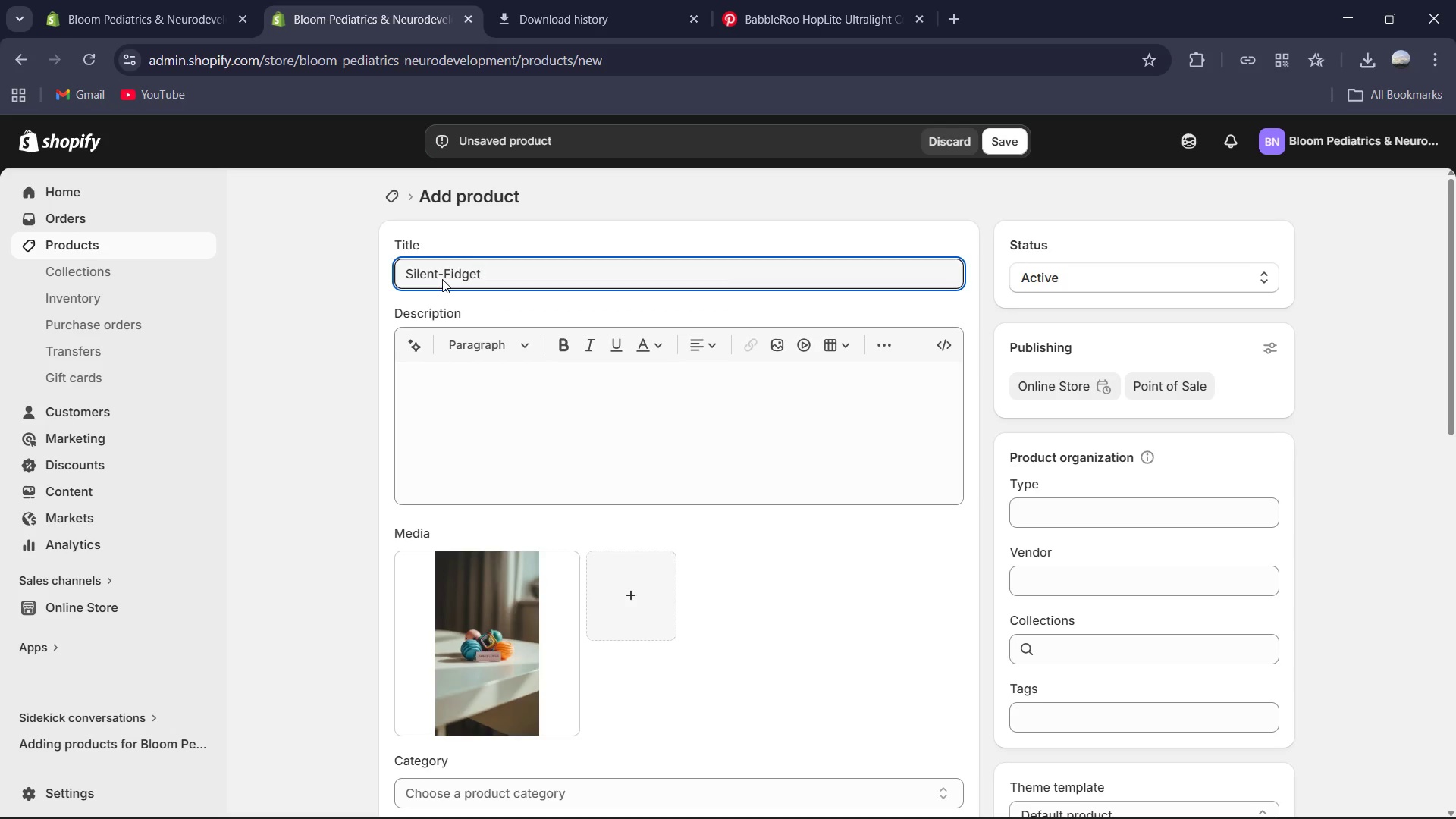 
type("Focus" kit for adhd/NEurodiveri)
key(Backspace)
type(sity )
 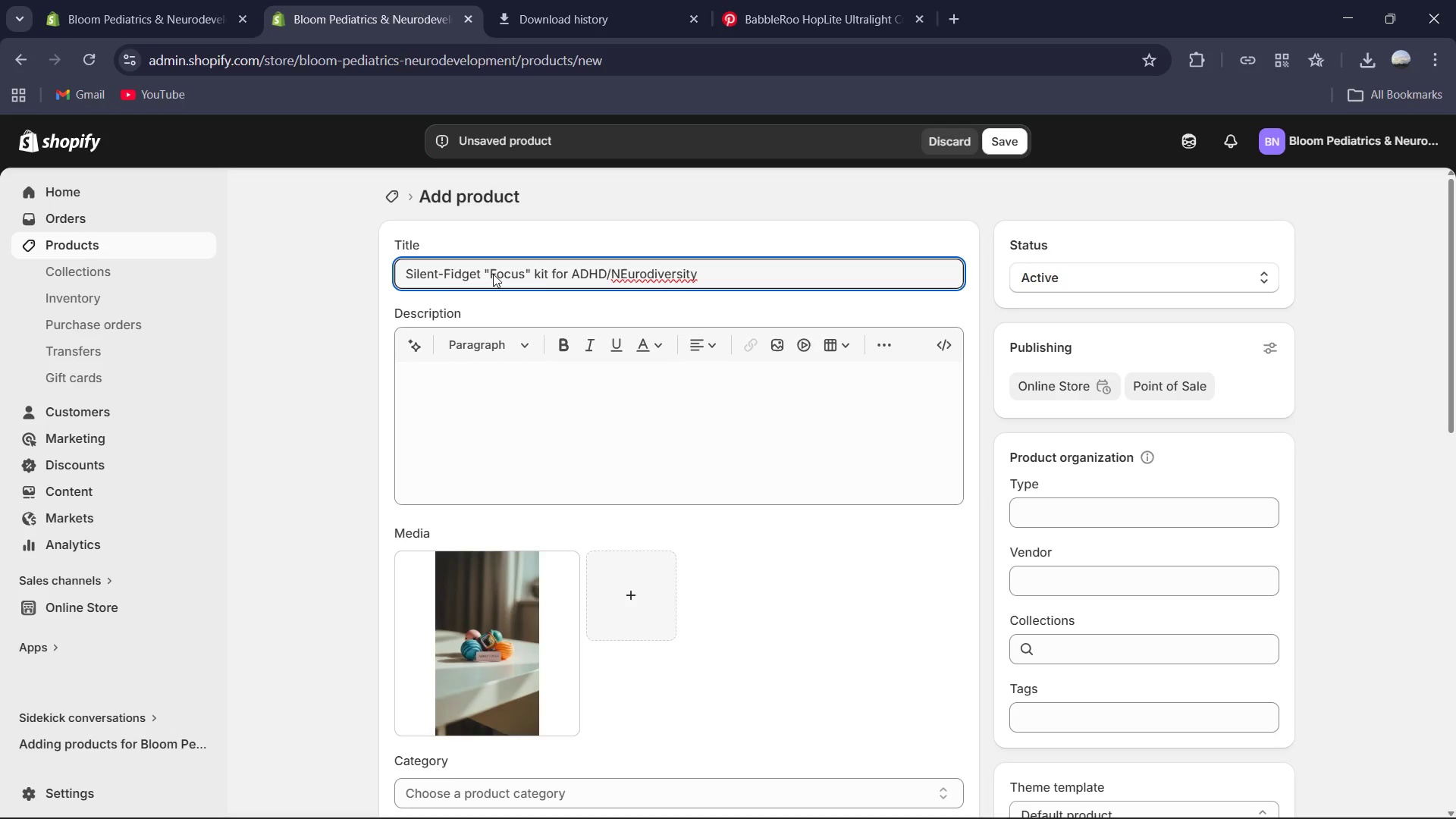 
left_click([629, 265])
 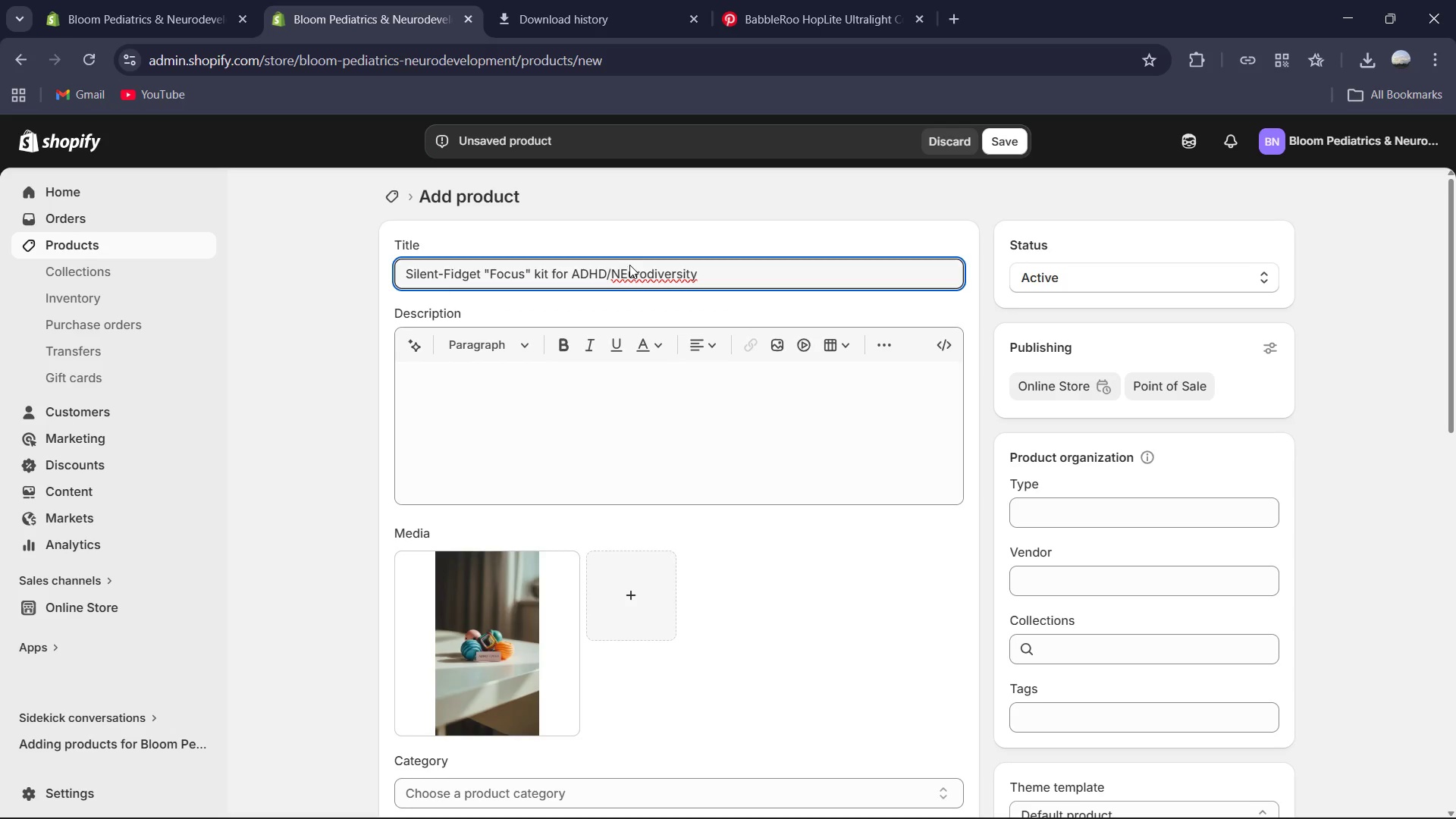 
key(Backspace)
 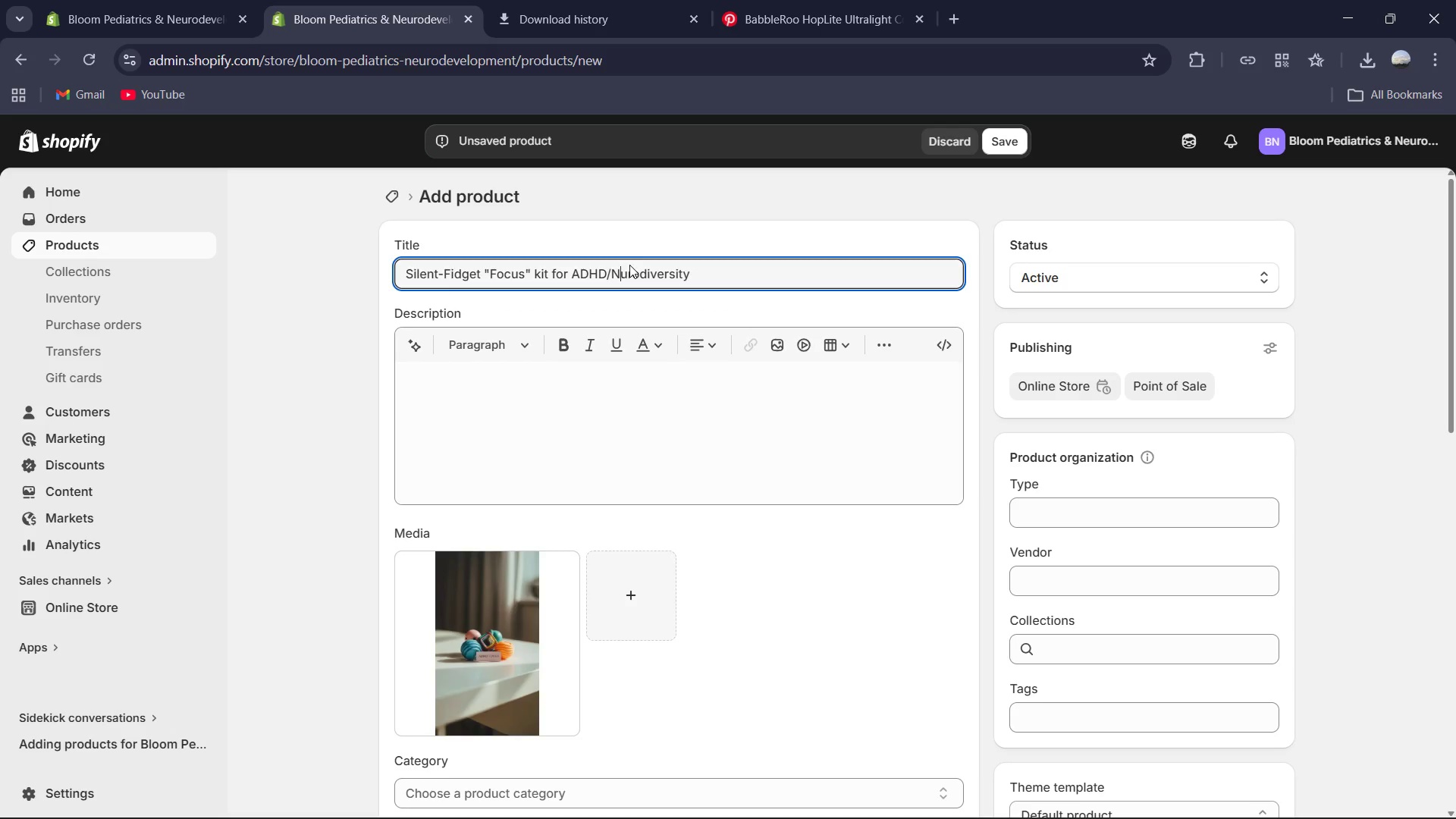 
key(E)
 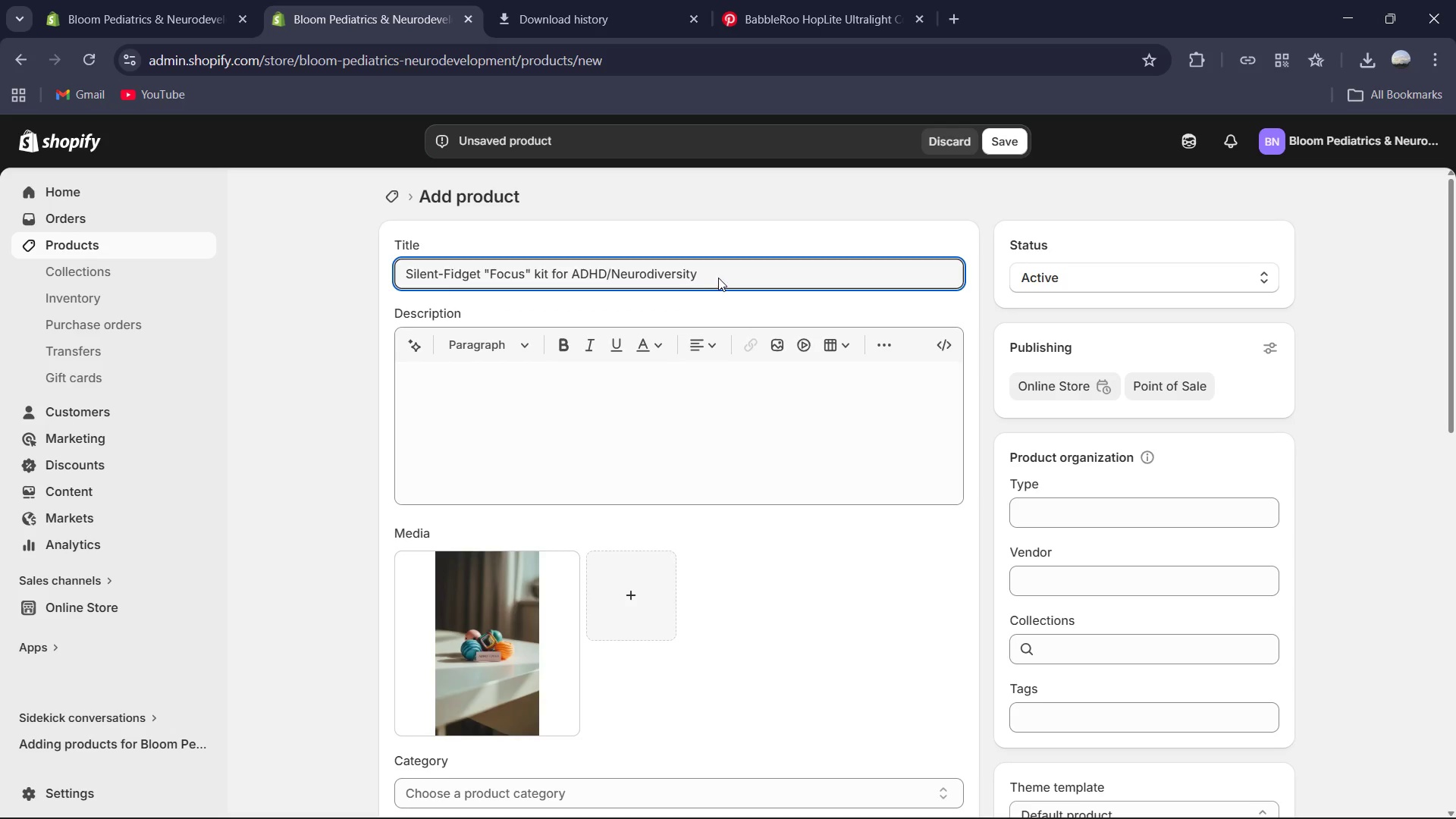 
left_click([721, 278])
 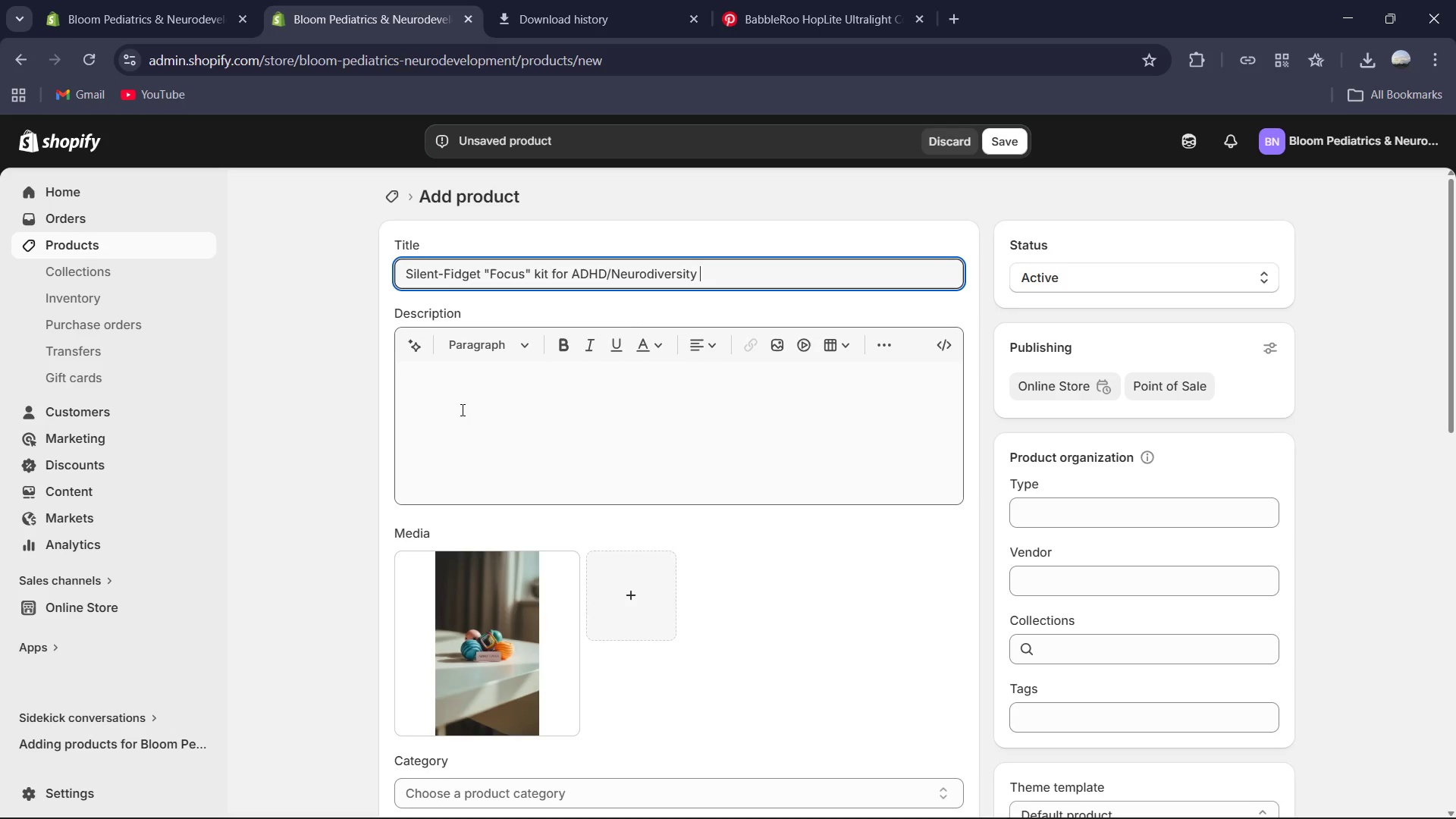 
left_click([461, 410])
 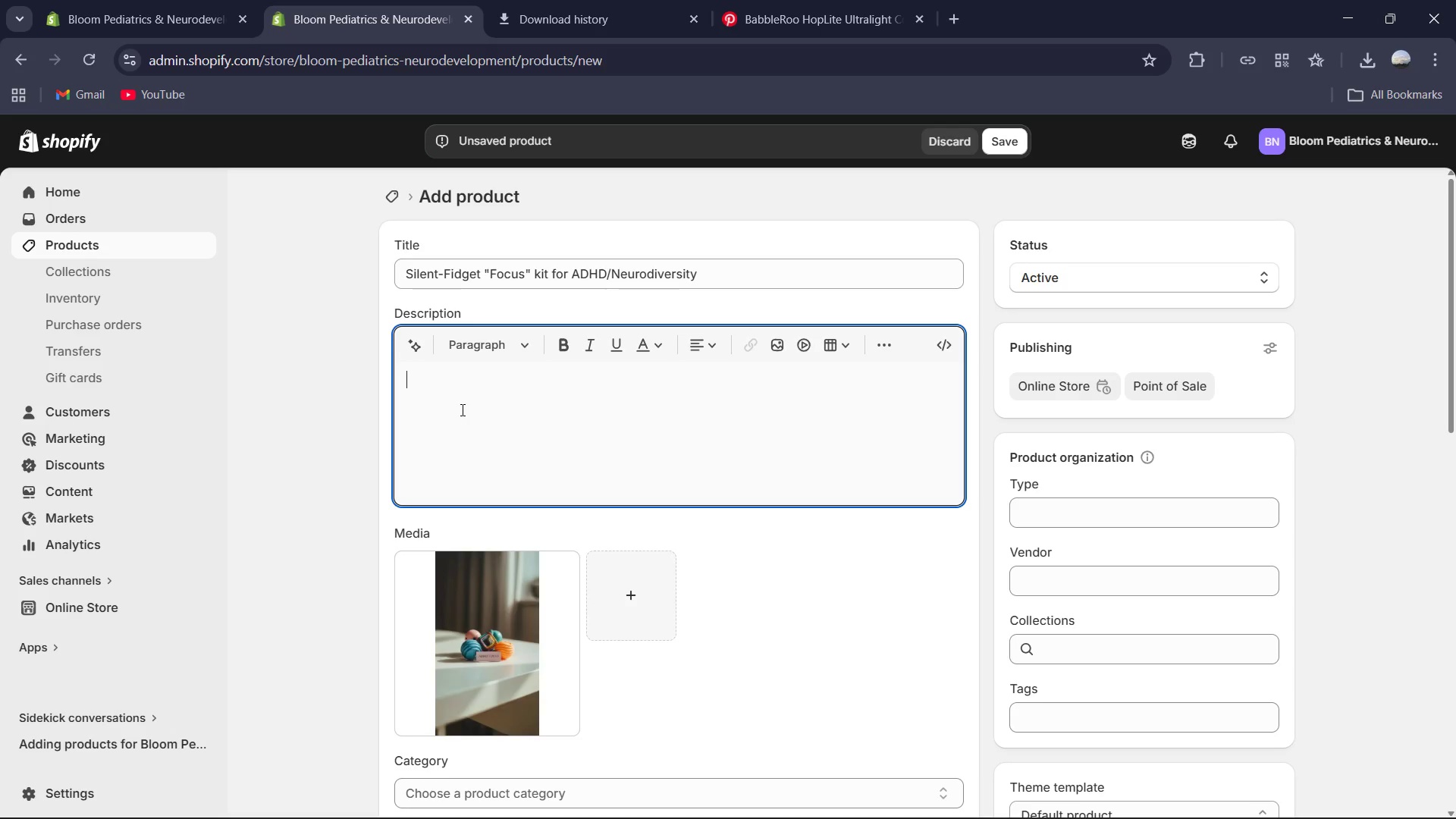 
type(The Bloom Focus kit is speciaist )
key(Backspace)
type(-curated s)
key(Backspace)
type(assembly of tactile tools designed to provide discrete propro)
key(Backspace)
type(ioceptive feedback withoi)
key(Backspace)
type(ut auditory or visual distractions. Unlike standard commercial fidgets, there tools are engineered fot t)
key(Backspace)
key(Backspace)
key(Backspace)
type(r "under-thedes" )
key(Backspace)
key(Backspace)
key(Backspace)
key(Backspace)
key(Backspace)
type(-desk" use, allowing pediatric patients to maintain focus in classrooms or clinical environments by anchoring restless energ)
key(Backspace)
type(t )
key(Backspace)
key(Backspace)
type(y into productive sensory inpur)
key(Backspace)
type(t.)
 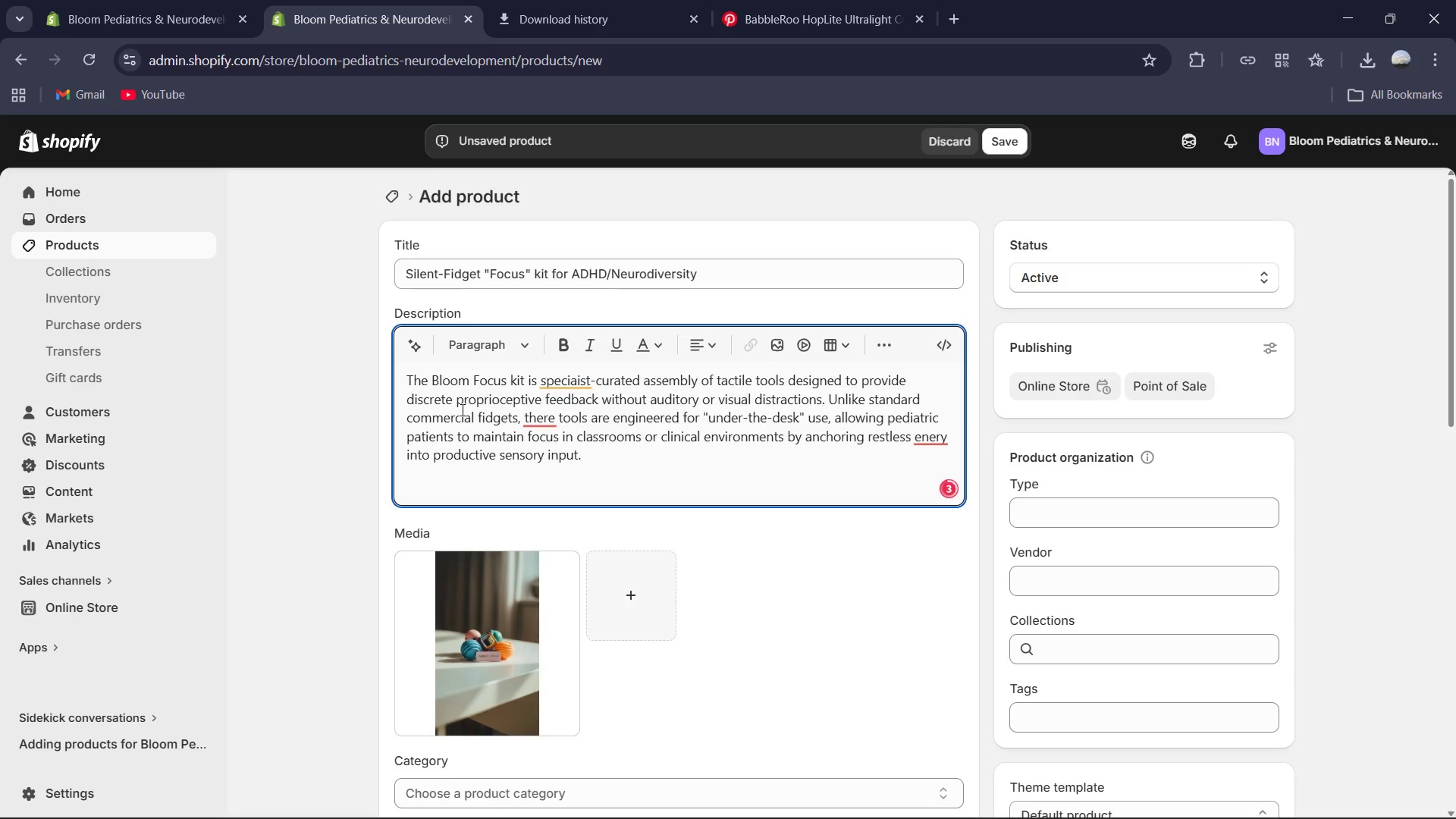 
key(Enter)
 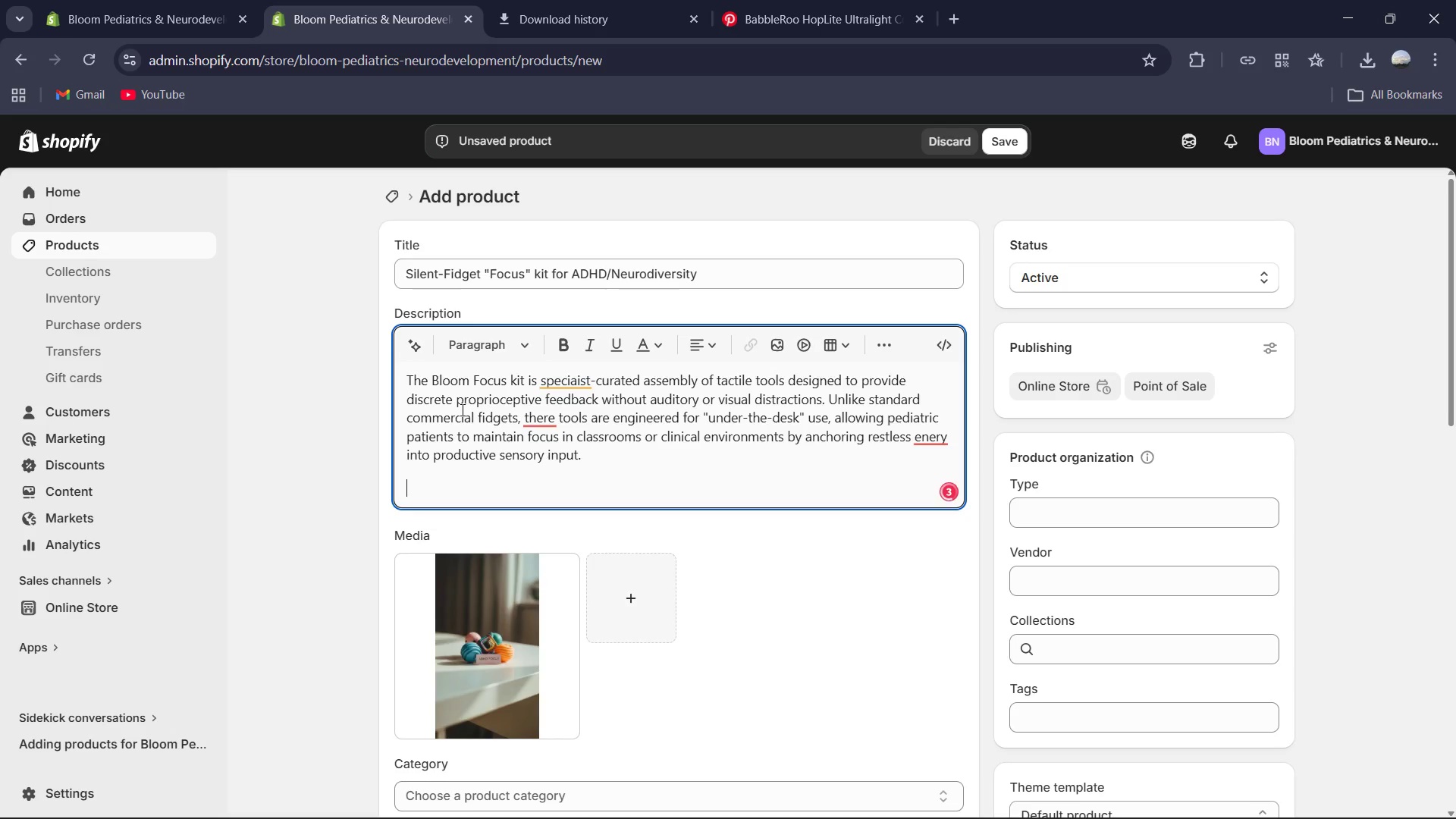 
type(Clinical Specifications:)
 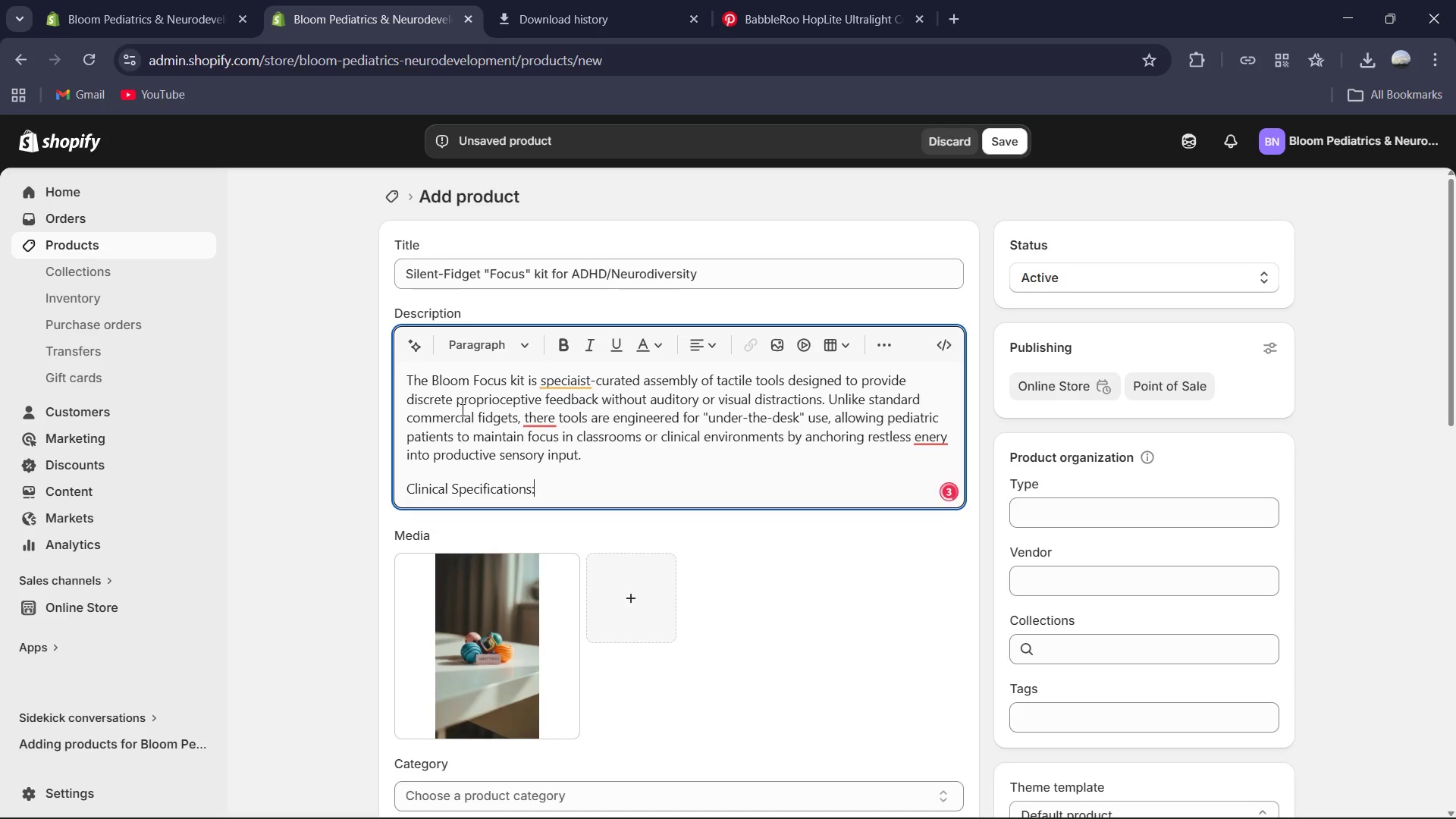 
key(Enter)
 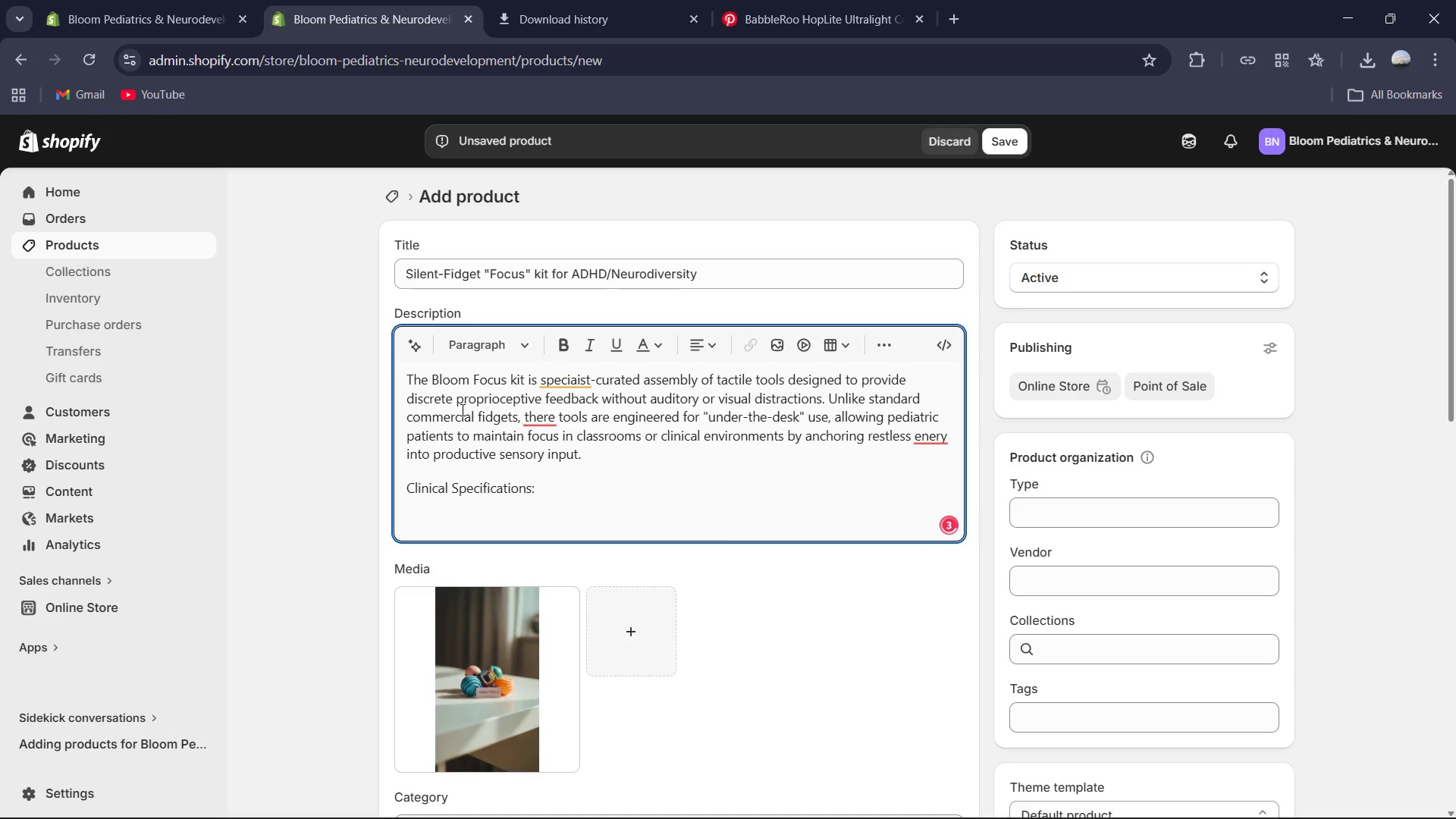 
type(Non-Disruptivve Design: Every compi)
key(Backspace)
type(onent is selected for silent operation, ensuring the child recieves a)
key(Backspace)
type(sensory feedback without distracting peers or cliniciand)
key(Backspace)
type(s.)
 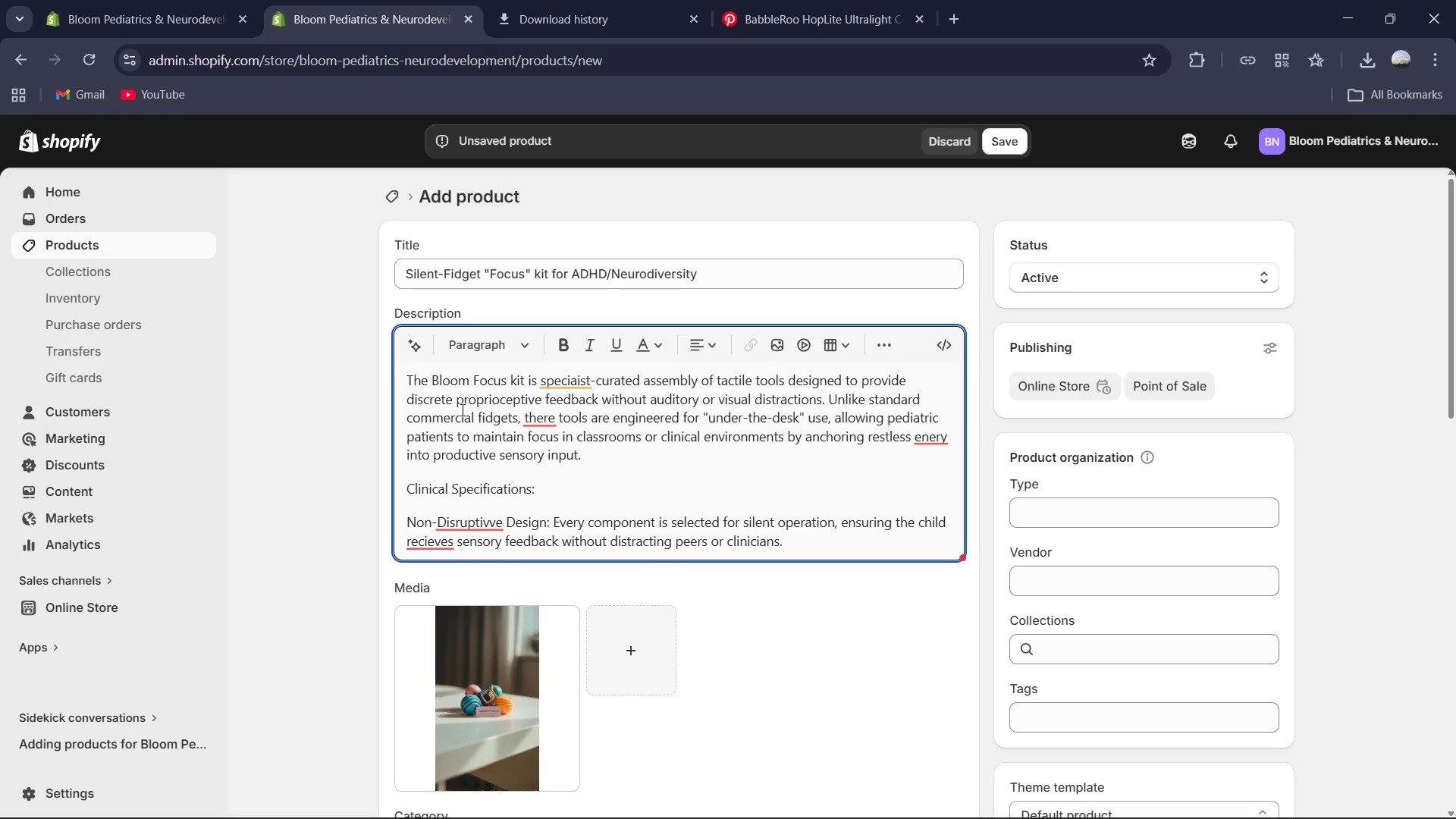 
hold_key(key=Enter, duration=0.31)
 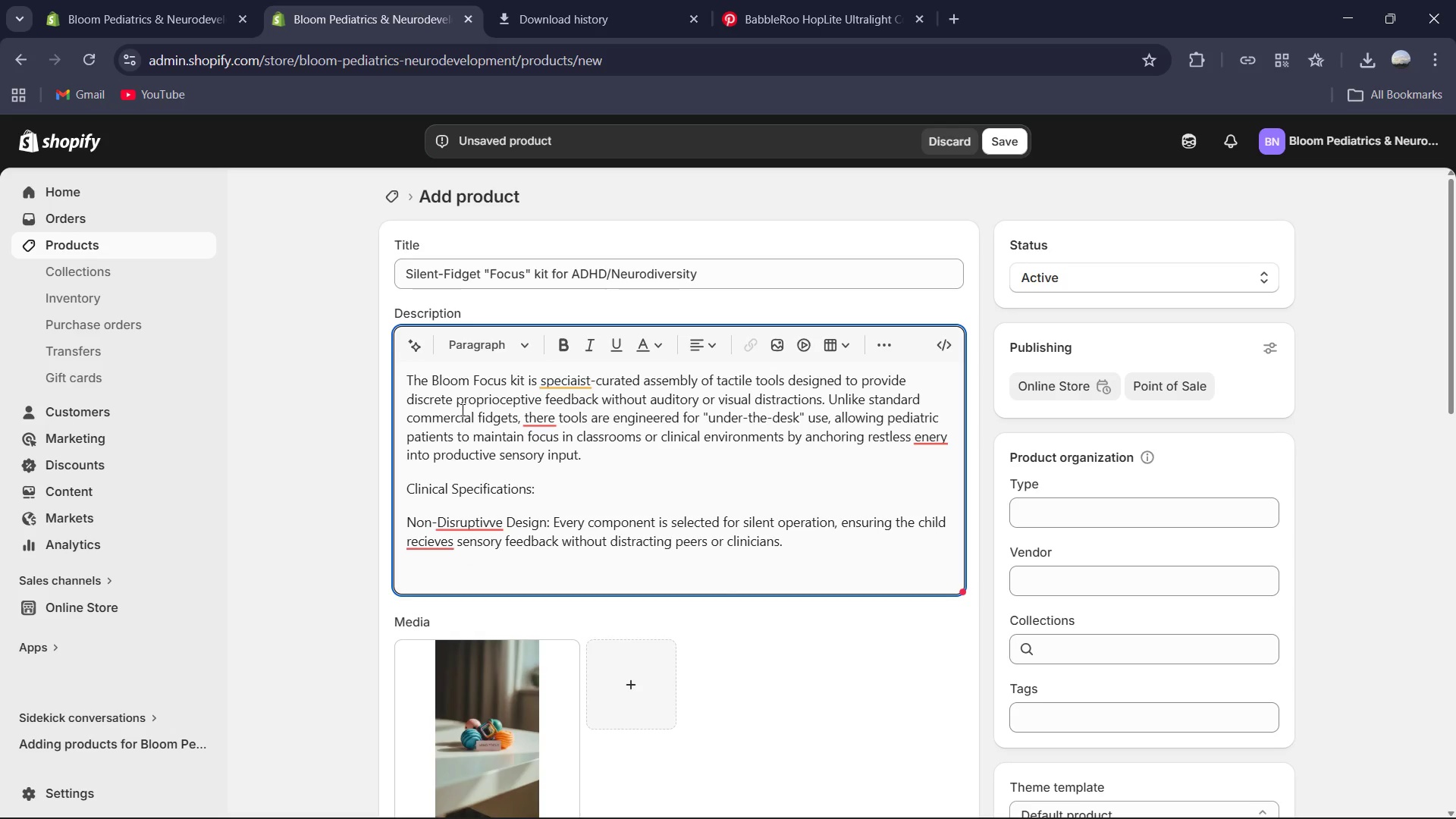 
type(Occupational therapy Grade: Includes three disctint tactile pro)
 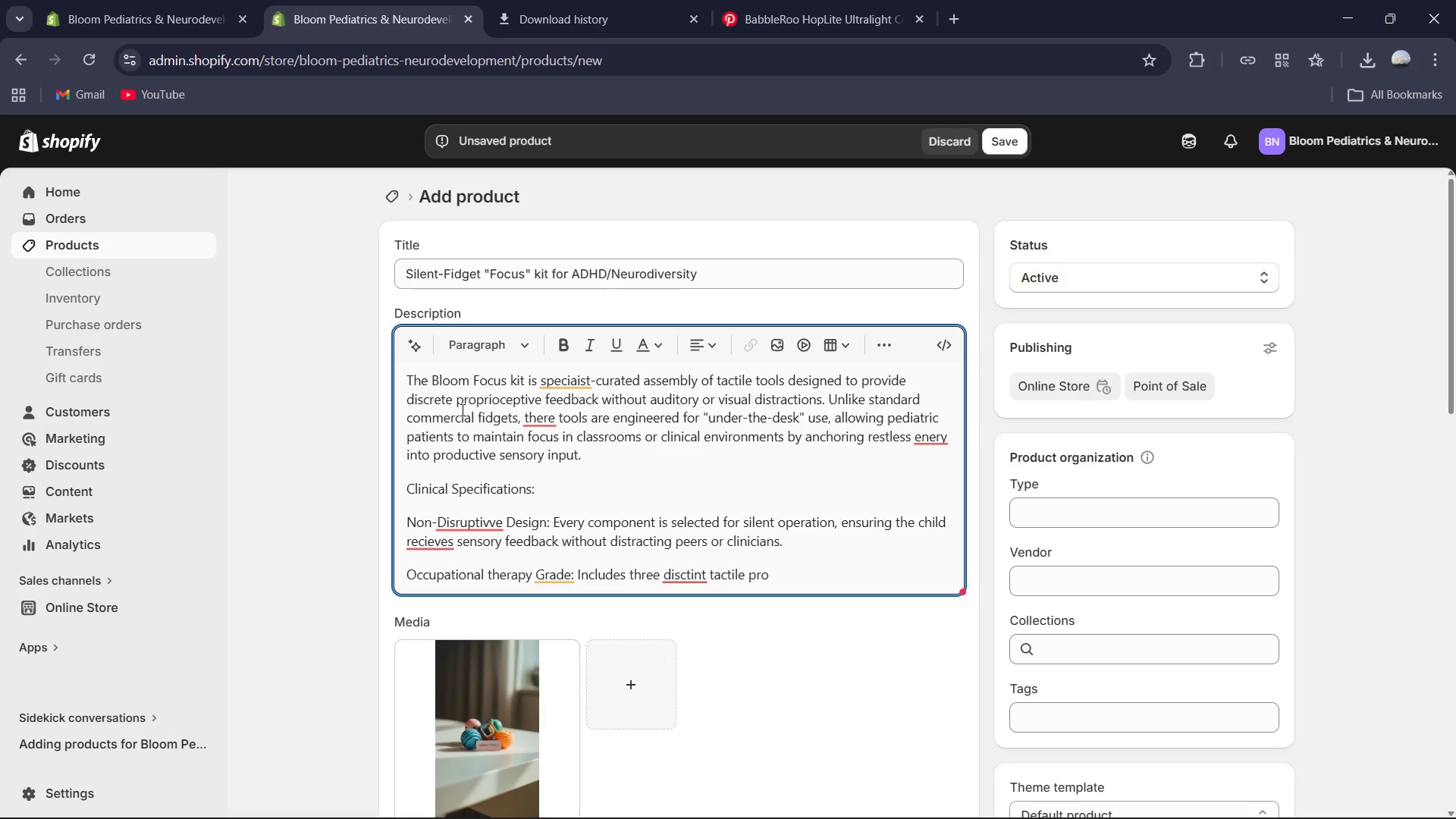 
type(files )
key(Backspace)
type(9compens)
key(Backspace)
key(Backspace)
key(Backspace)
type(ression, friction and resistence )
key(Backspace)
type() to assist with fine motor regulation and tactile seeking.)
 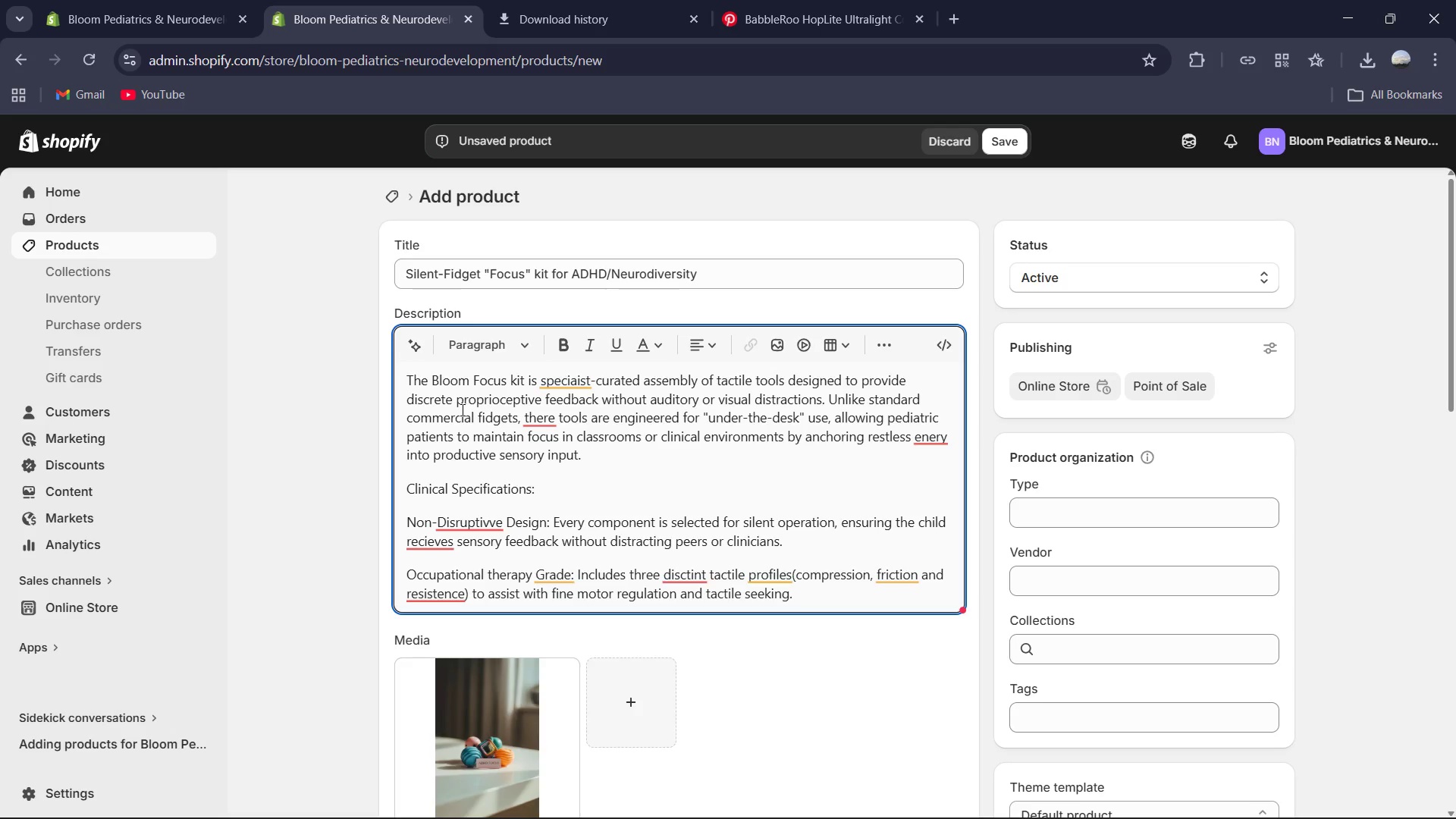 
key(Enter)
 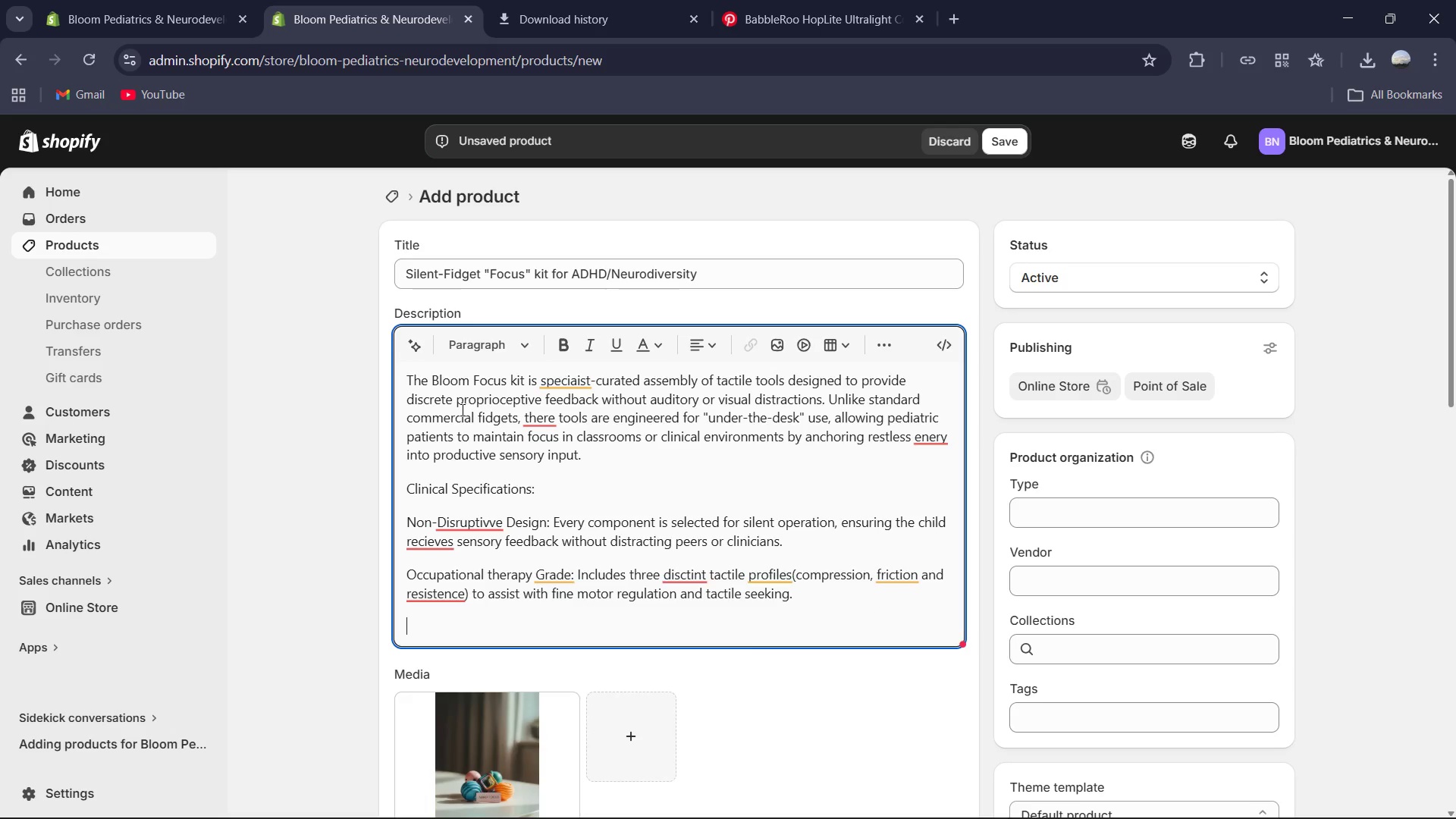 
type(Clinical Hygiene: Constructed from BPa-free, edical )
key(Backspace)
type(-f)
key(Backspace)
type(grade silicone that is non-porous and easy)
key(Backspace)
type(ily sanitized between uses )
key(Backspace)
type(.)
 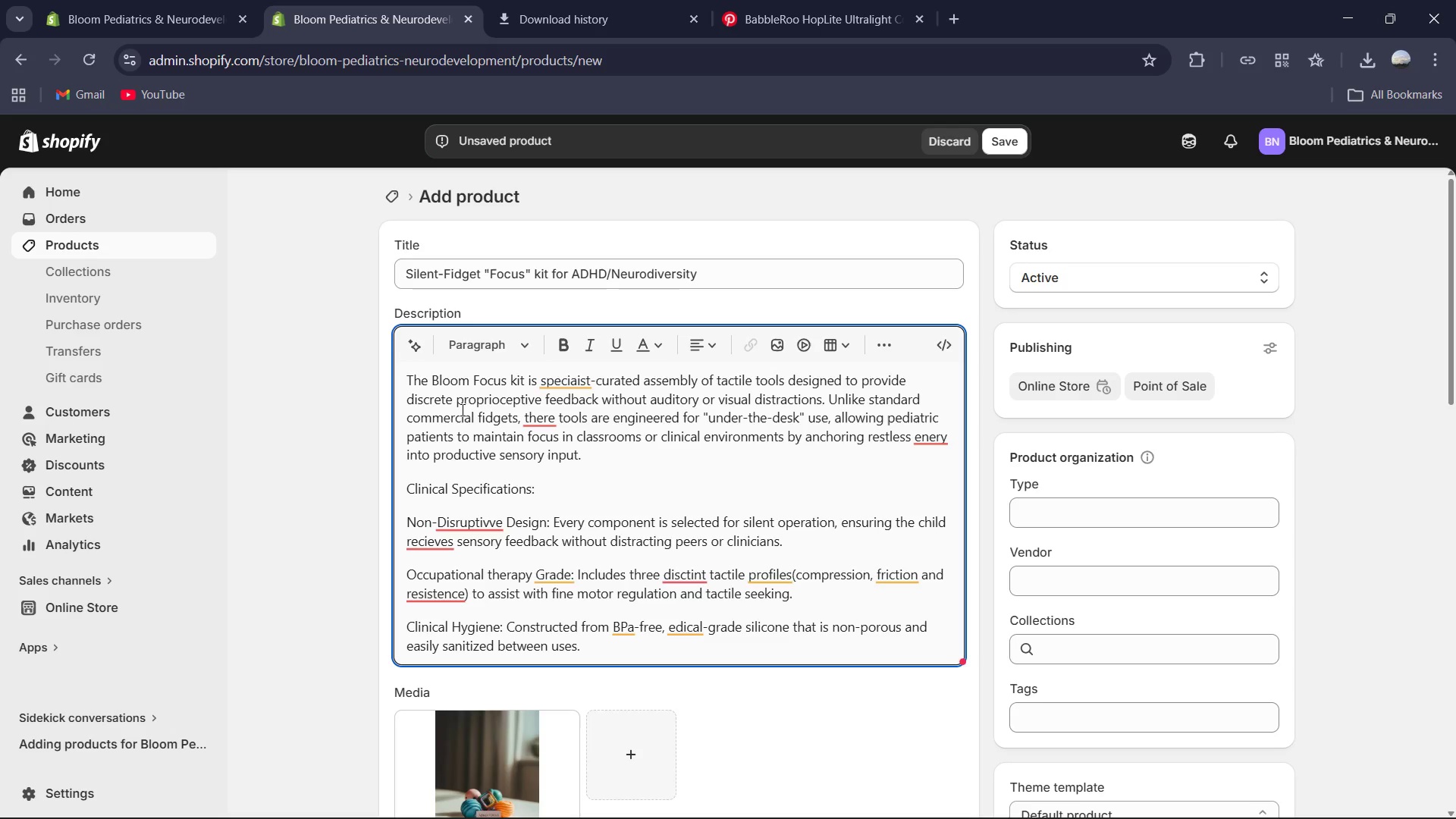 
left_click([462, 523])
 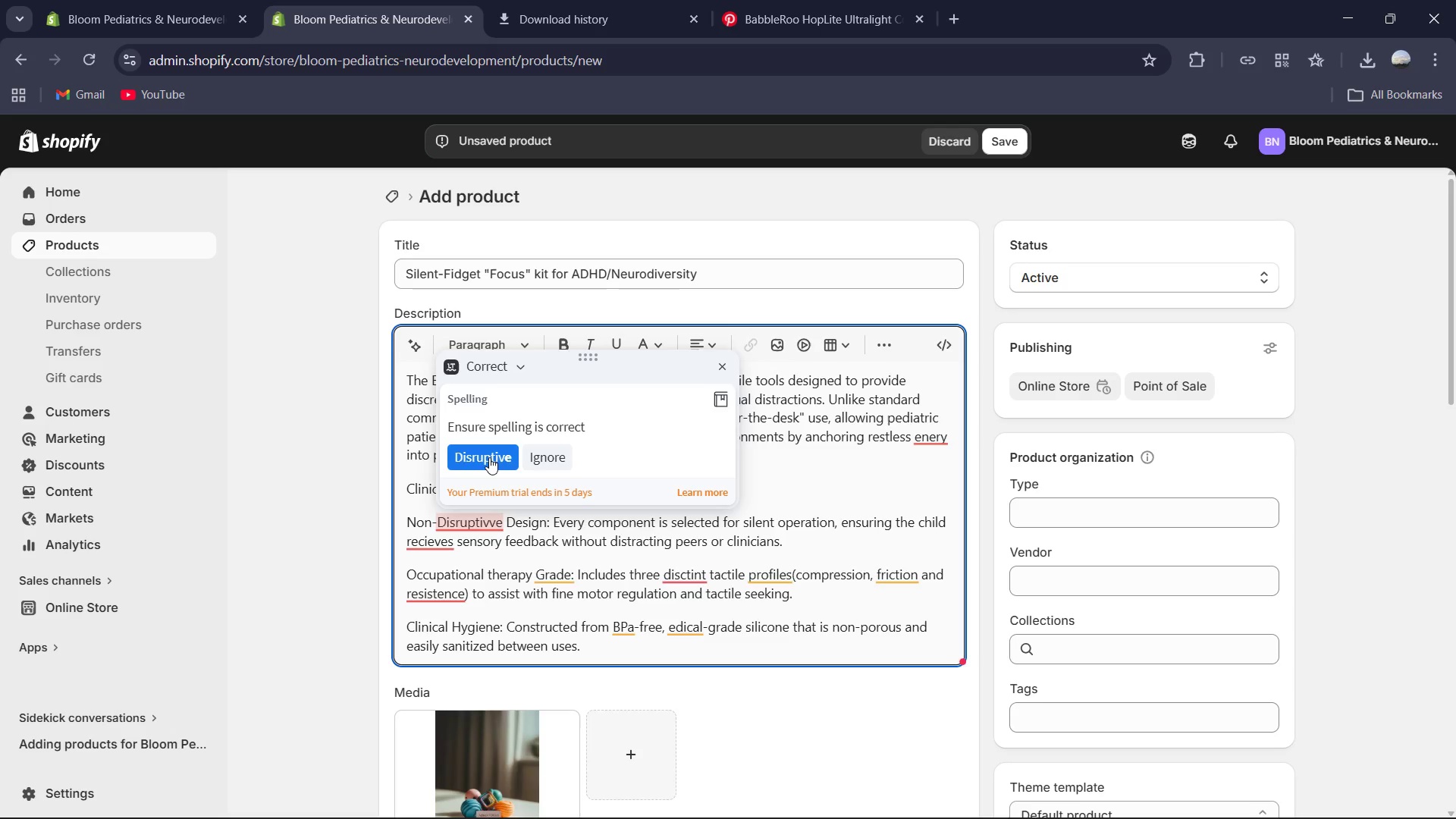 
left_click([489, 457])
 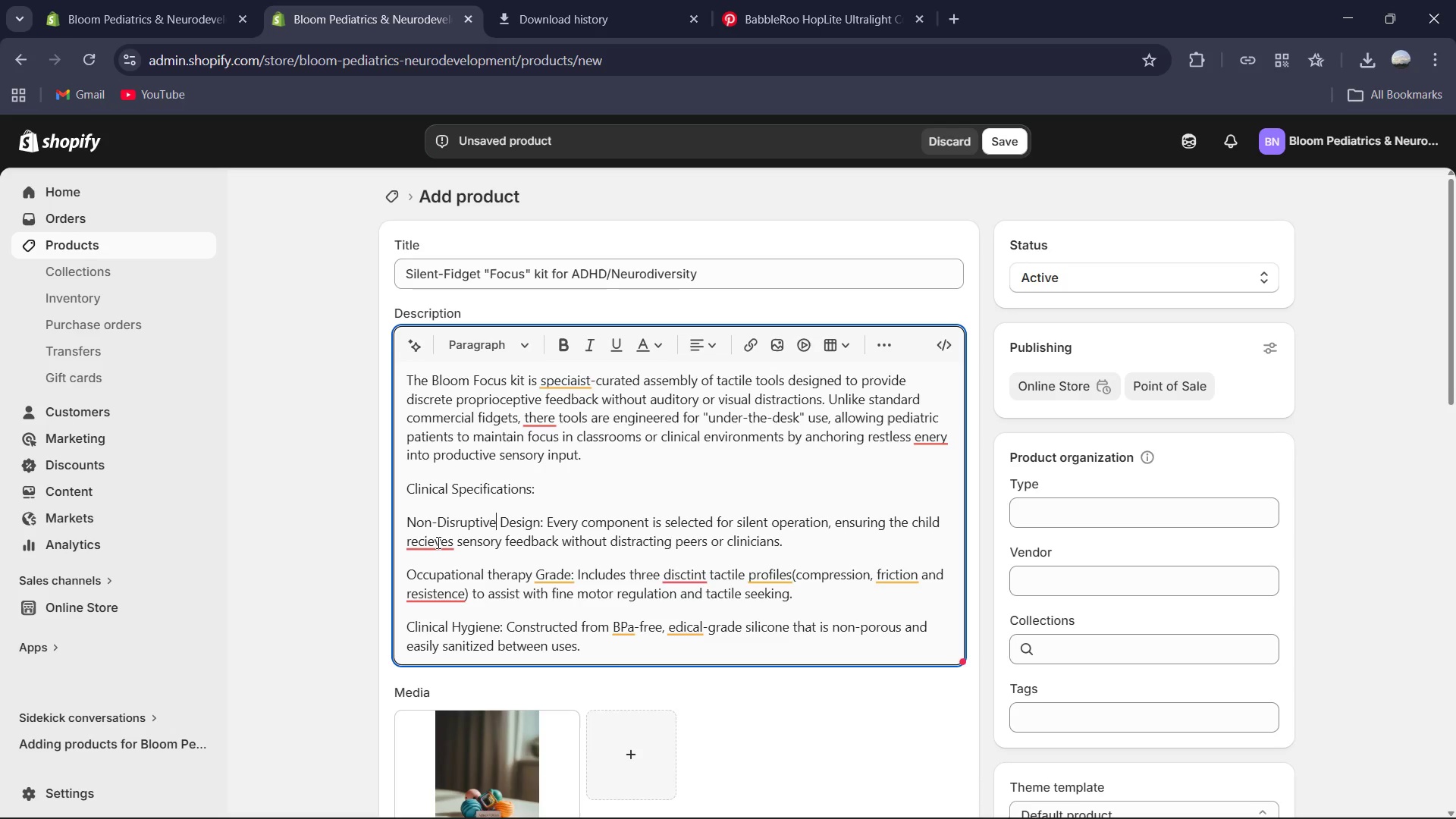 
left_click([434, 542])
 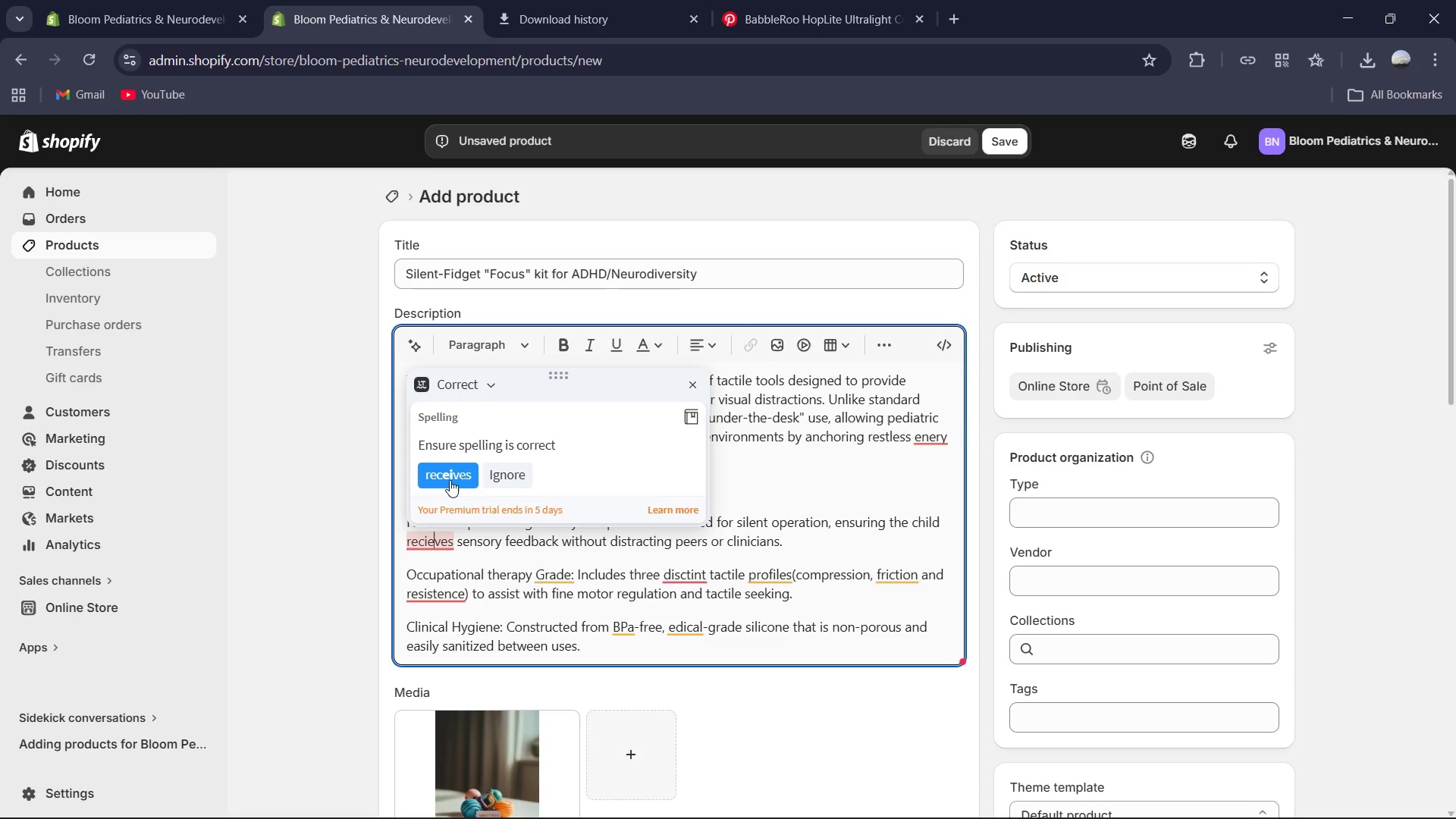 
left_click([451, 473])
 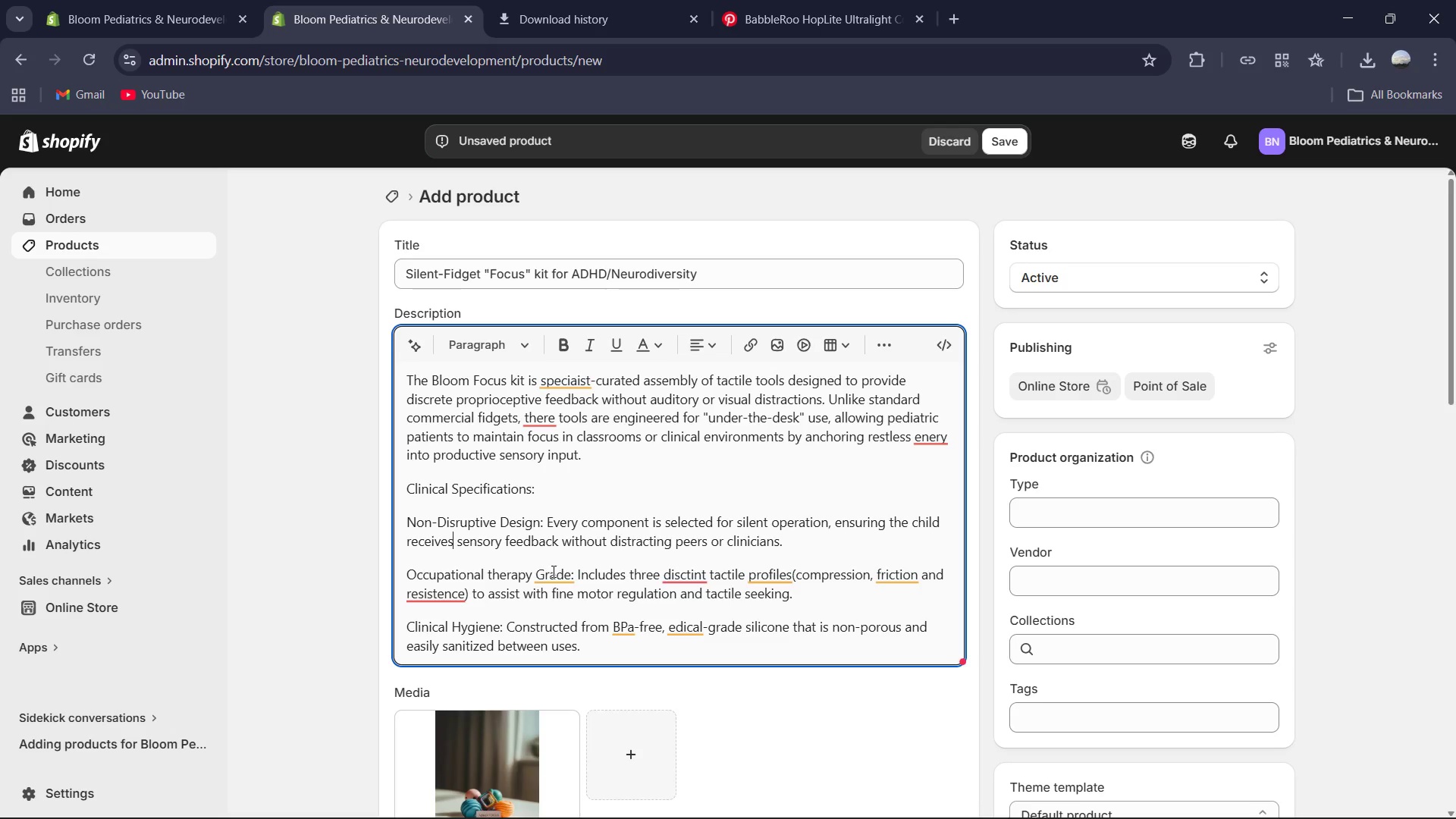 
left_click([548, 572])
 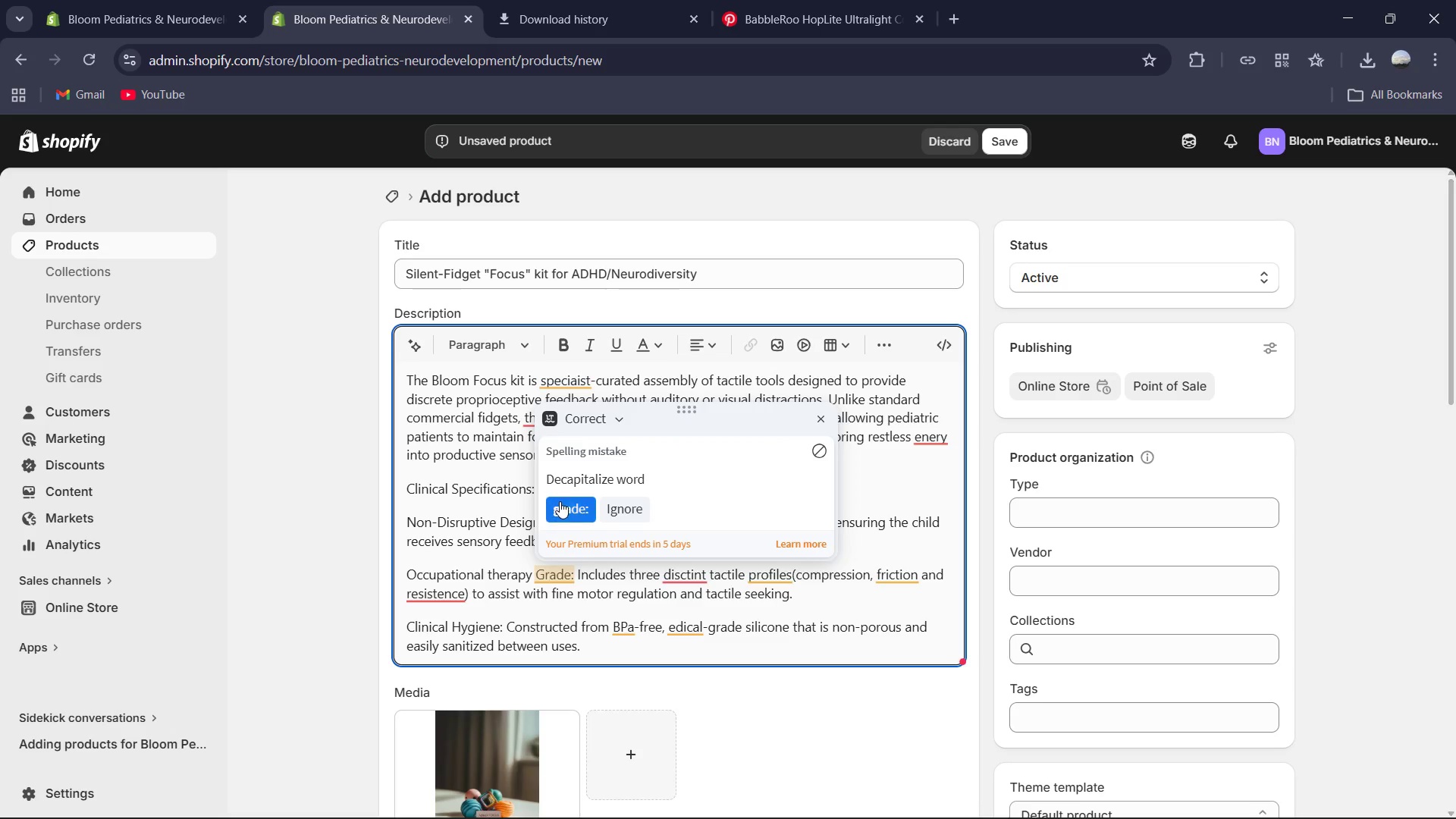 
left_click([560, 501])
 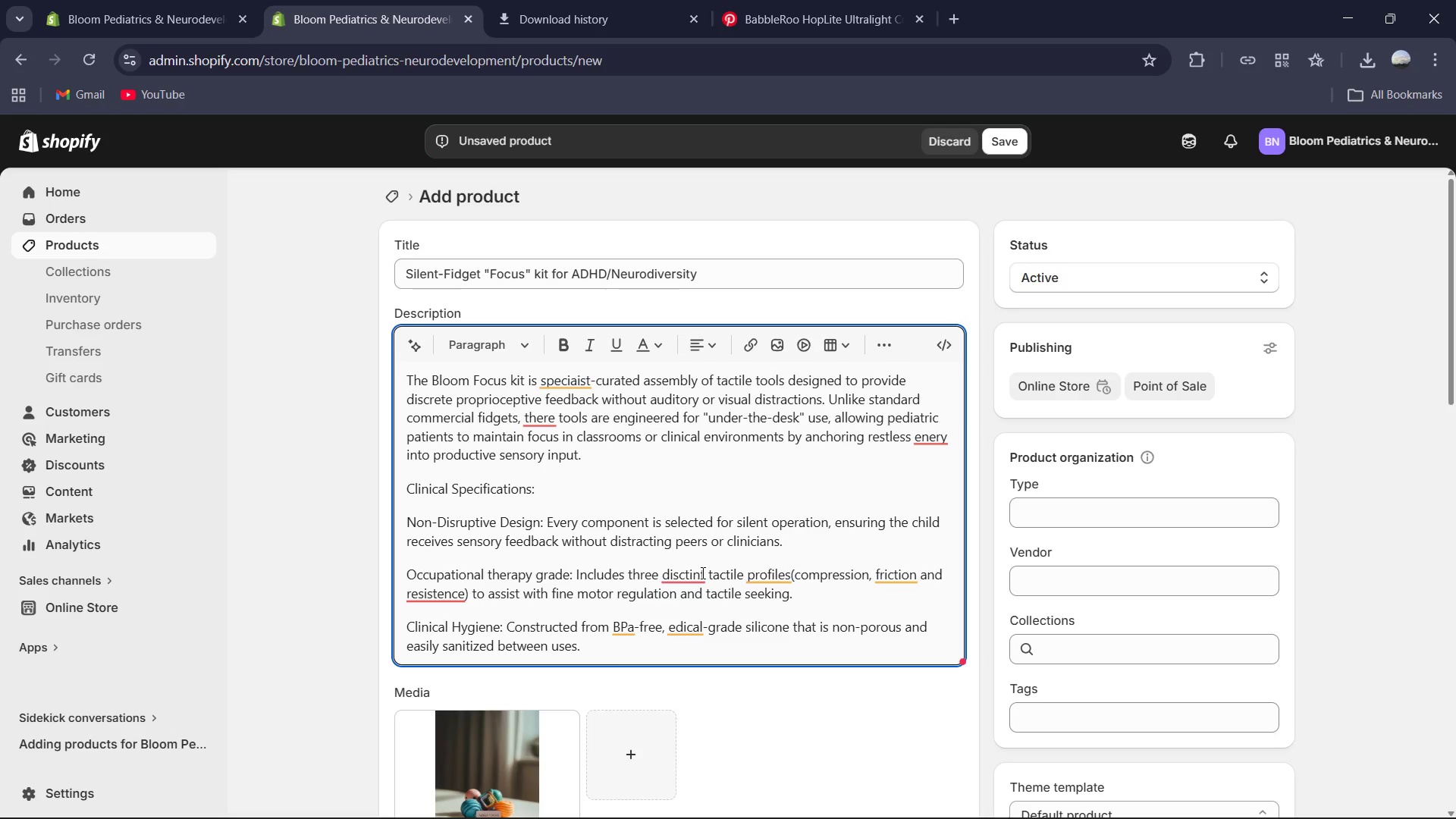 
left_click([689, 575])
 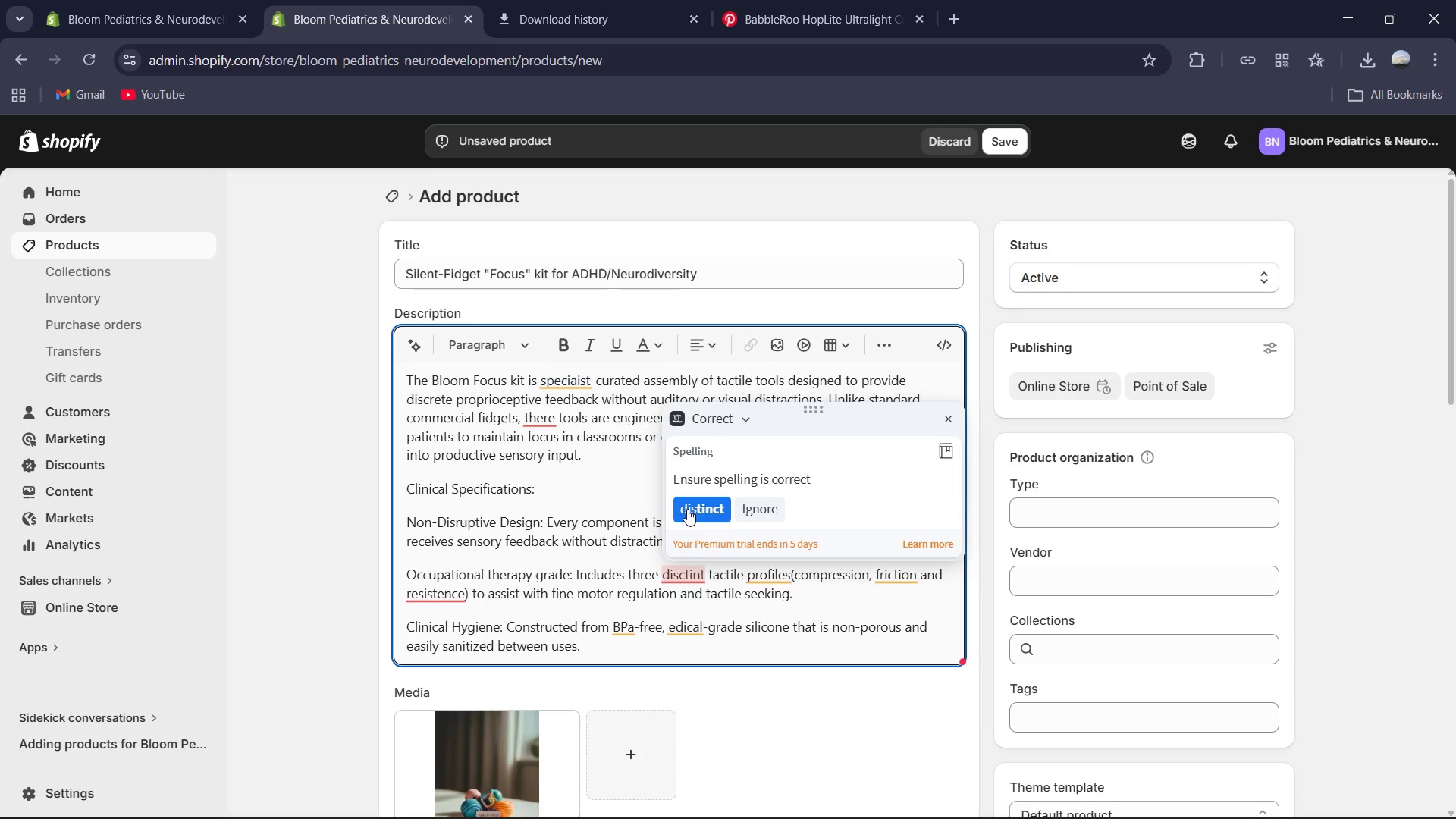 
left_click([687, 509])
 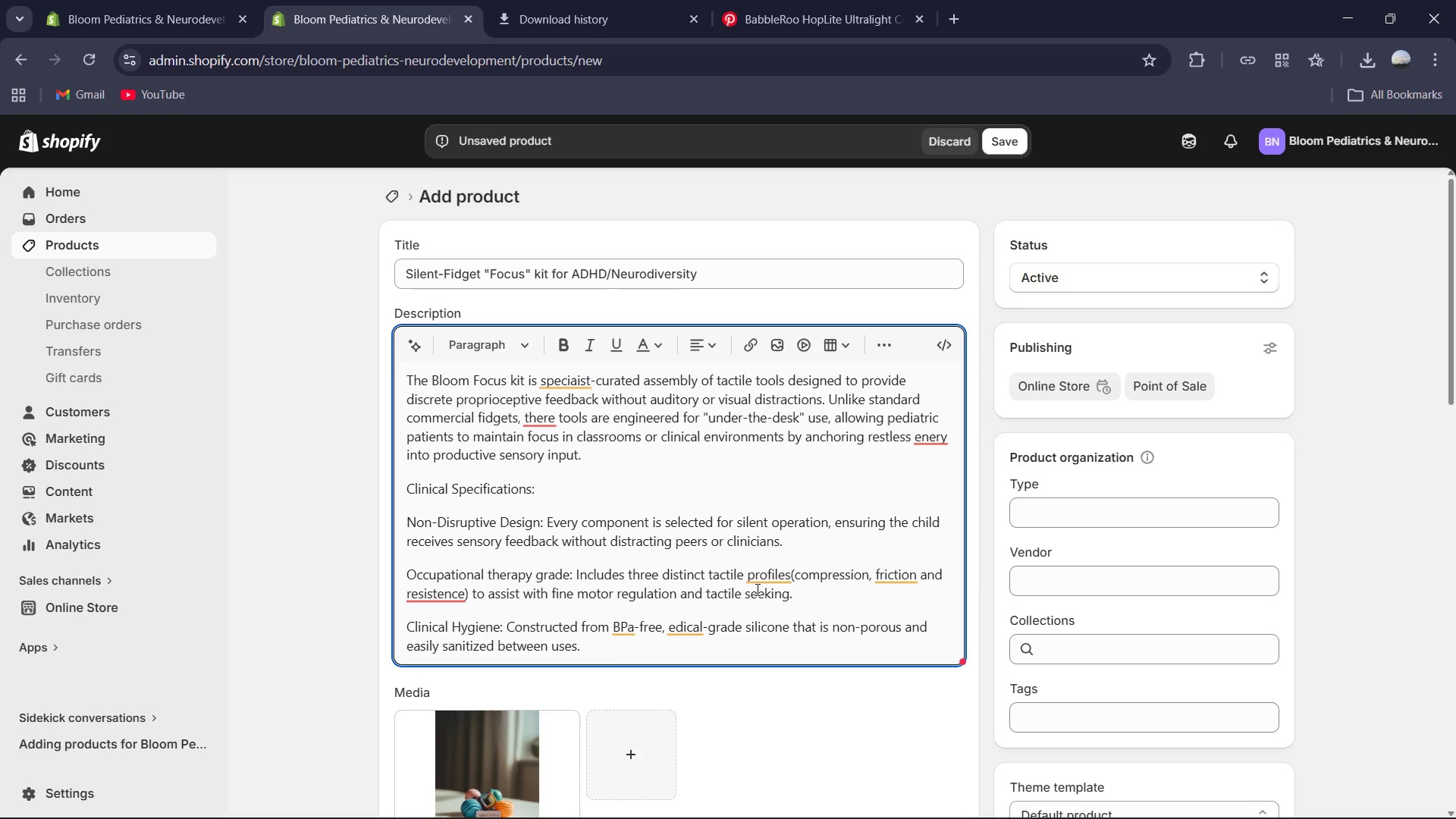 
left_click([761, 587])
 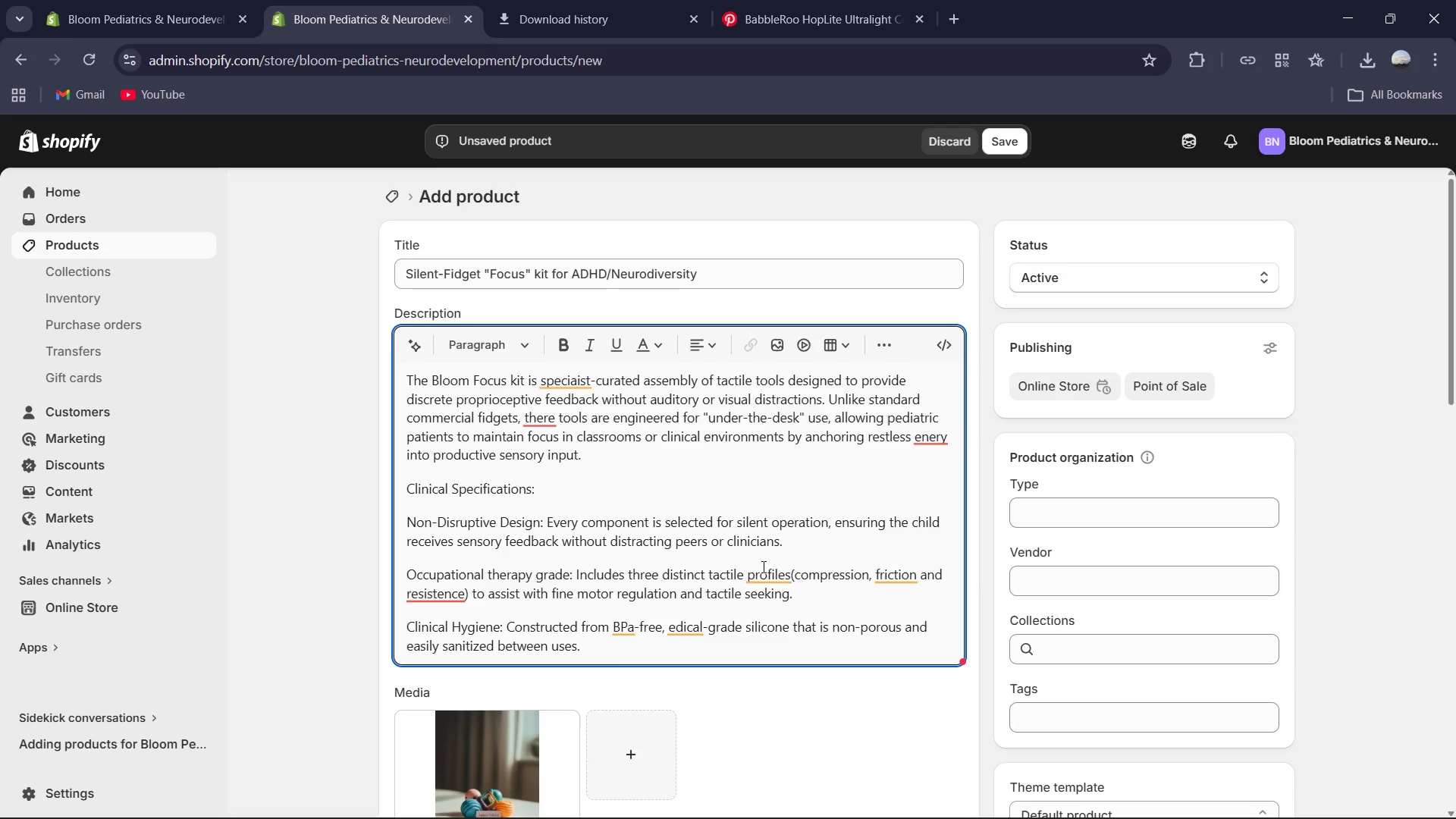 
left_click([762, 566])
 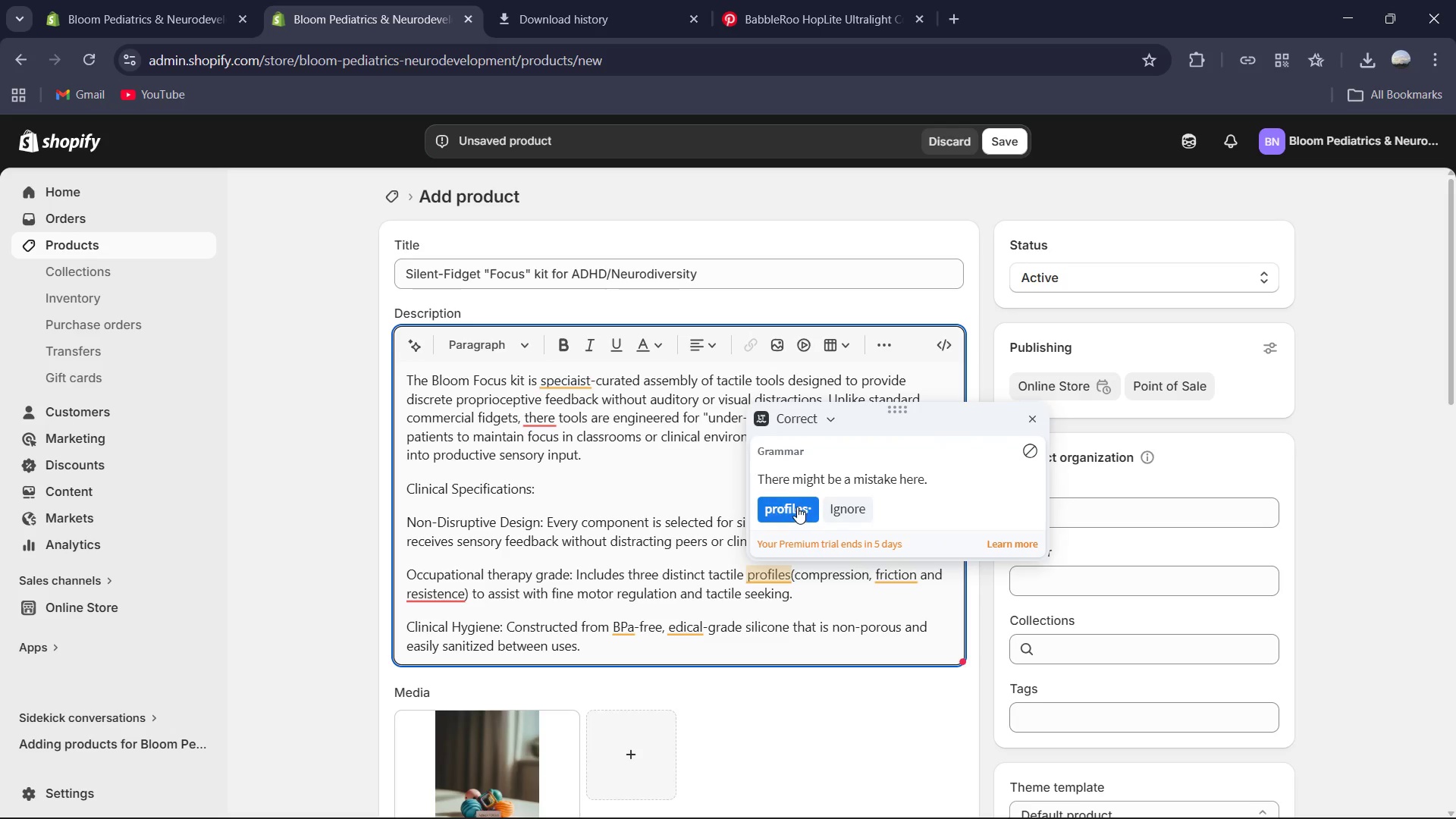 
left_click_drag(start_coordinate=[796, 507], to_coordinate=[810, 506])
 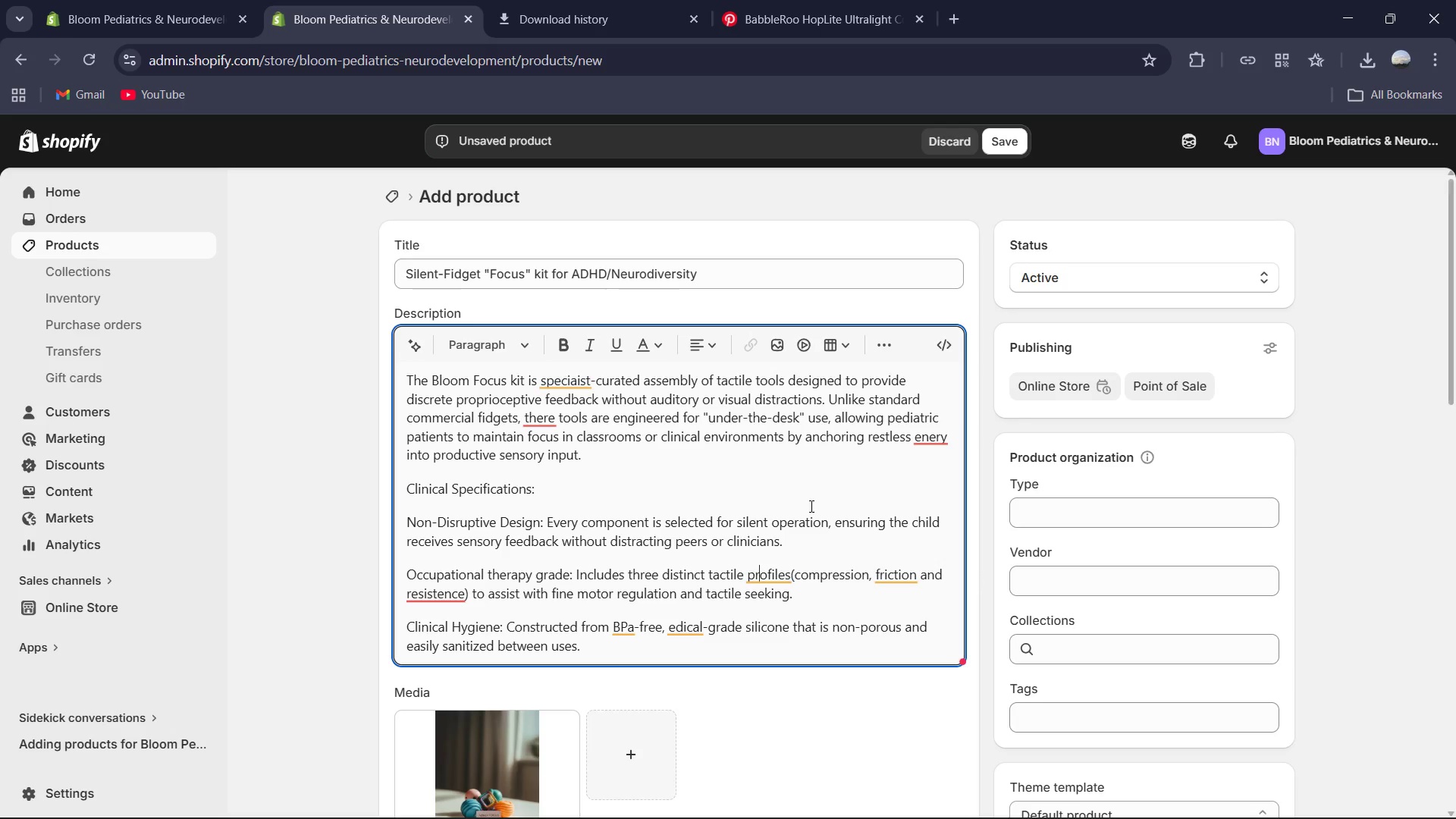 
left_click([810, 506])
 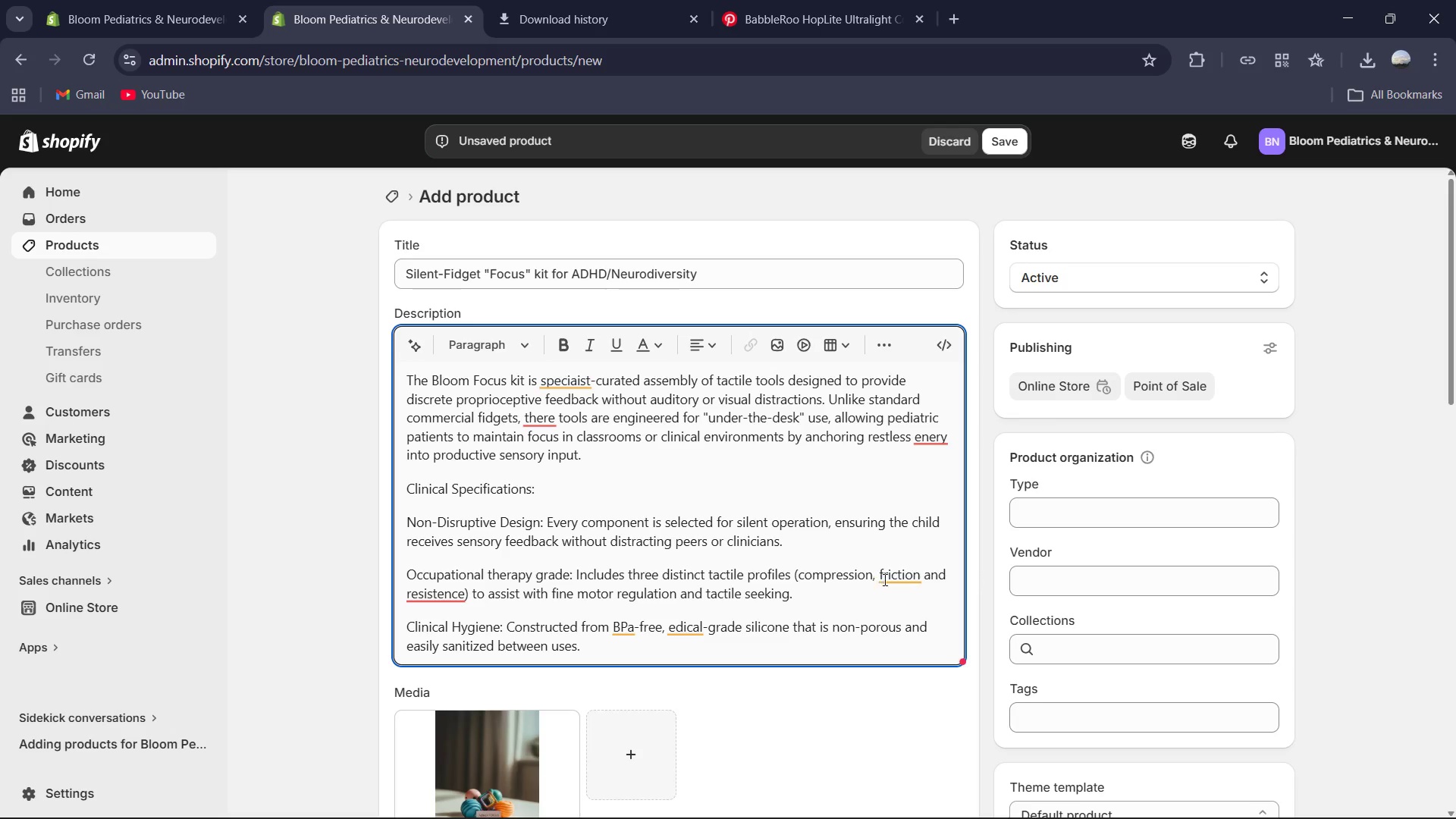 
left_click([884, 580])
 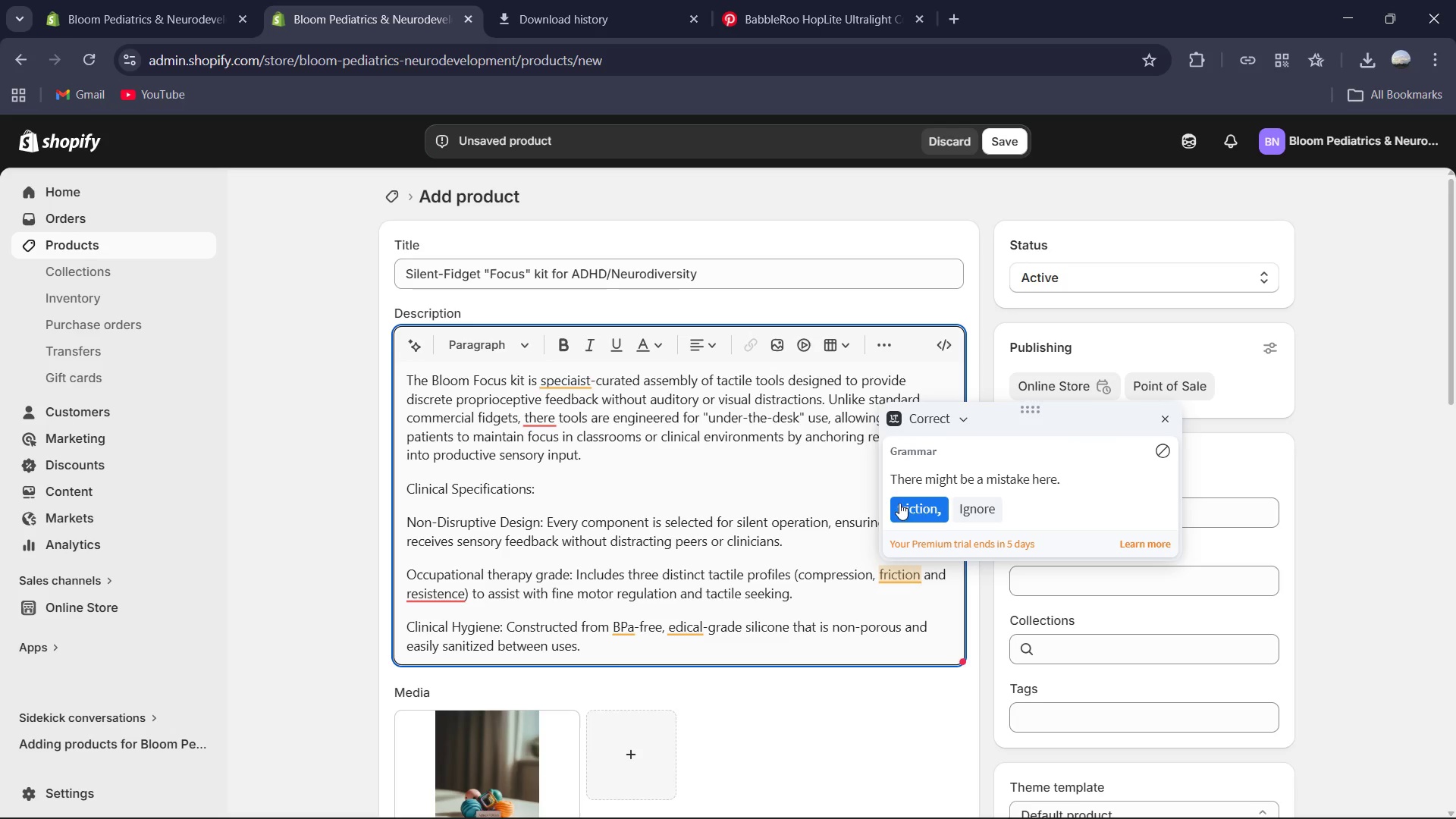 
left_click([906, 500])
 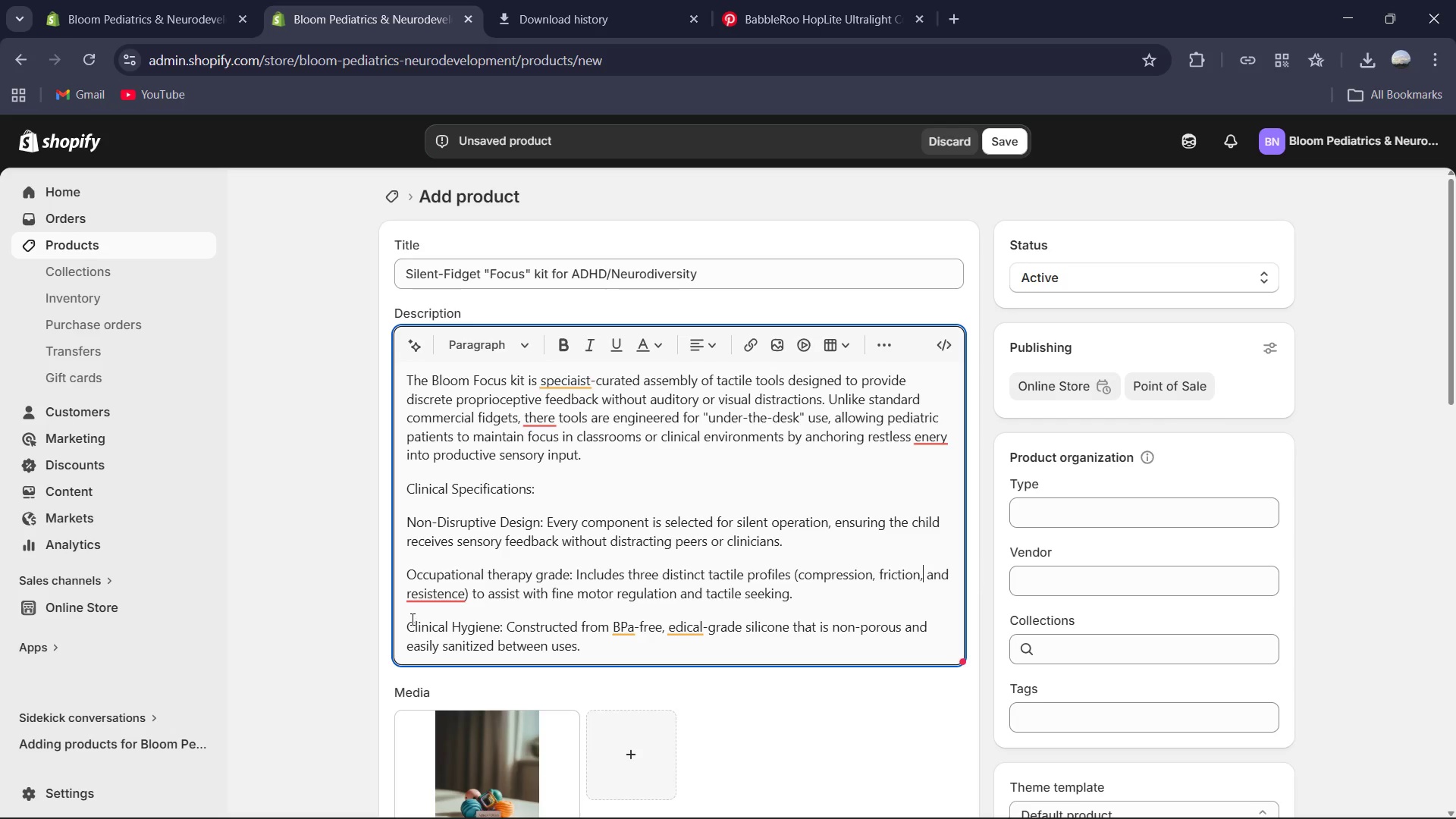 
left_click([438, 592])
 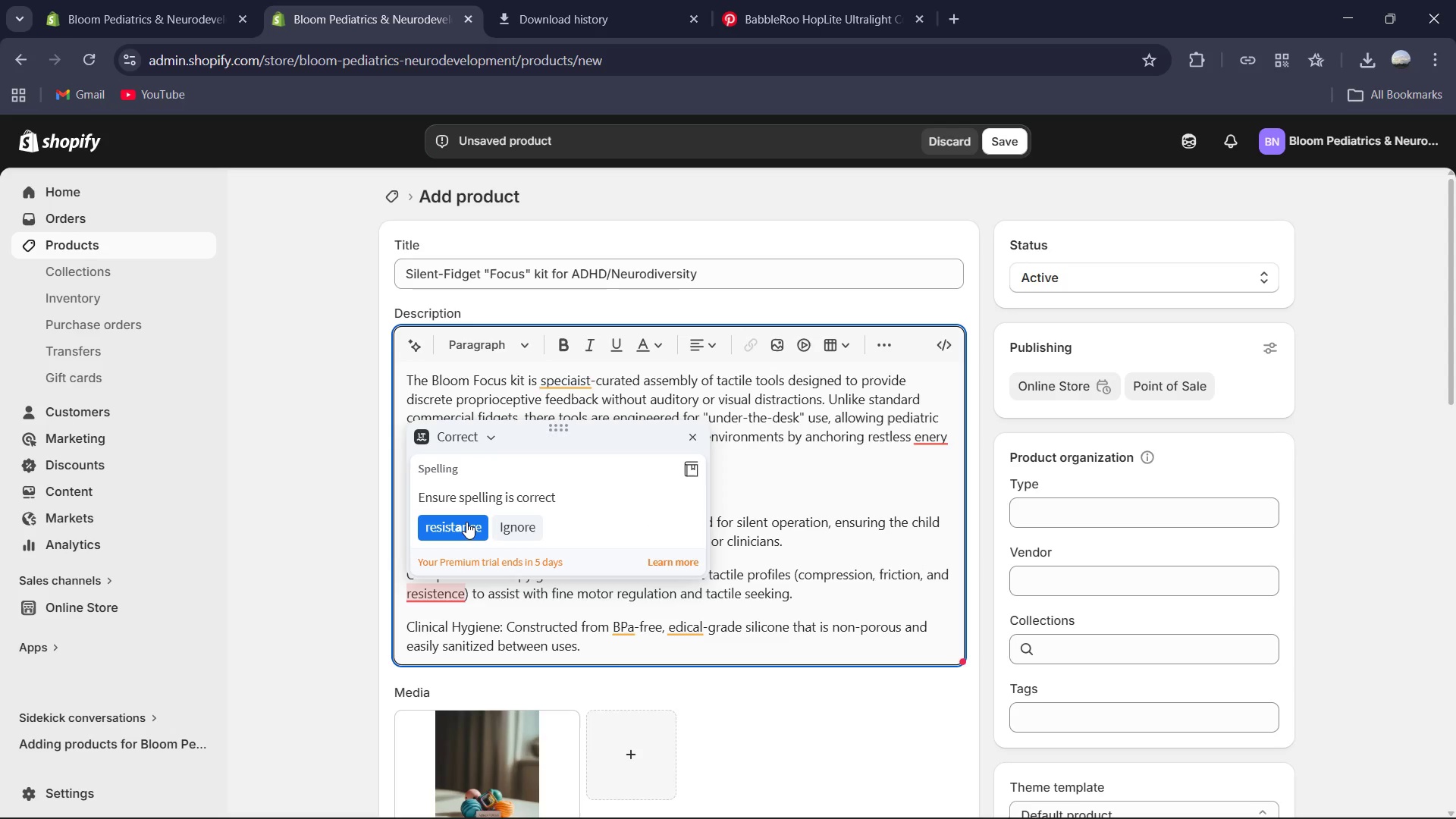 
left_click([466, 522])
 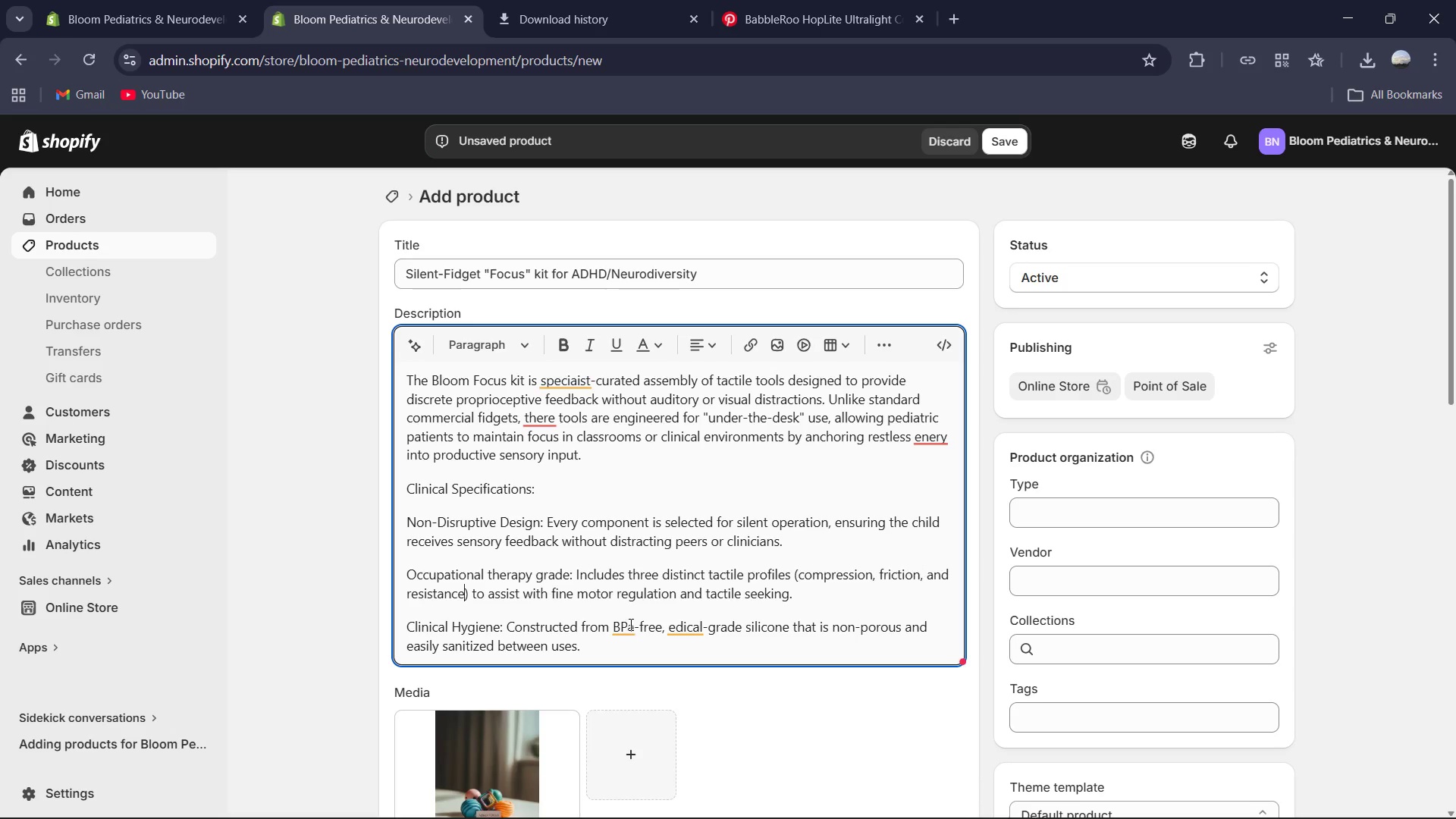 
left_click([634, 623])
 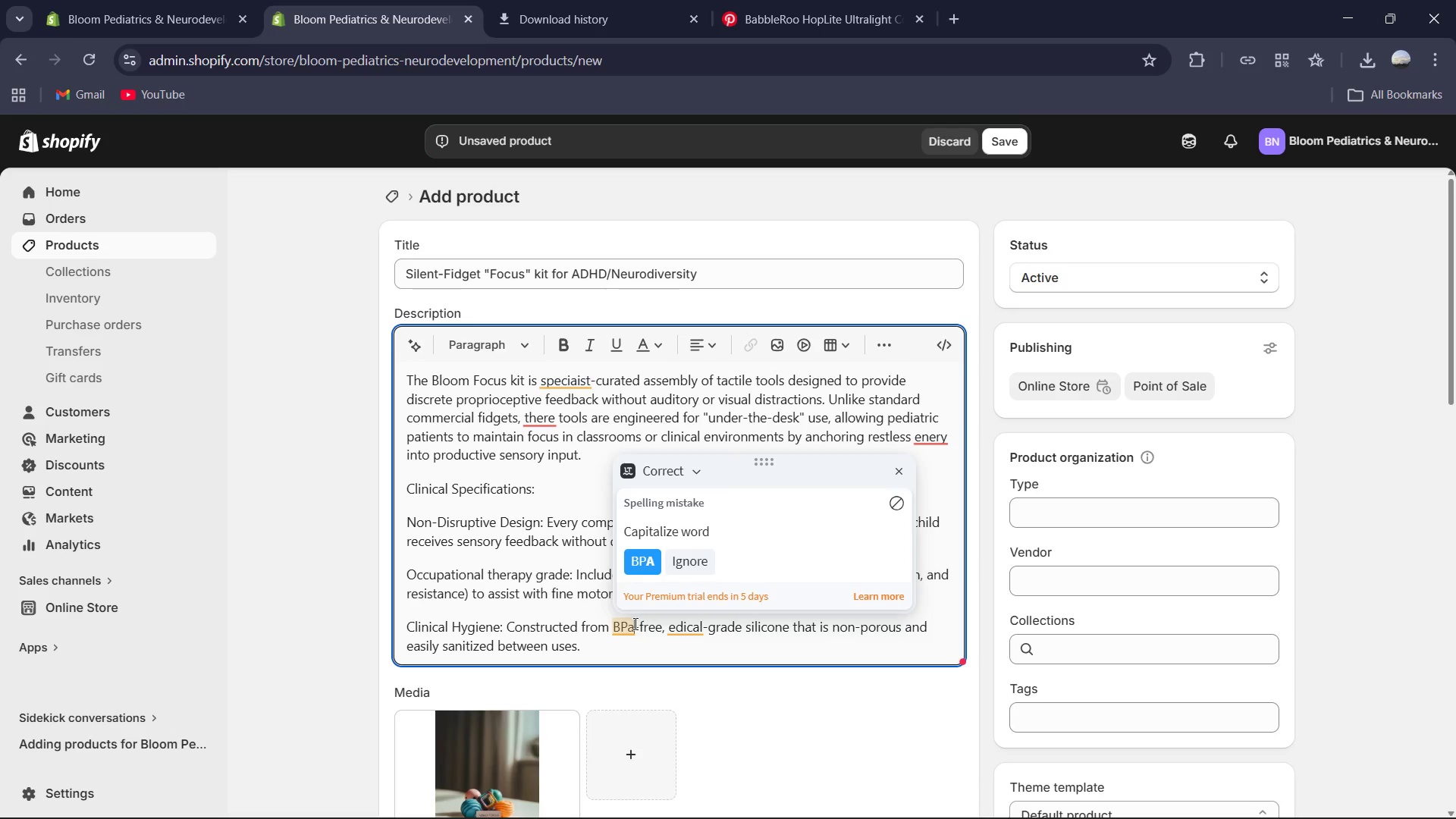 
key(Backspace)
 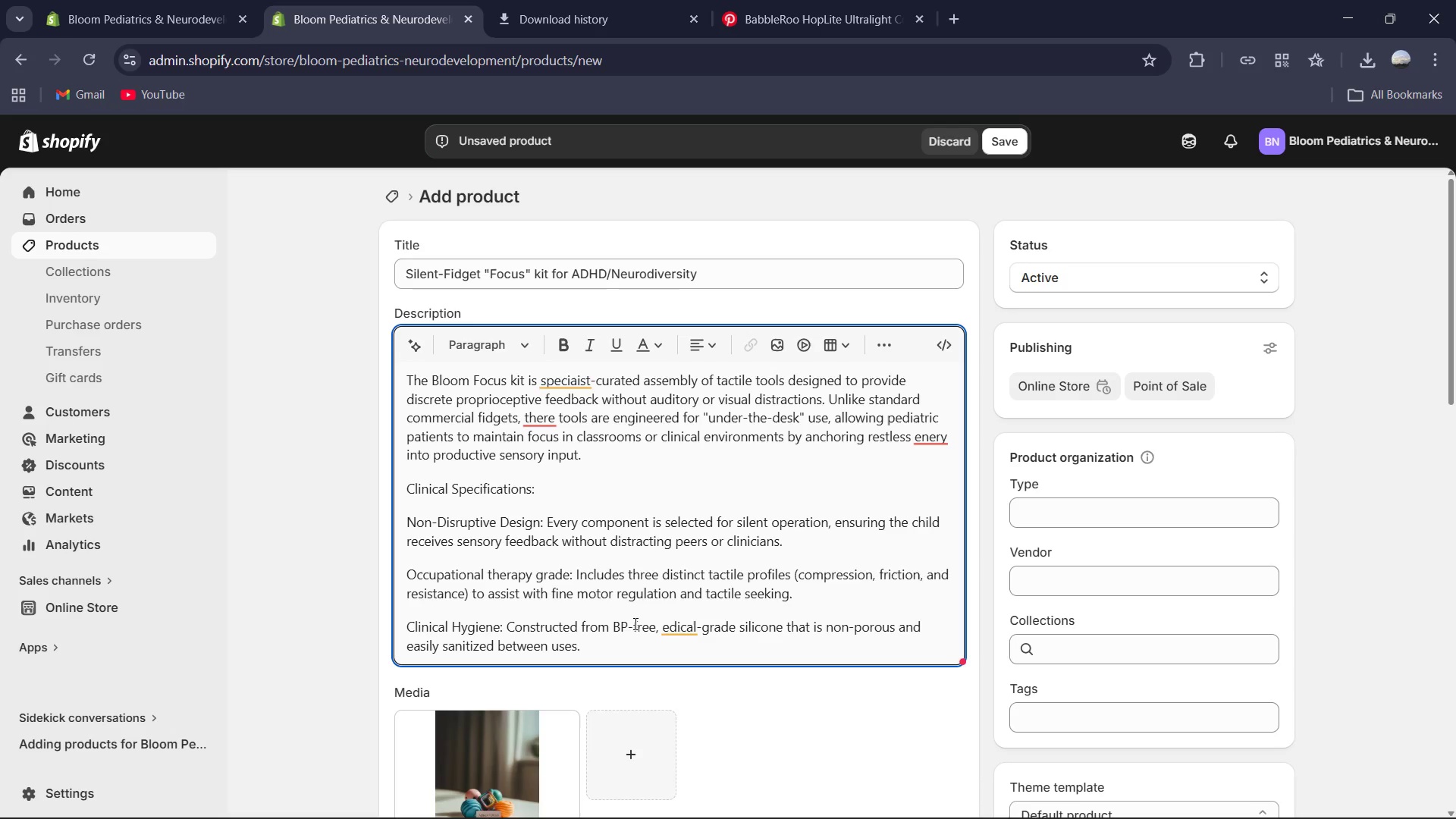 
key(Shift+ShiftRight)
 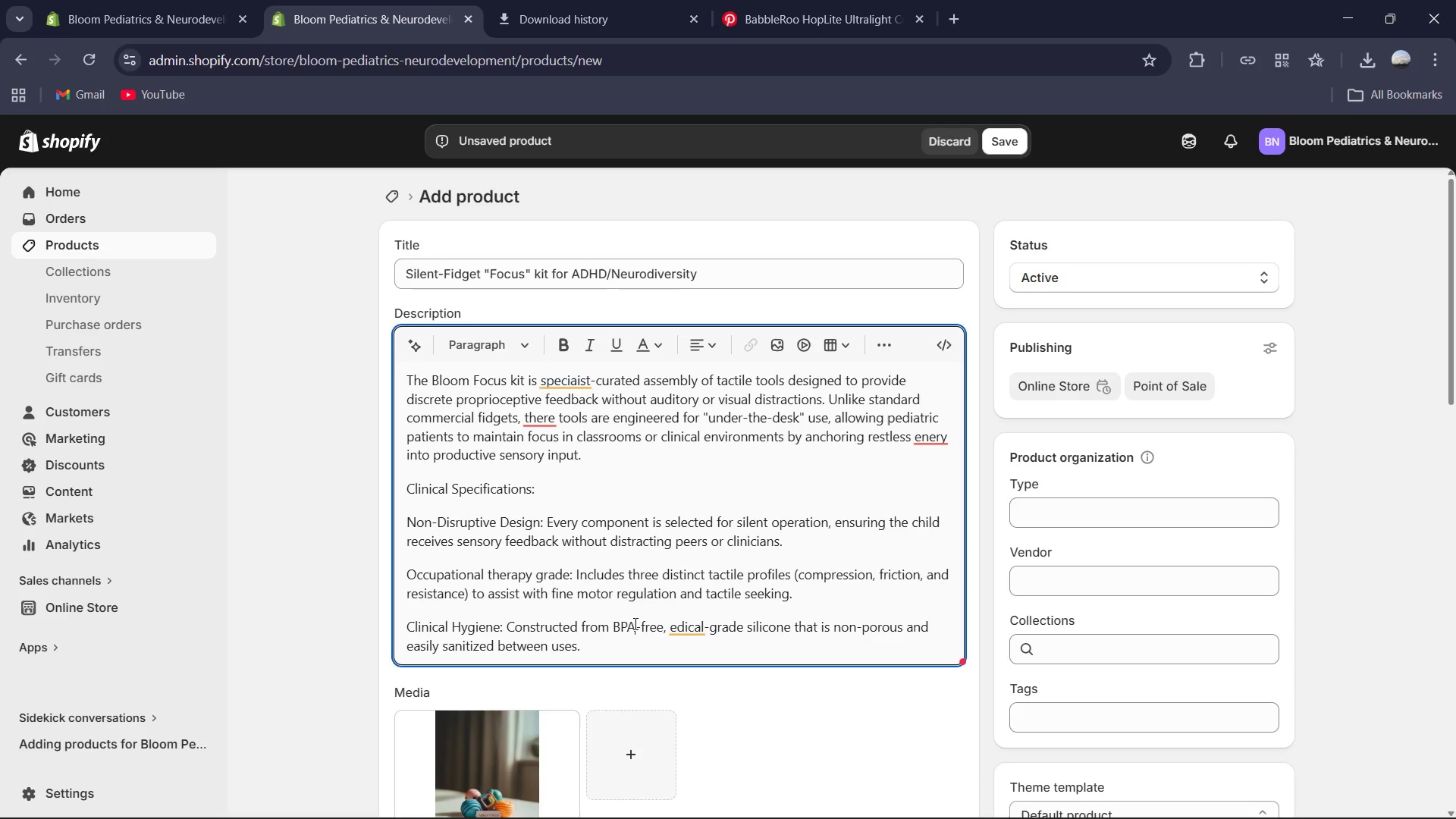 
key(Shift+A)
 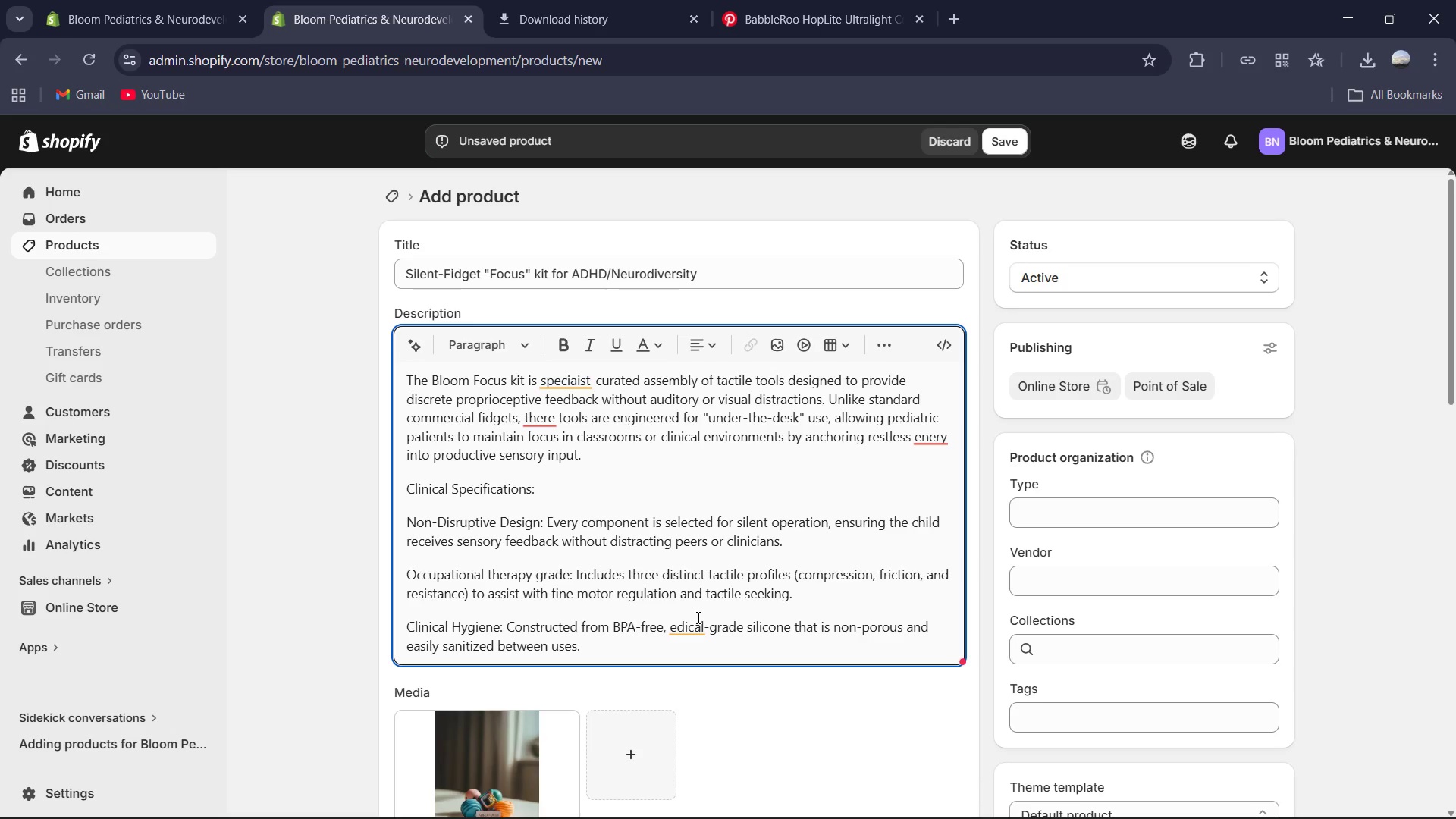 
left_click([689, 623])
 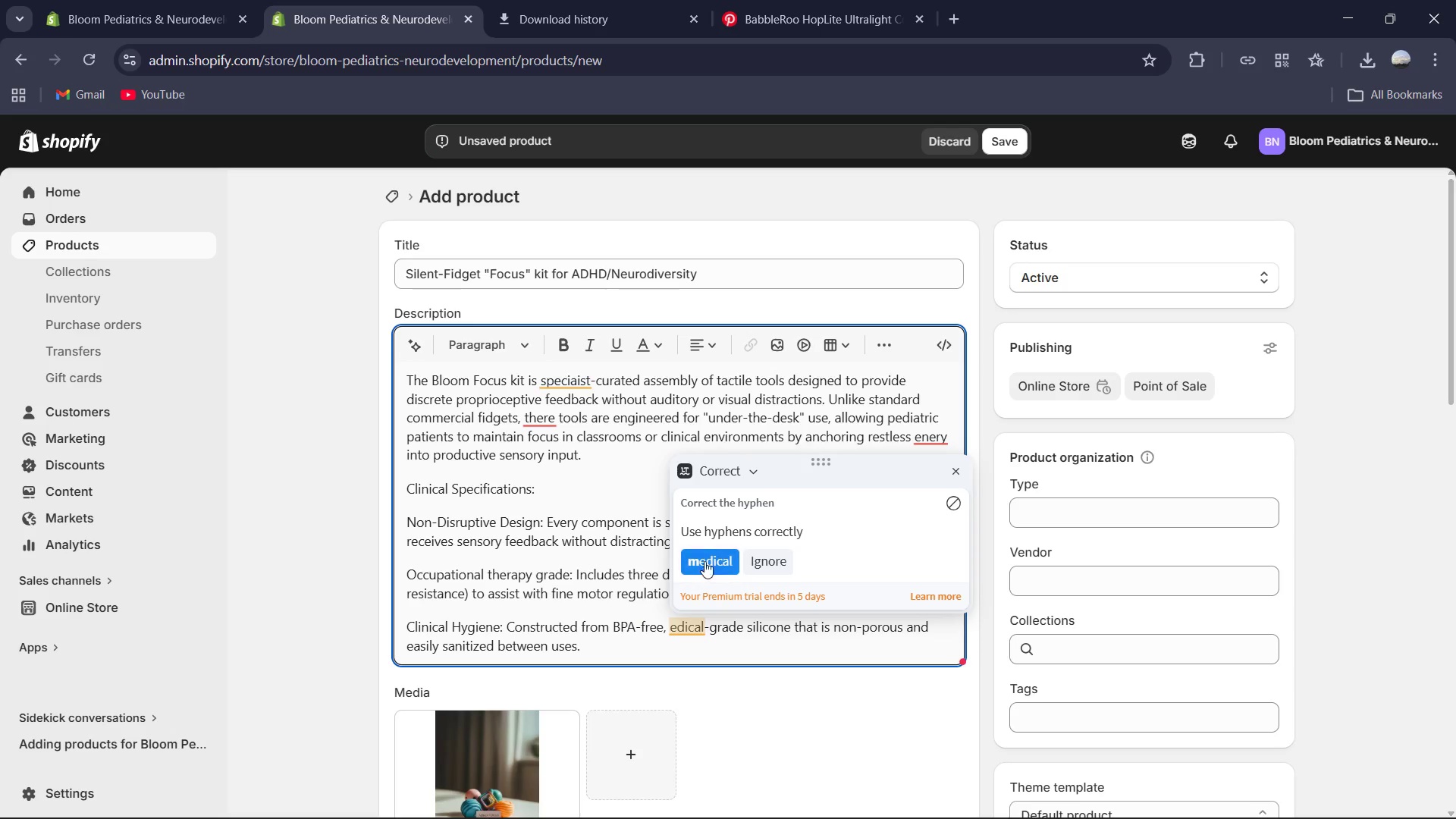 
left_click([706, 559])
 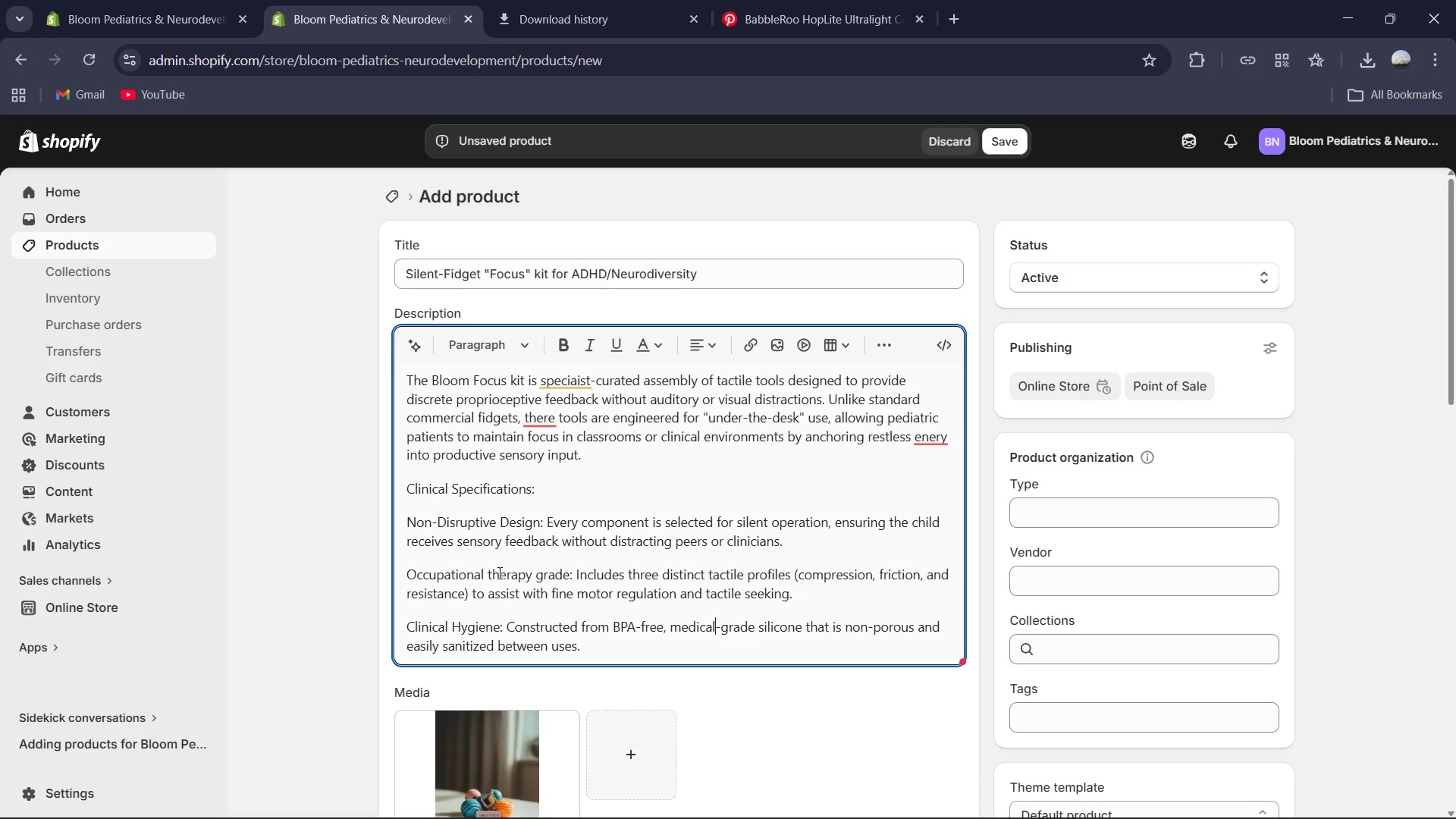 
left_click([494, 573])
 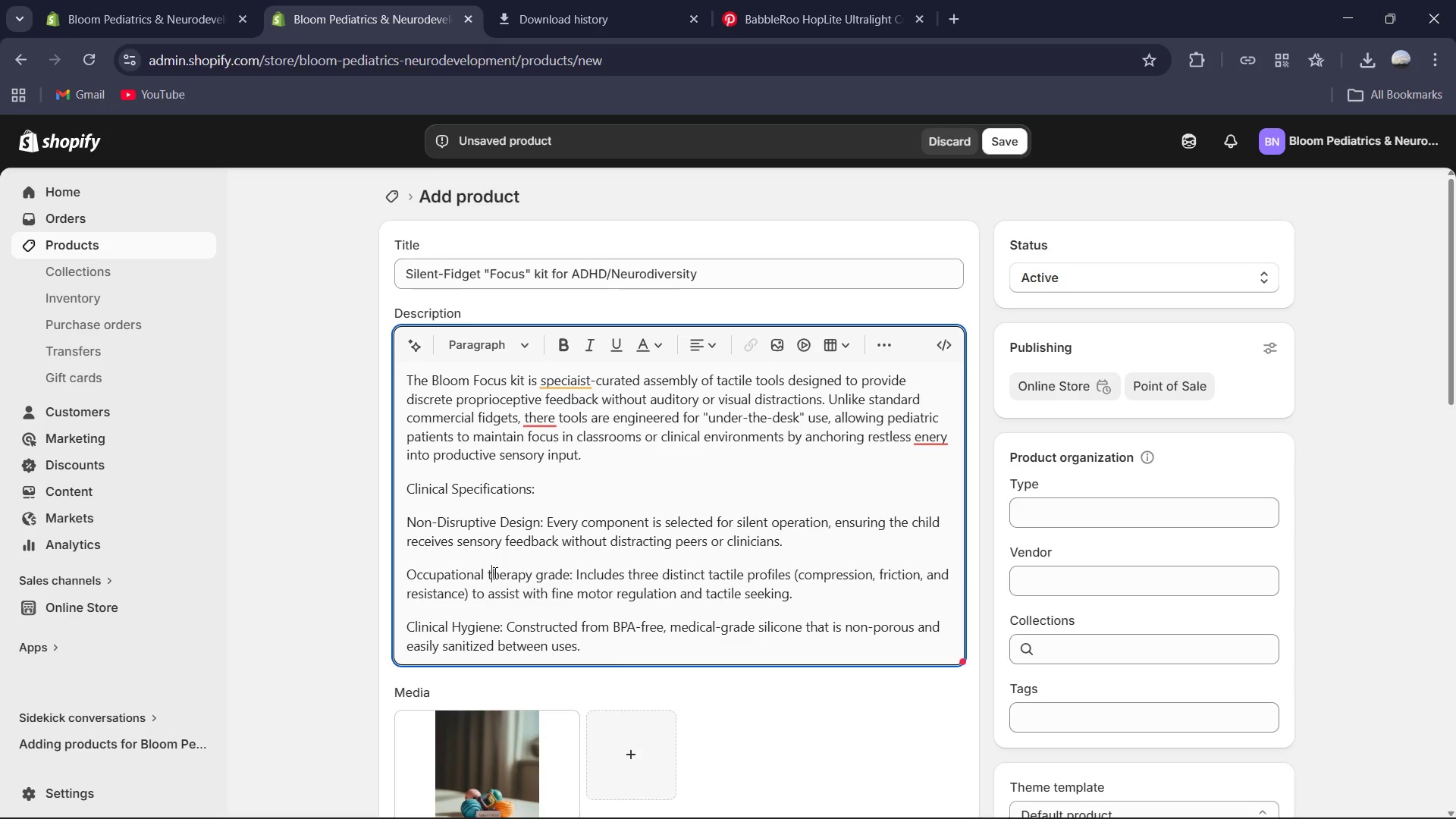 
key(Backspace)
 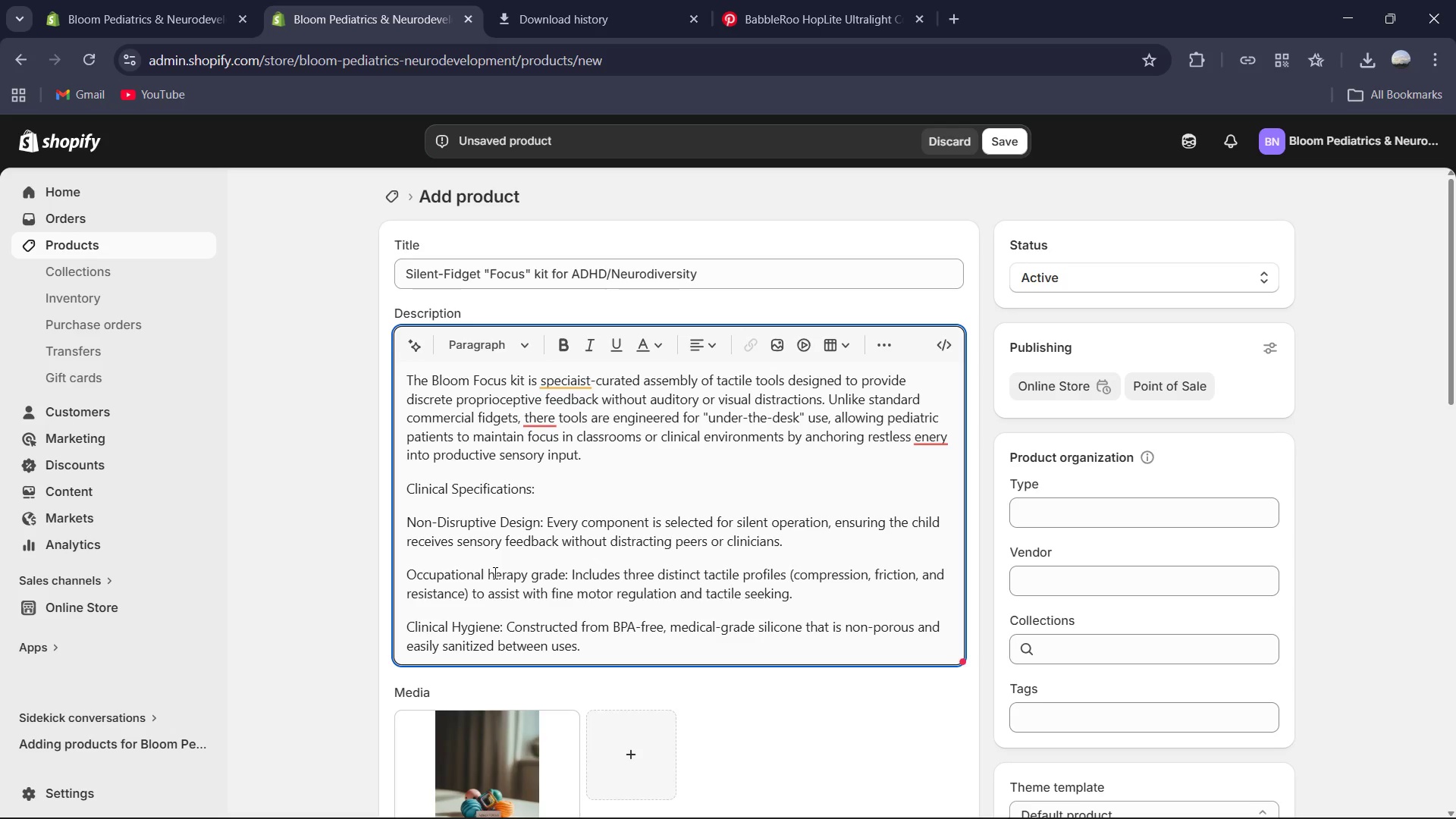 
key(Shift+ShiftRight)
 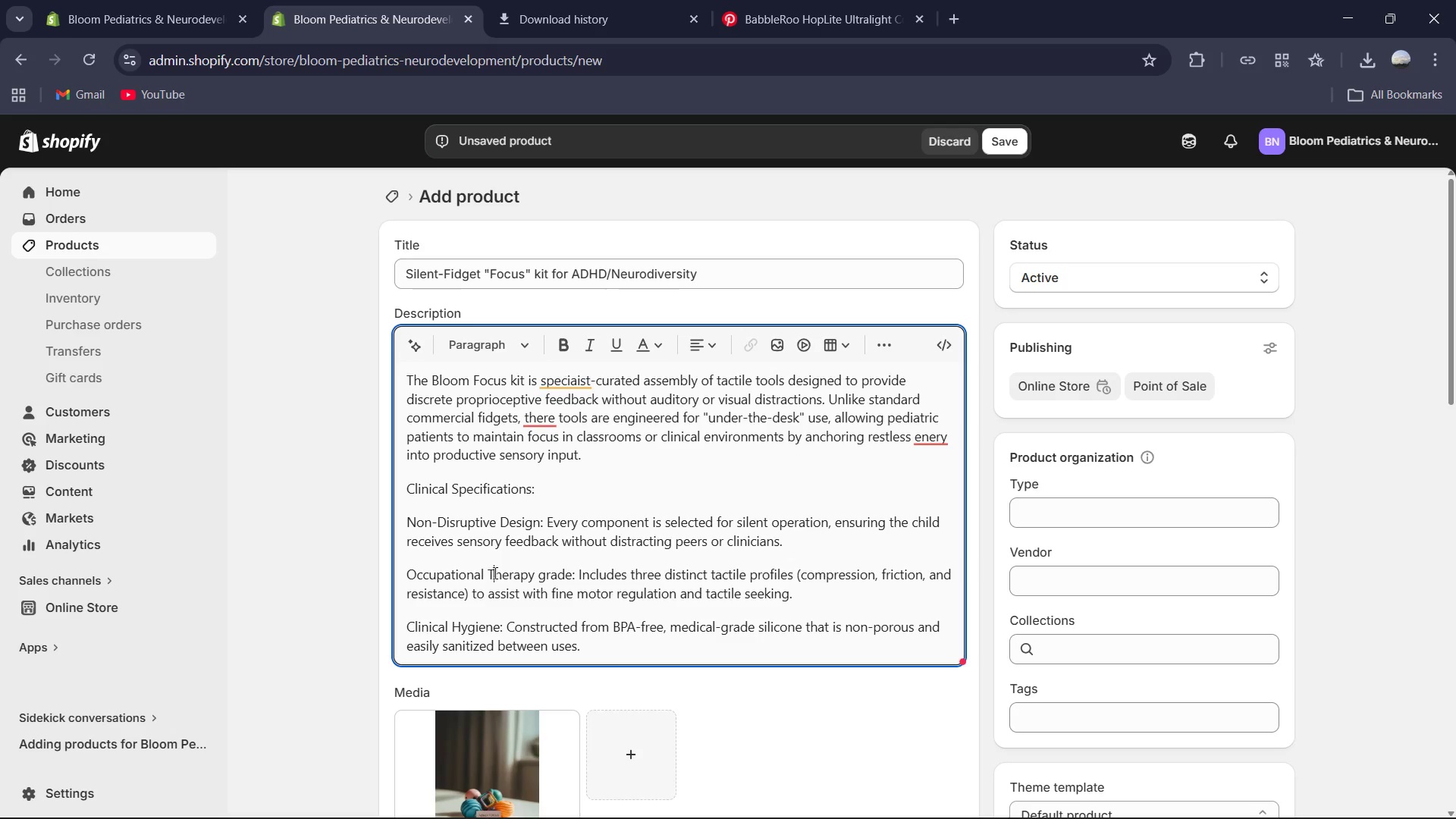 
key(Shift+T)
 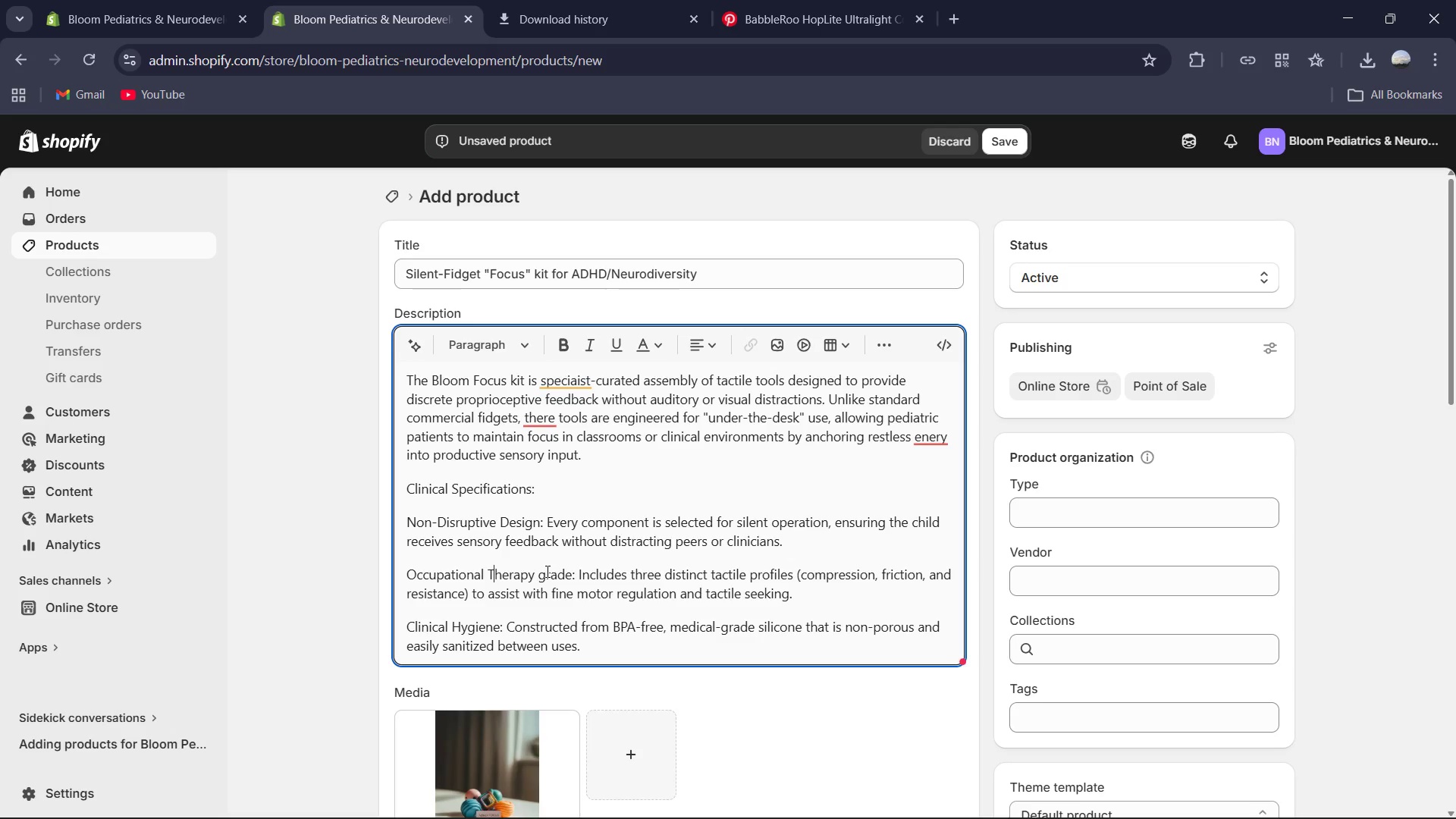 
left_click([545, 571])
 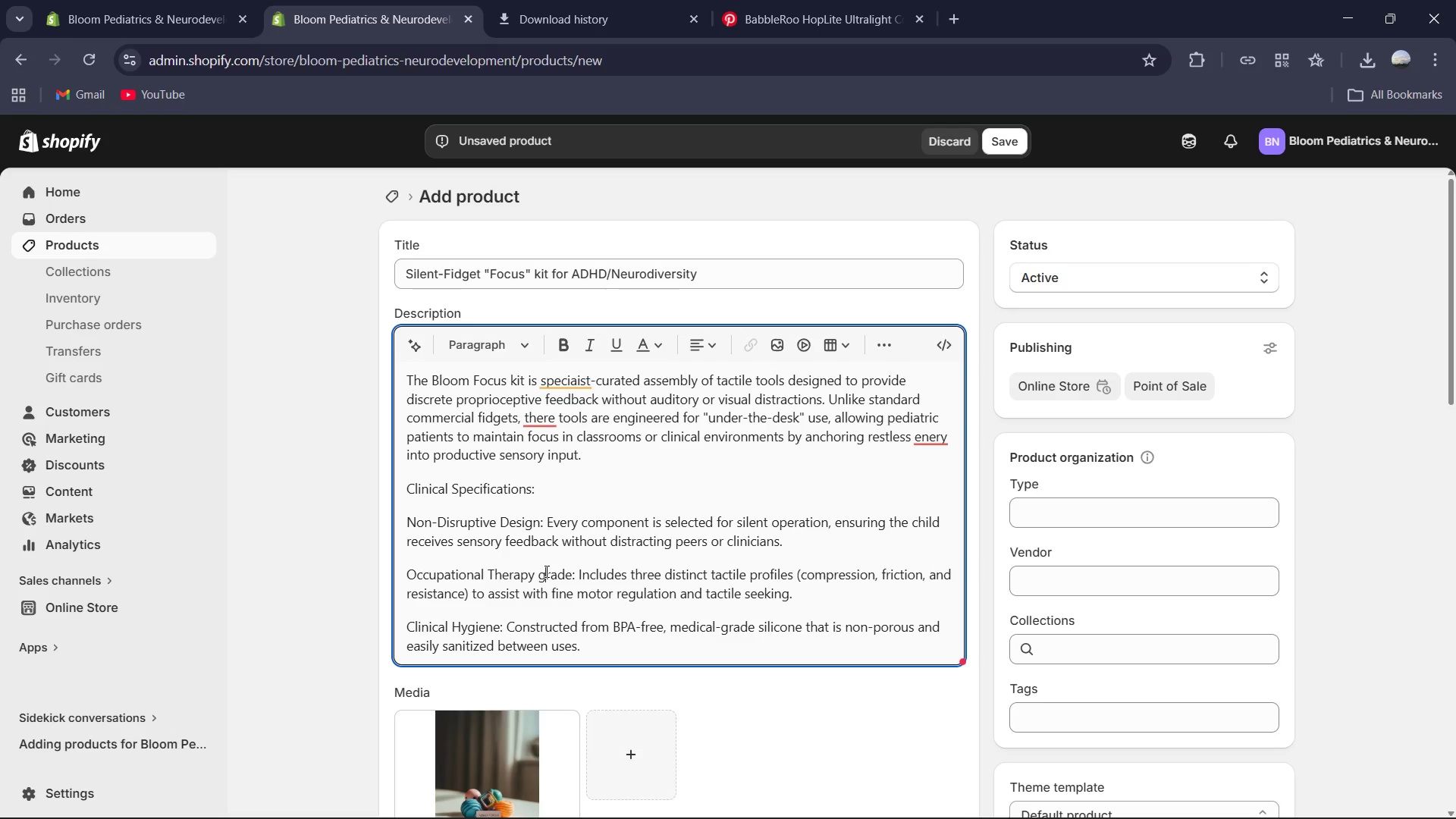 
key(Backspace)
 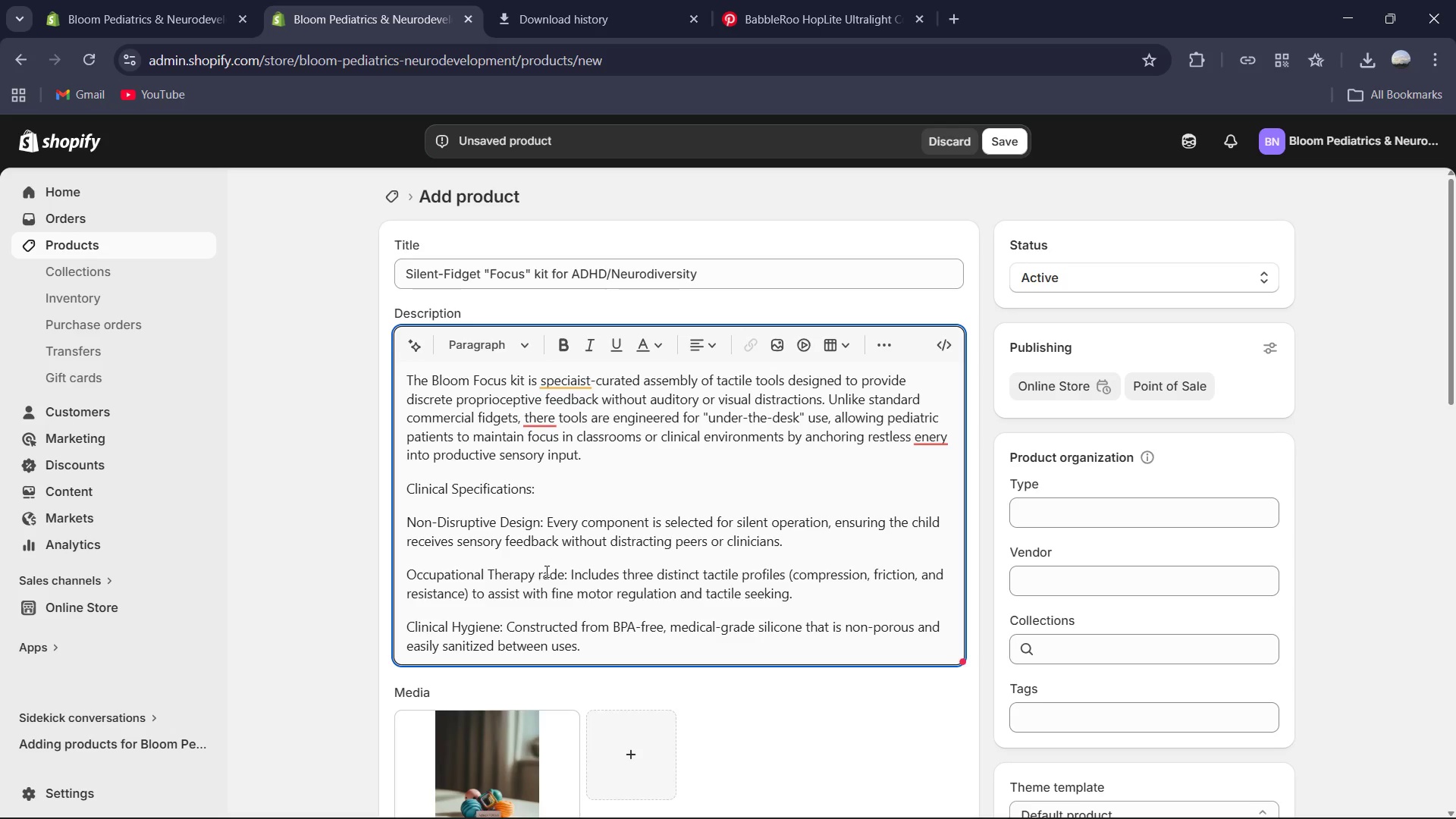 
key(Shift+ShiftRight)
 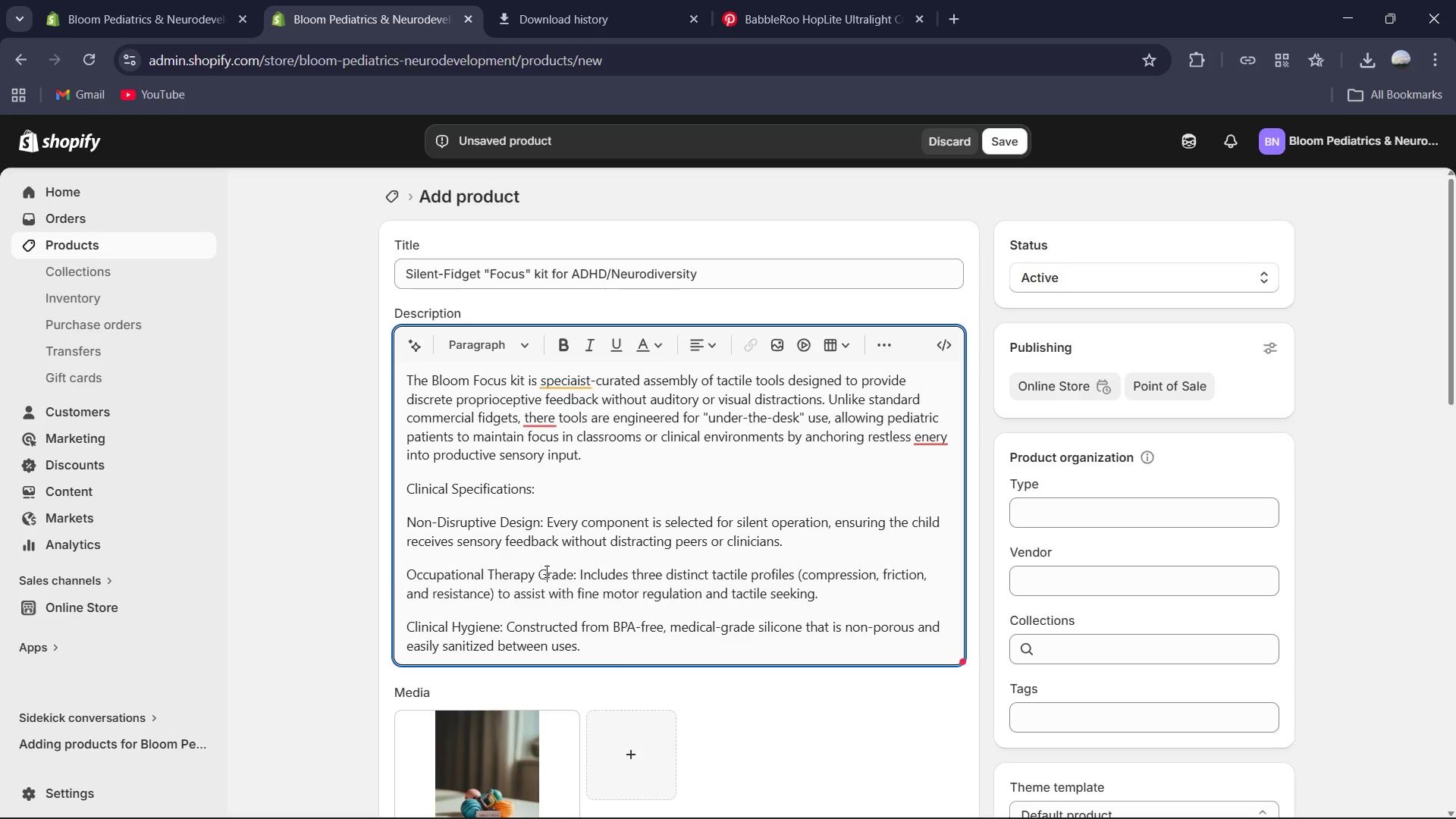 
key(Shift+G)
 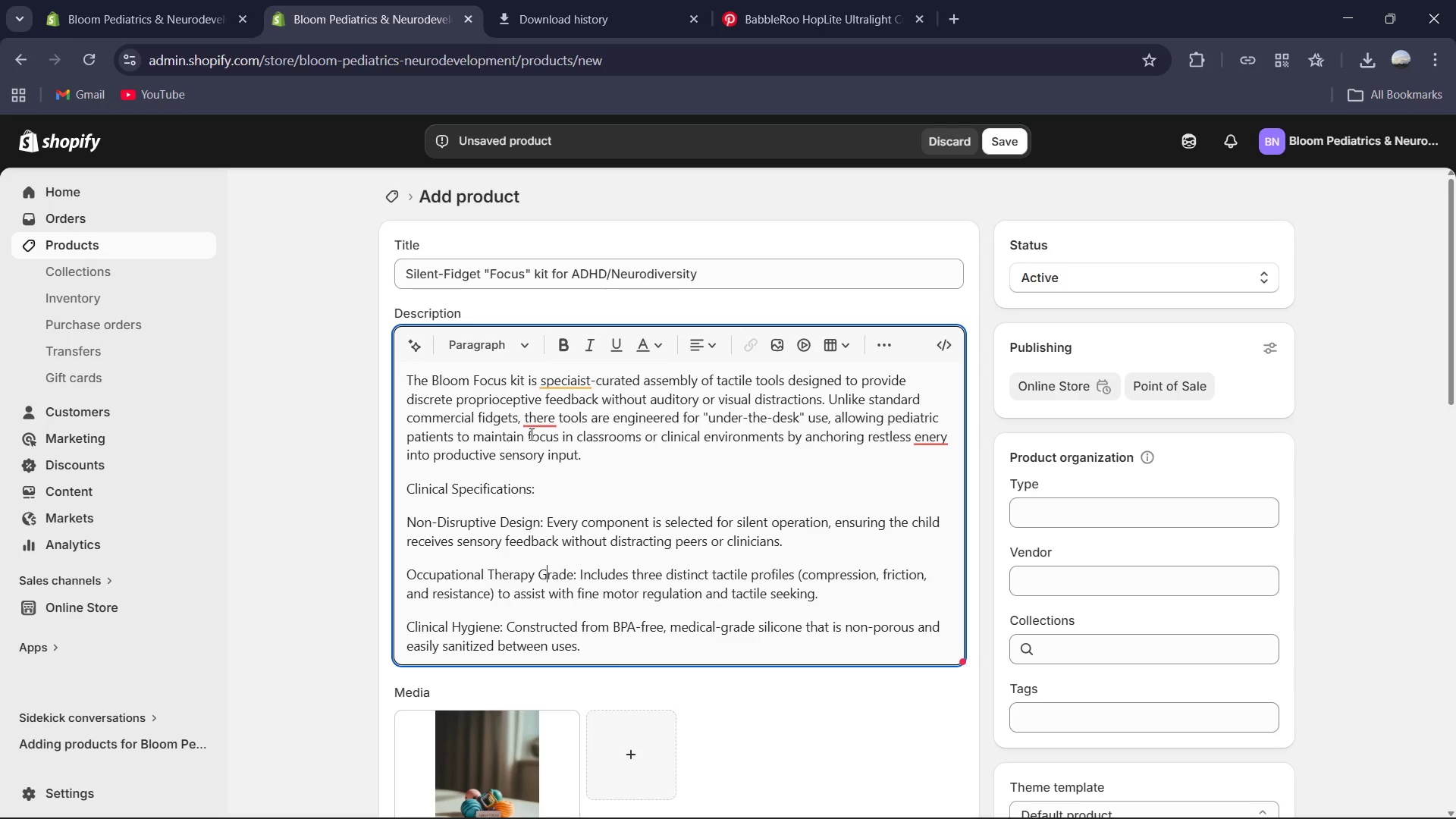 
left_click([535, 424])
 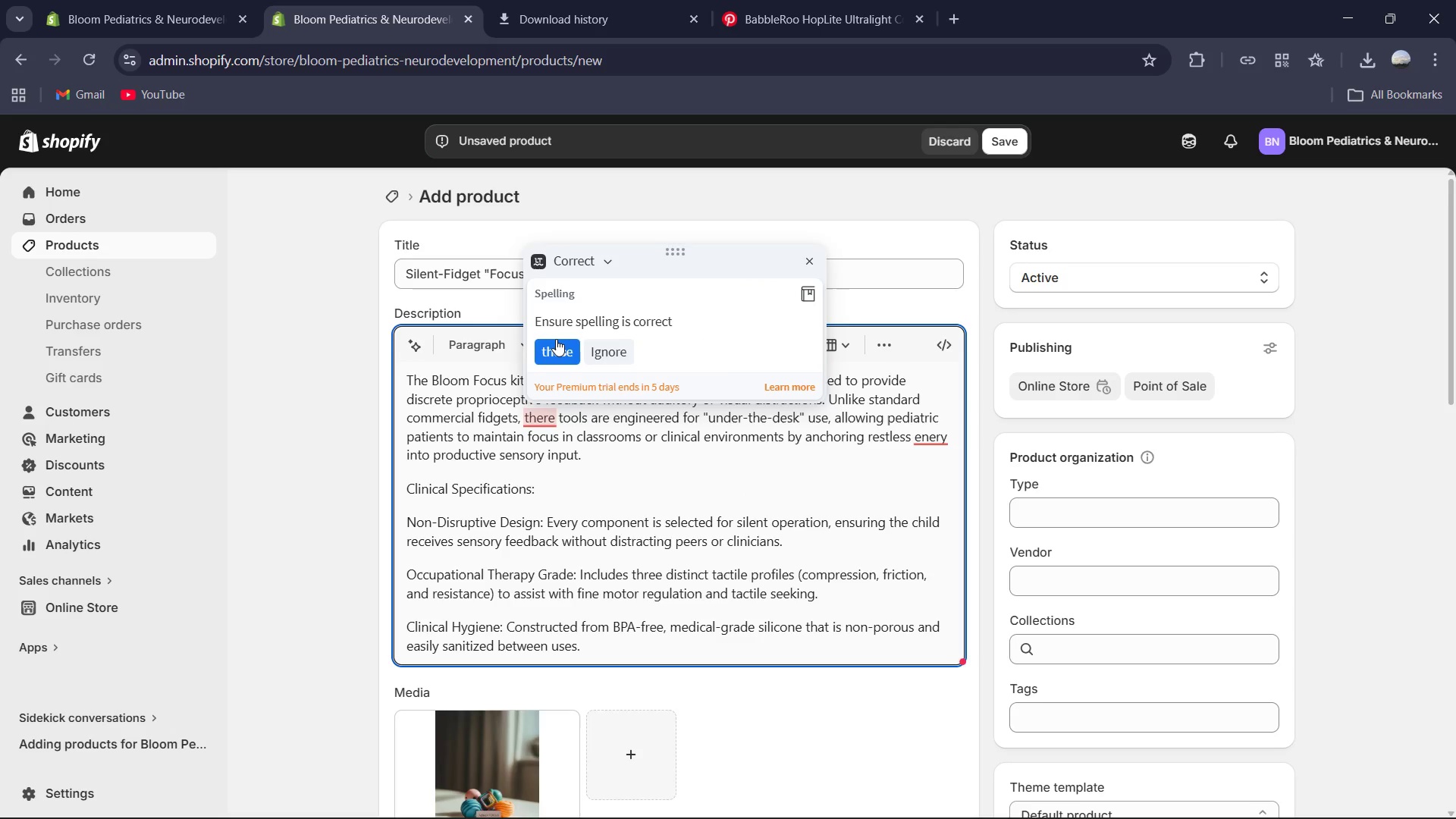 
left_click([556, 339])
 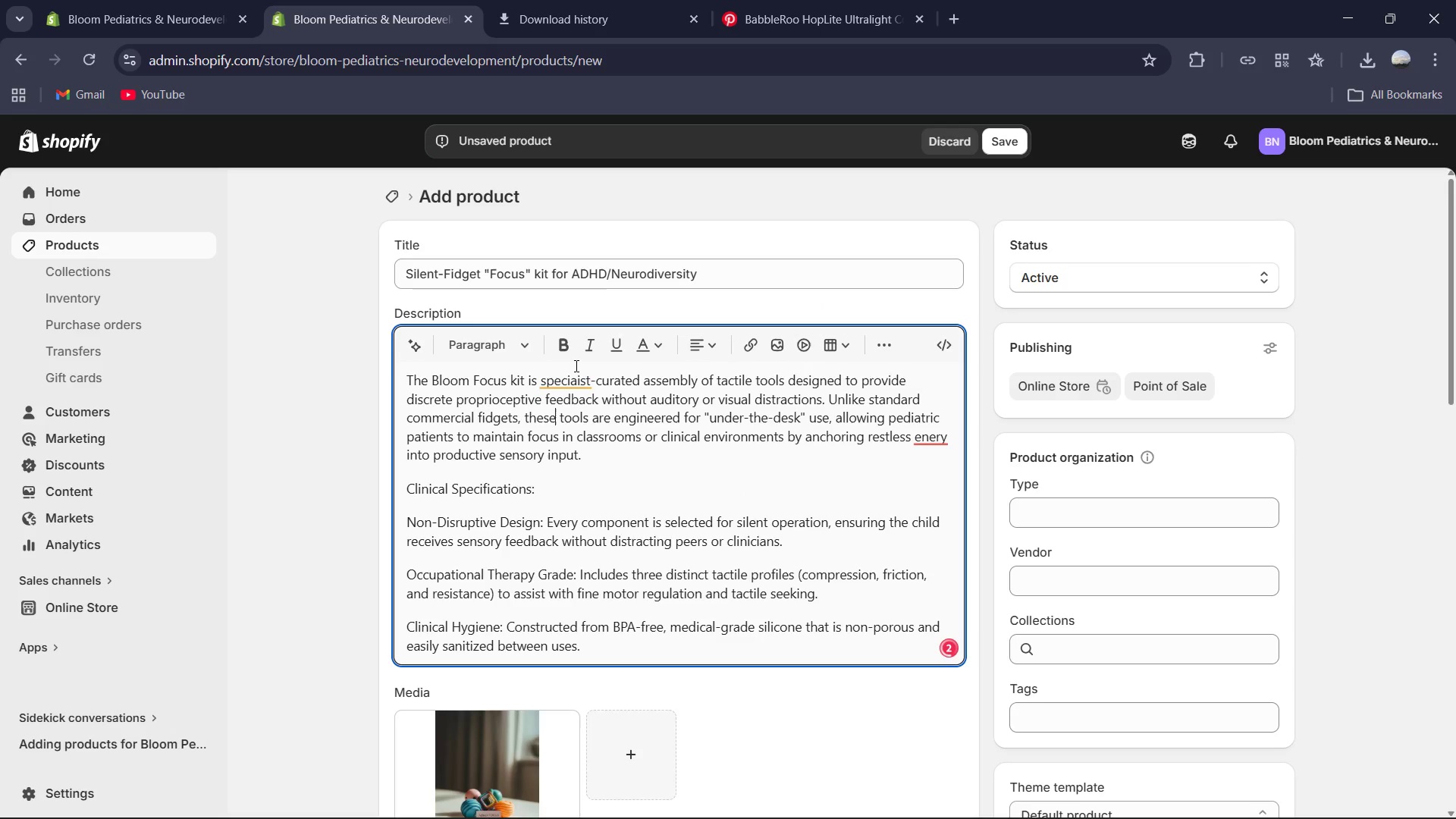 
left_click([575, 366])
 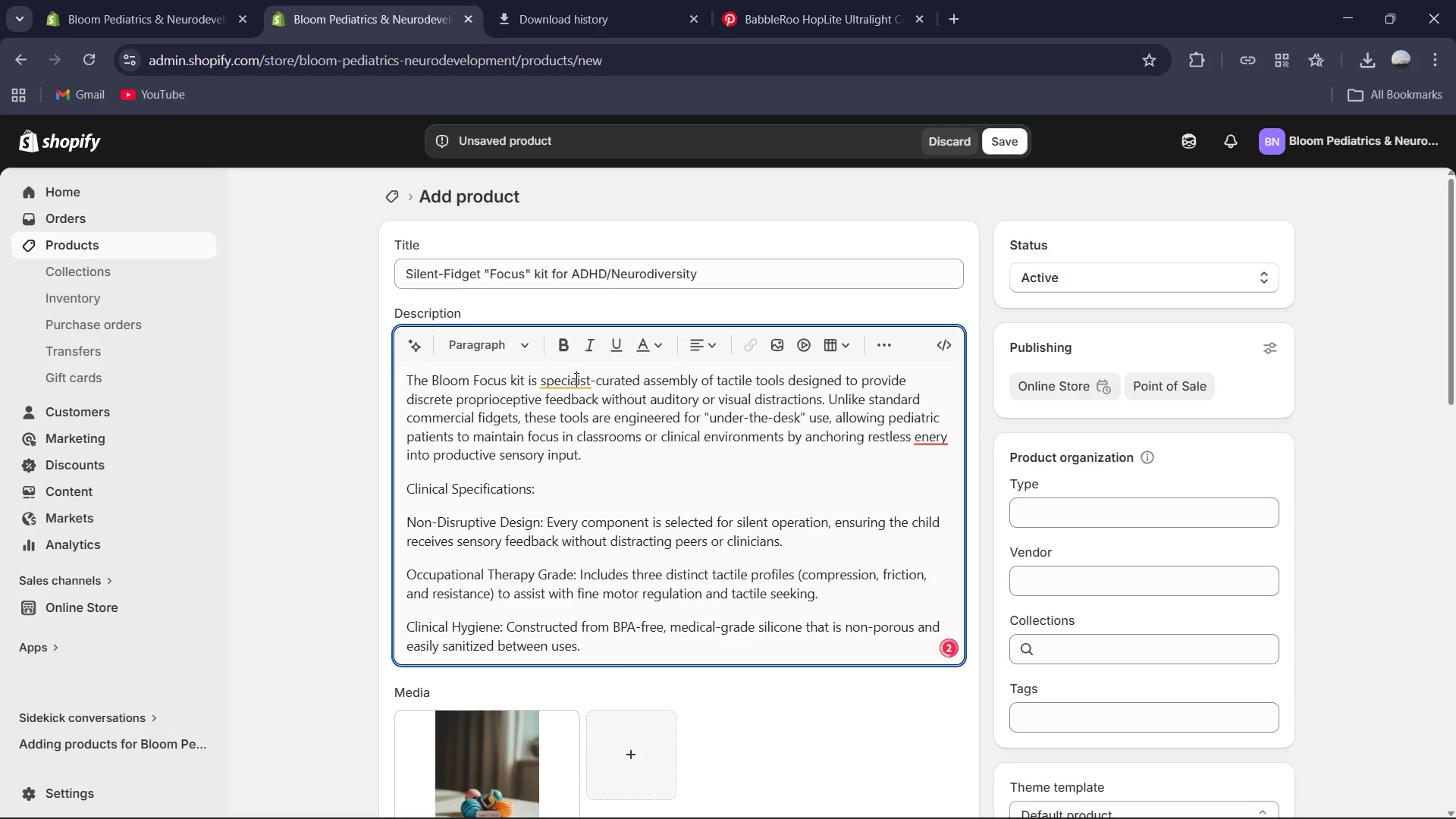 
left_click([575, 378])
 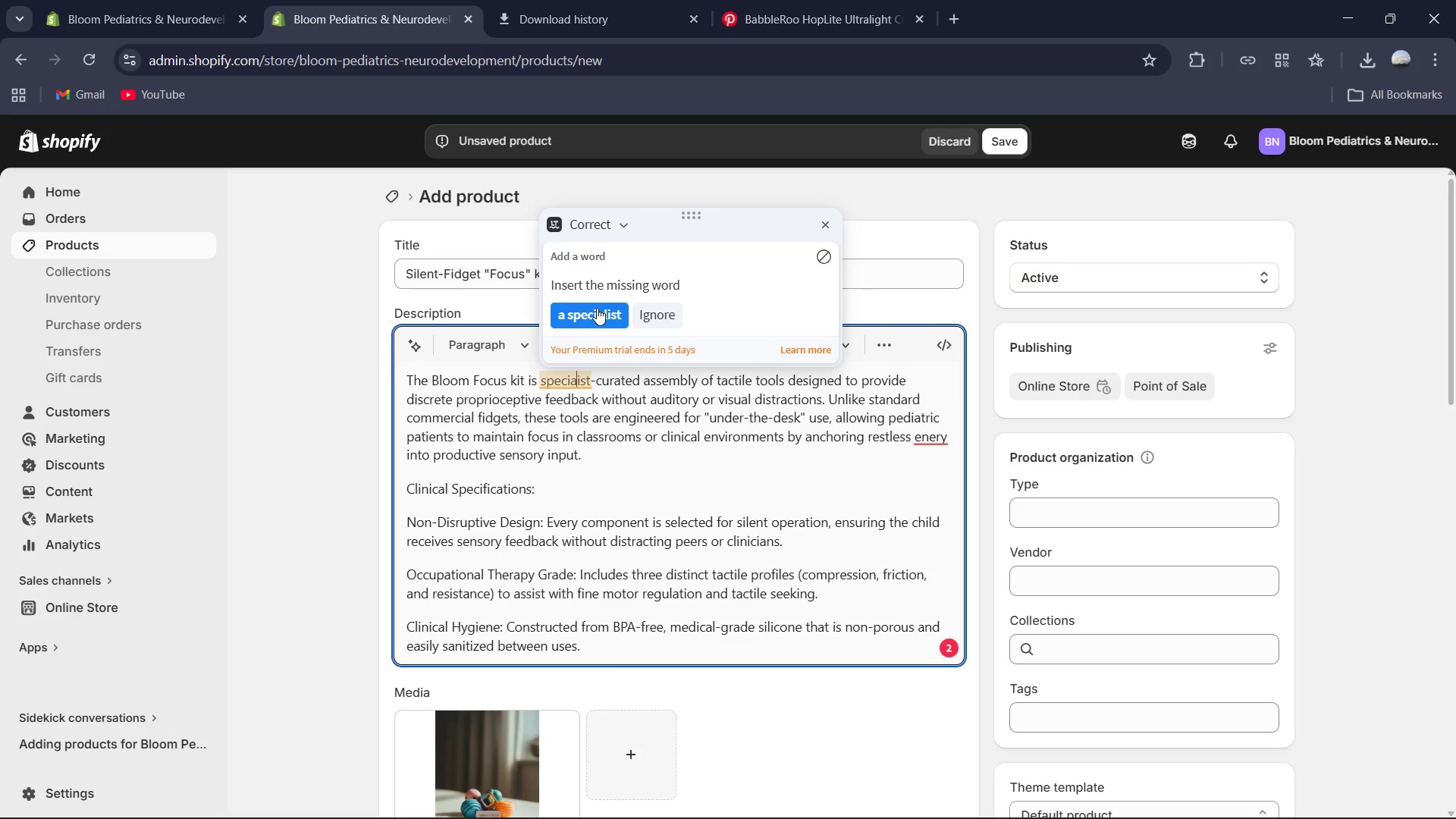 
left_click([597, 307])
 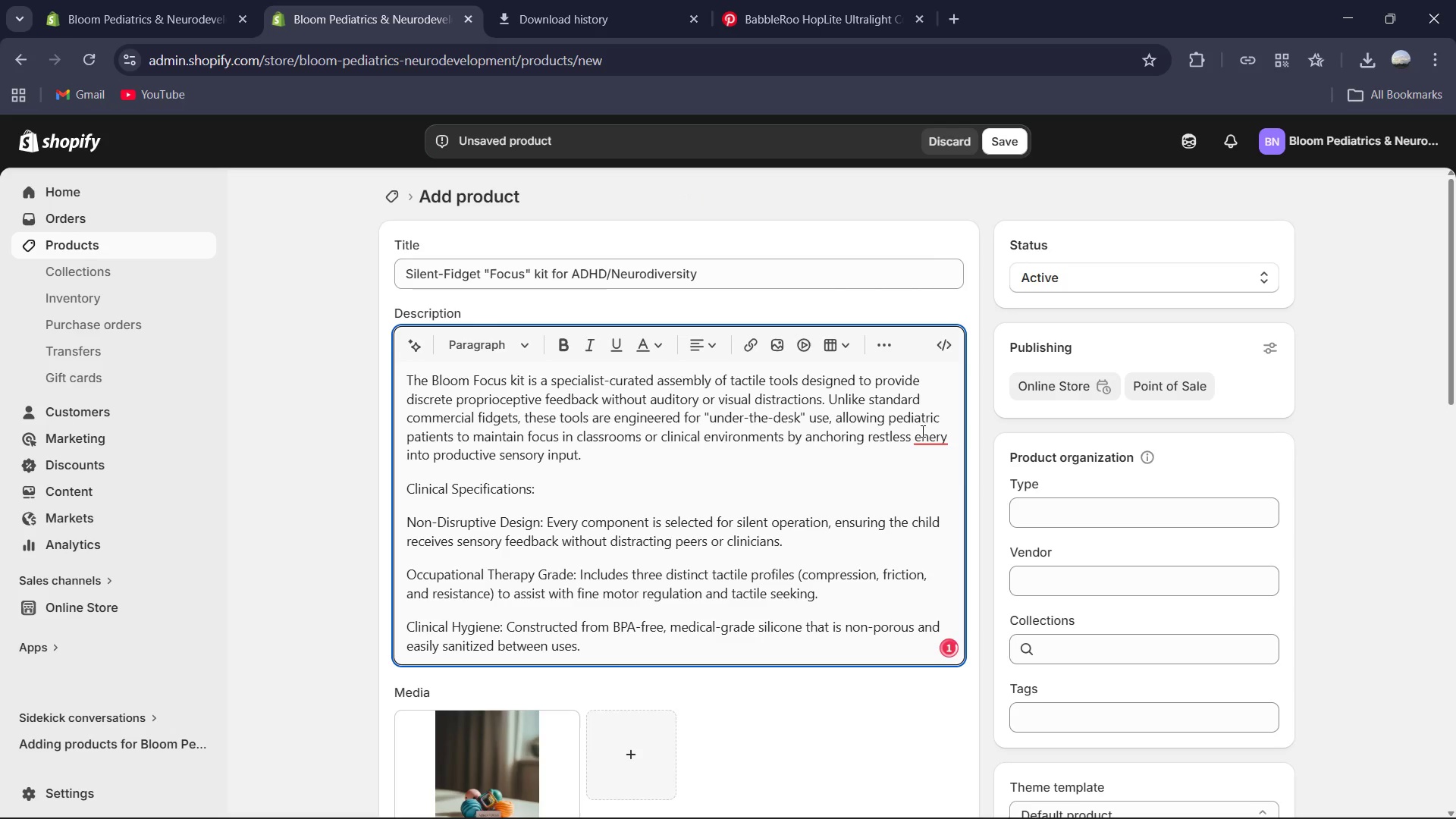 
left_click([919, 432])
 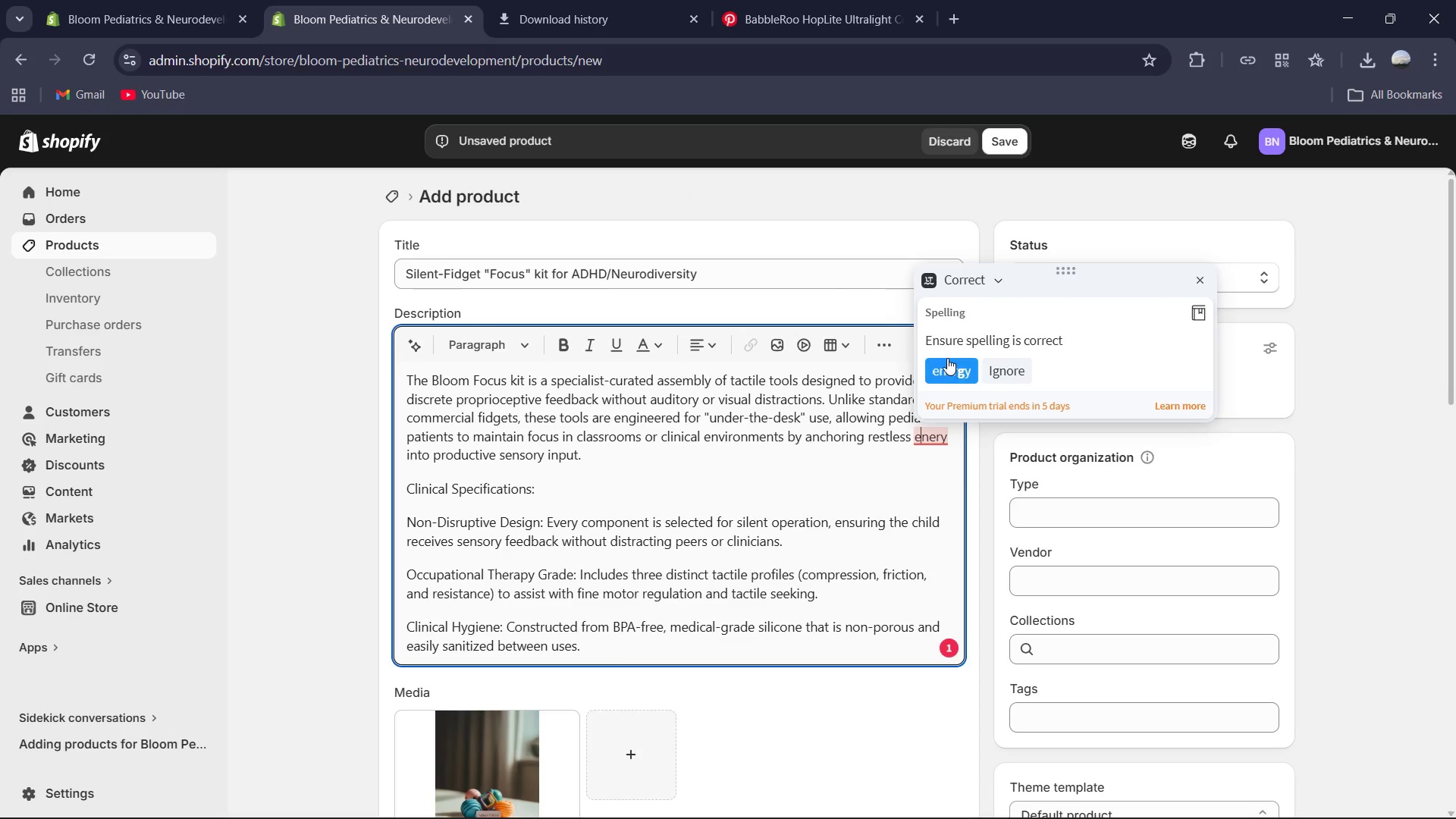 
left_click([948, 356])
 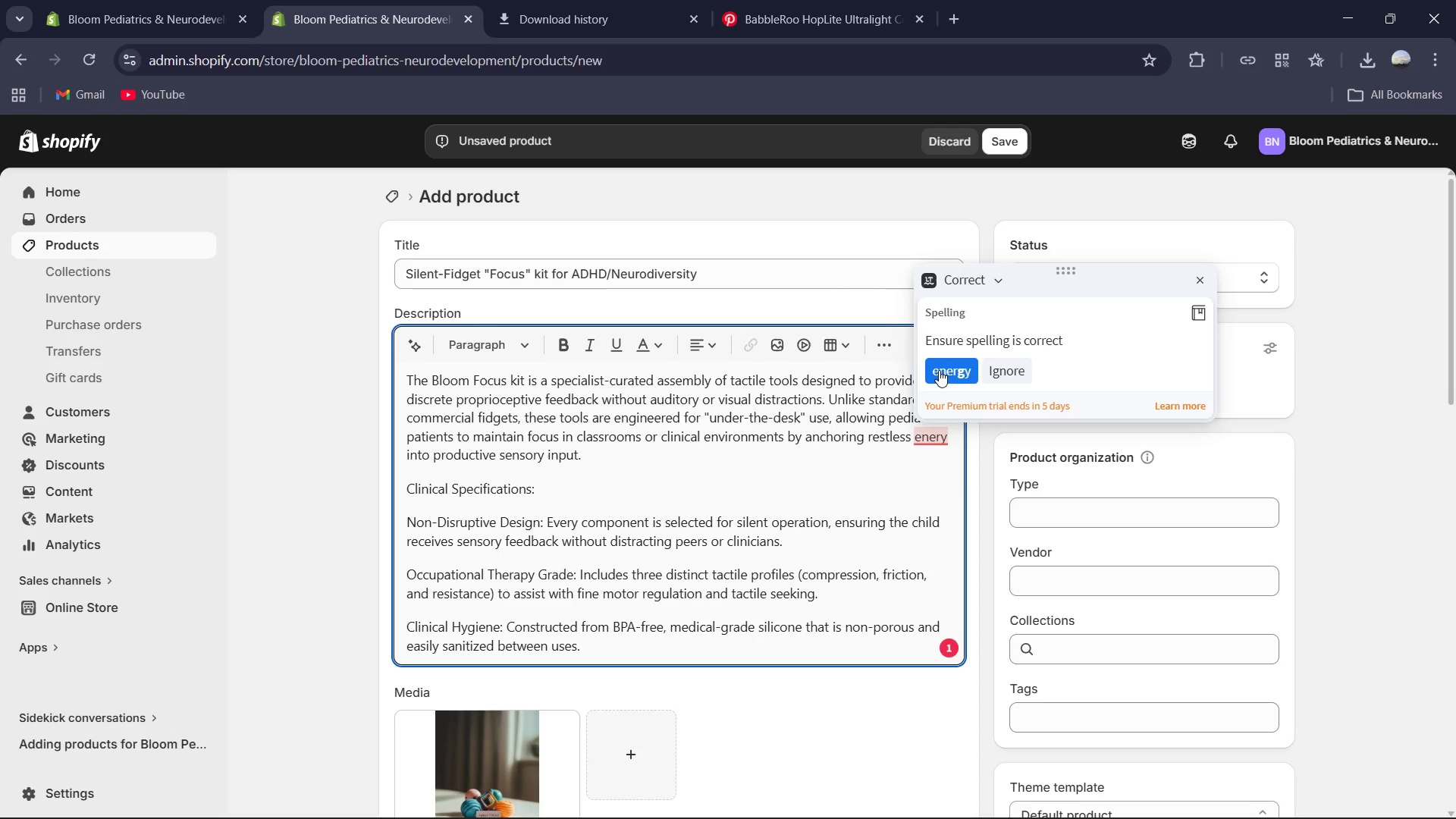 
left_click([939, 370])
 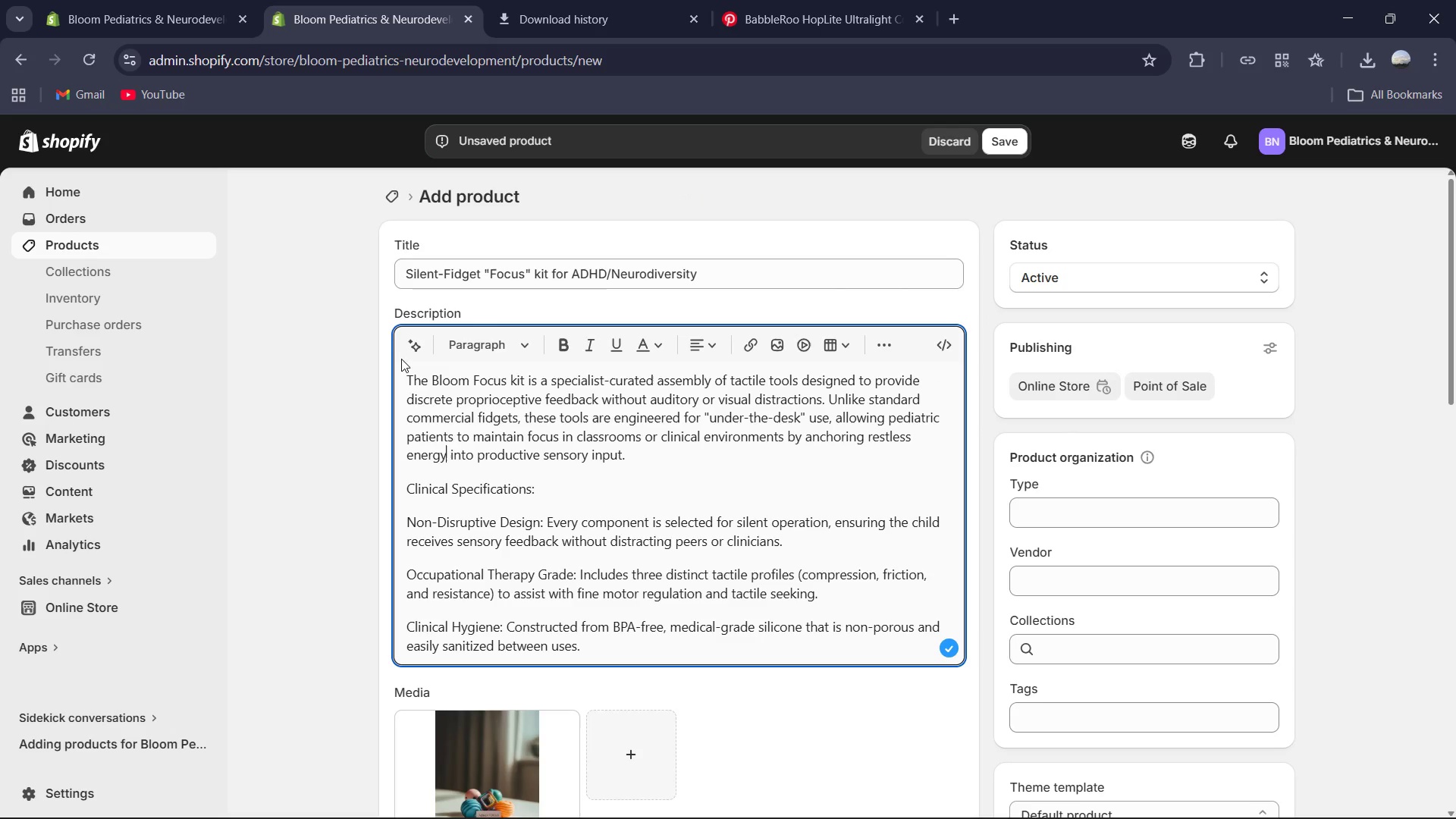 
left_click([410, 378])
 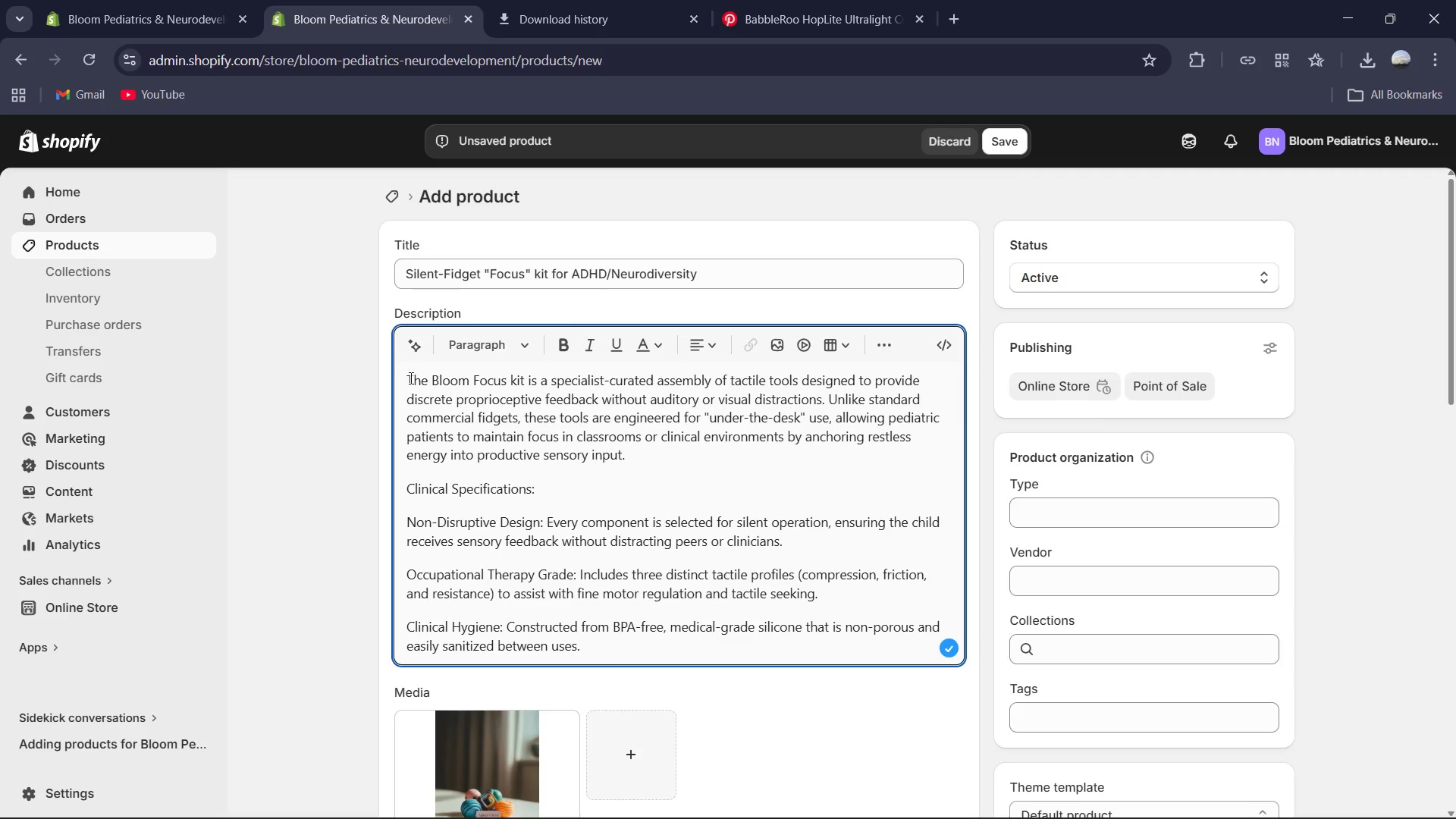 
key(Enter)
 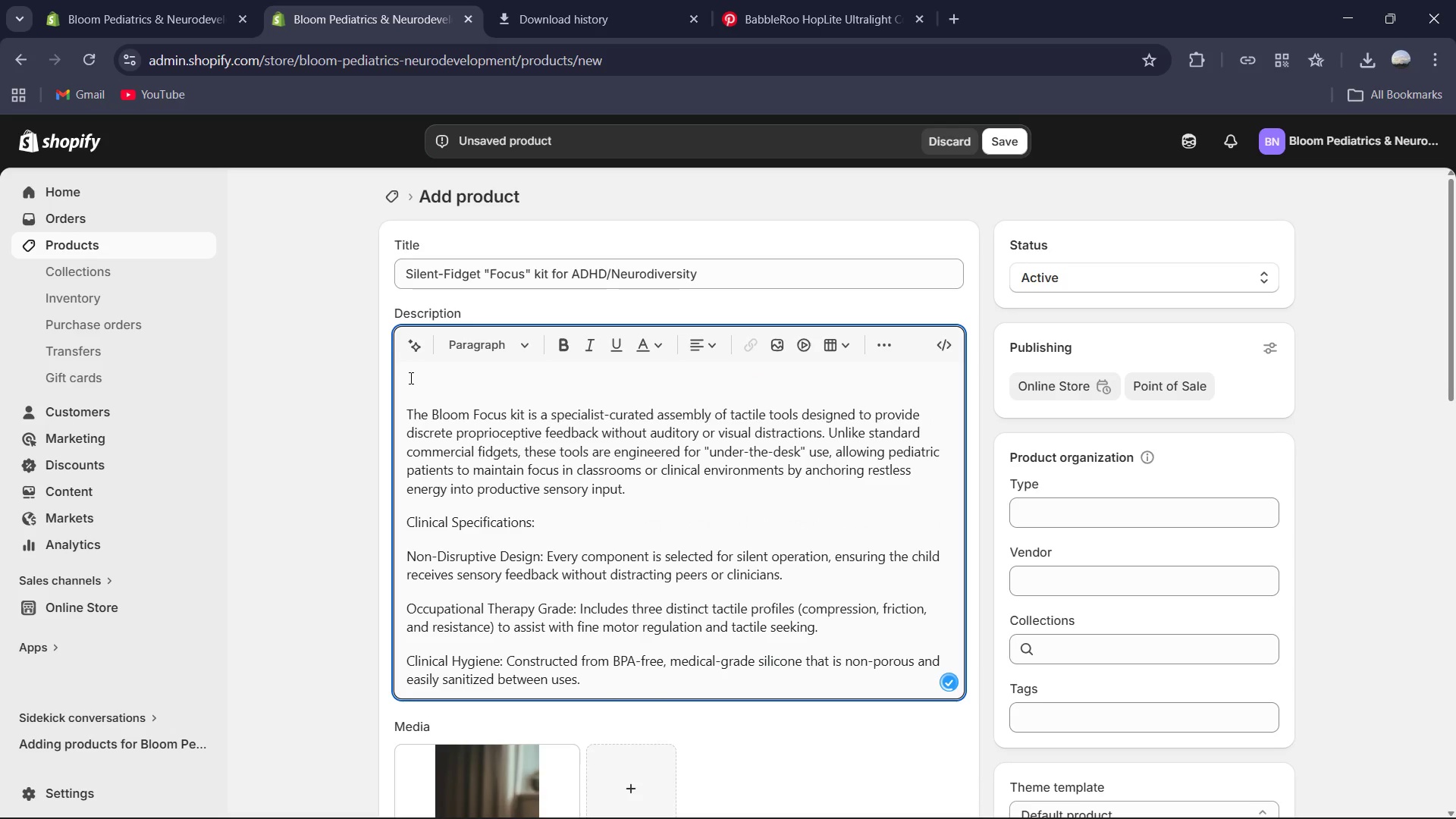 
key(ArrowUp)
 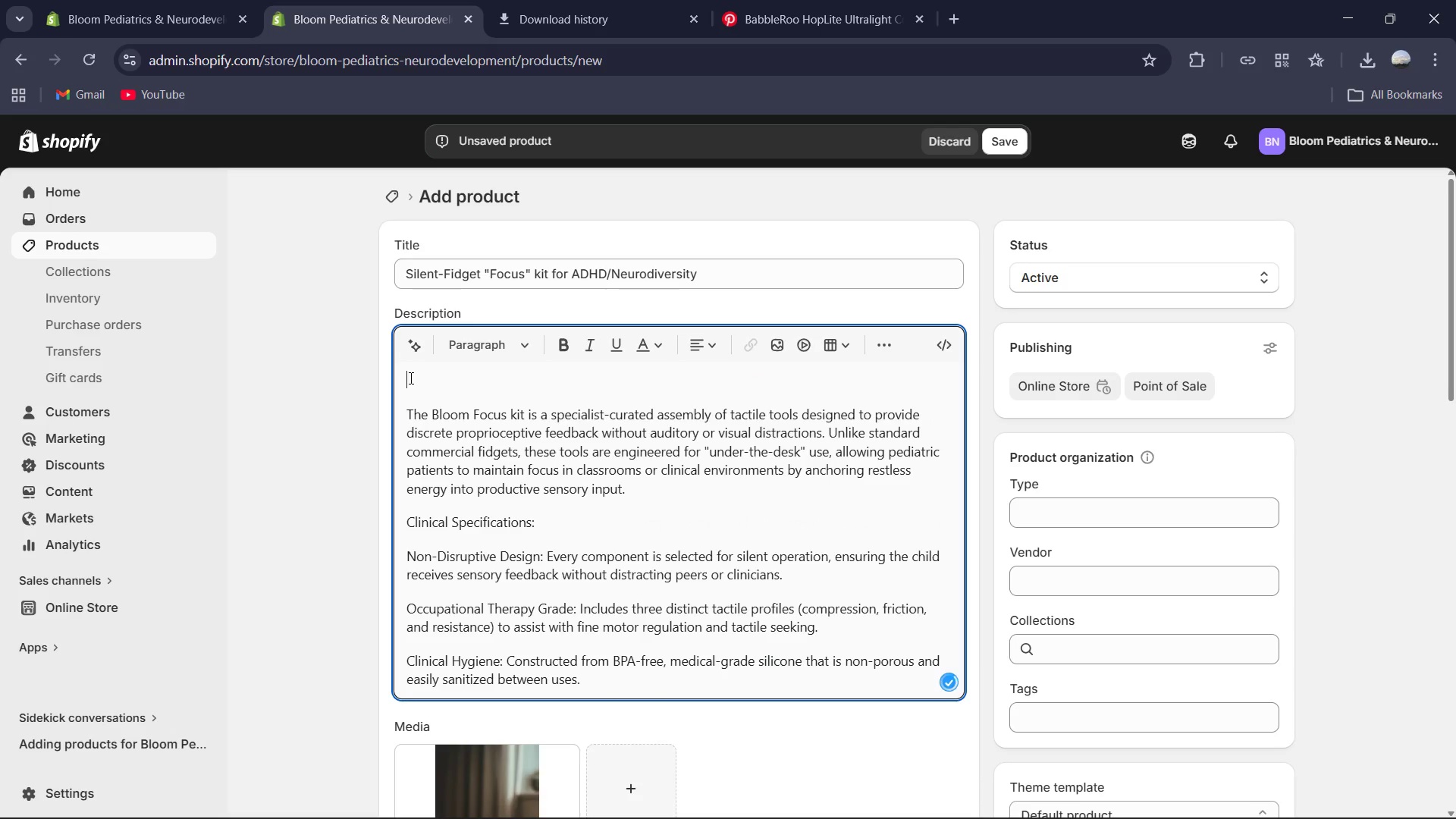 
type(Low-Stimulus Cognitic)
key(Backspace)
type(ve Anchoring Collection)
 